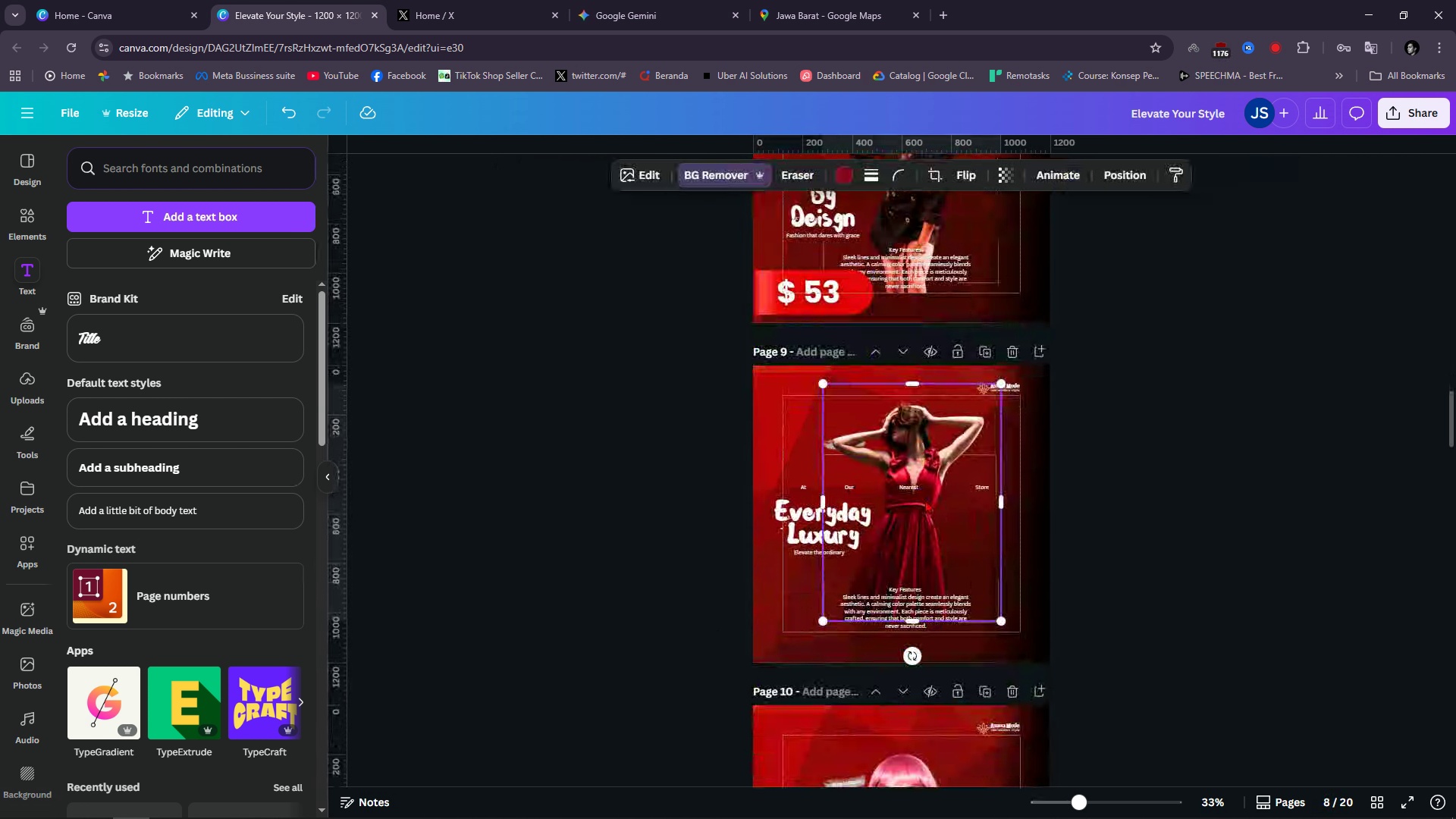 
key(Control+ControlLeft)
 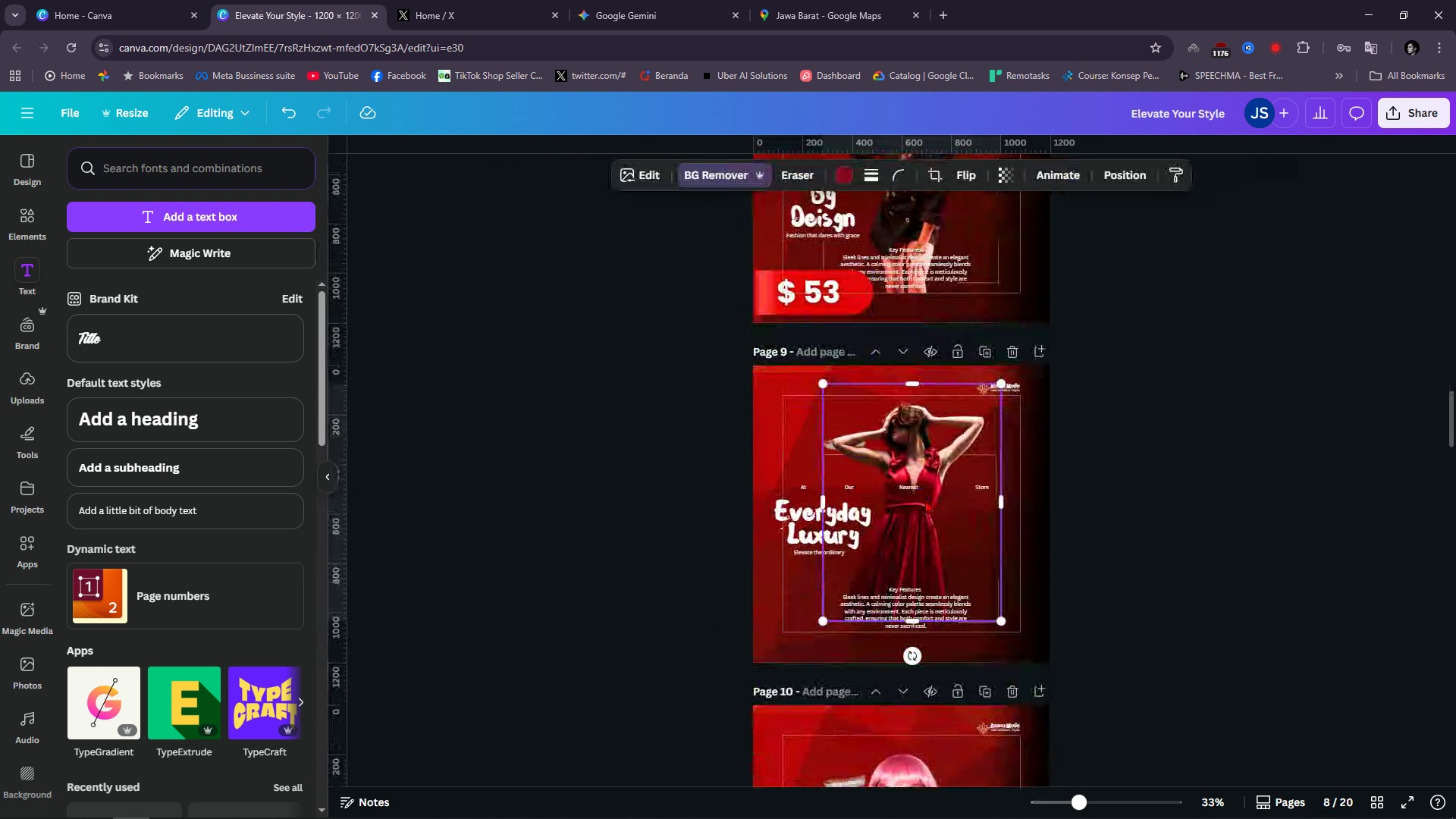 
key(Control+V)
 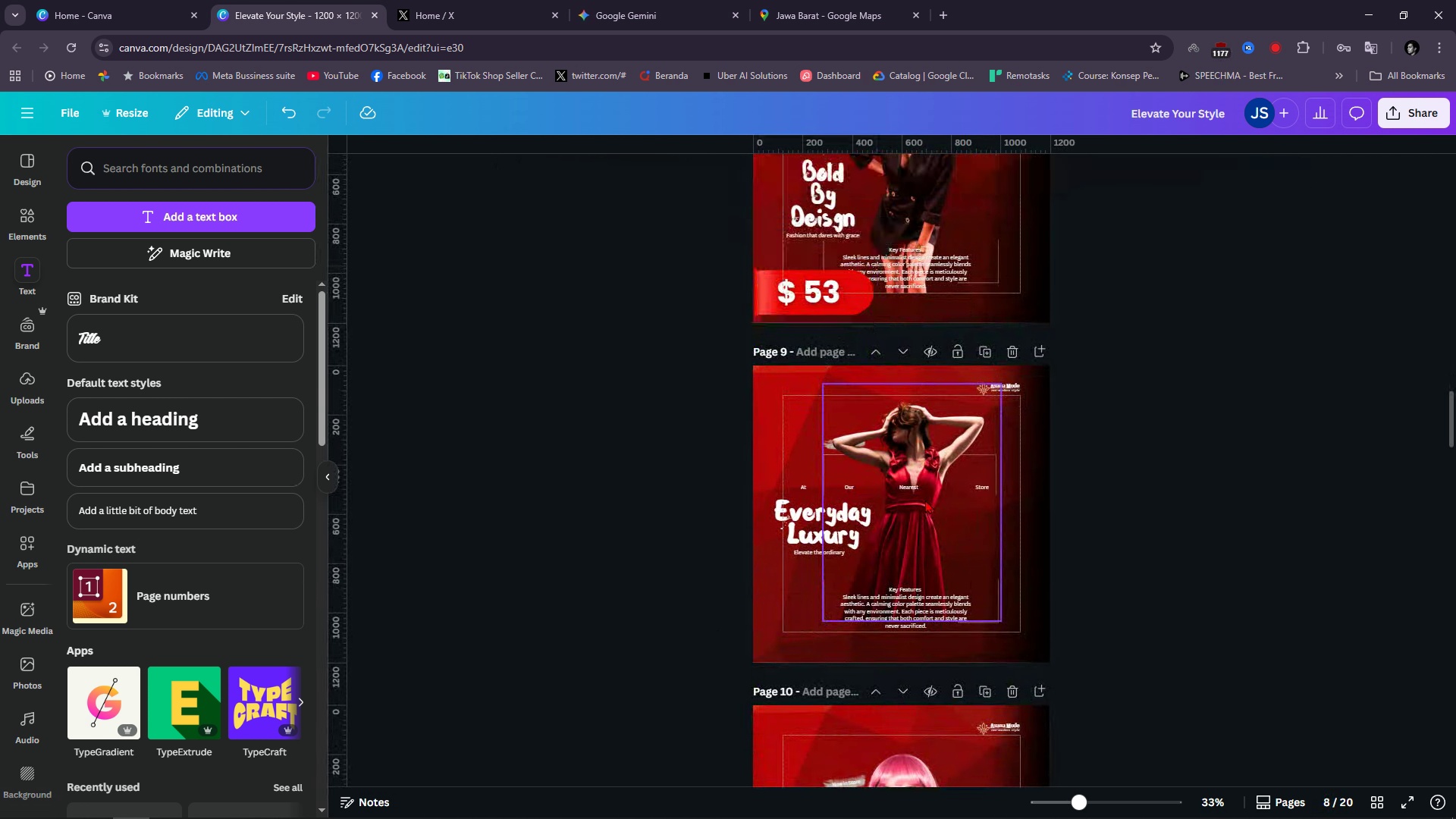 
key(Control+Z)
 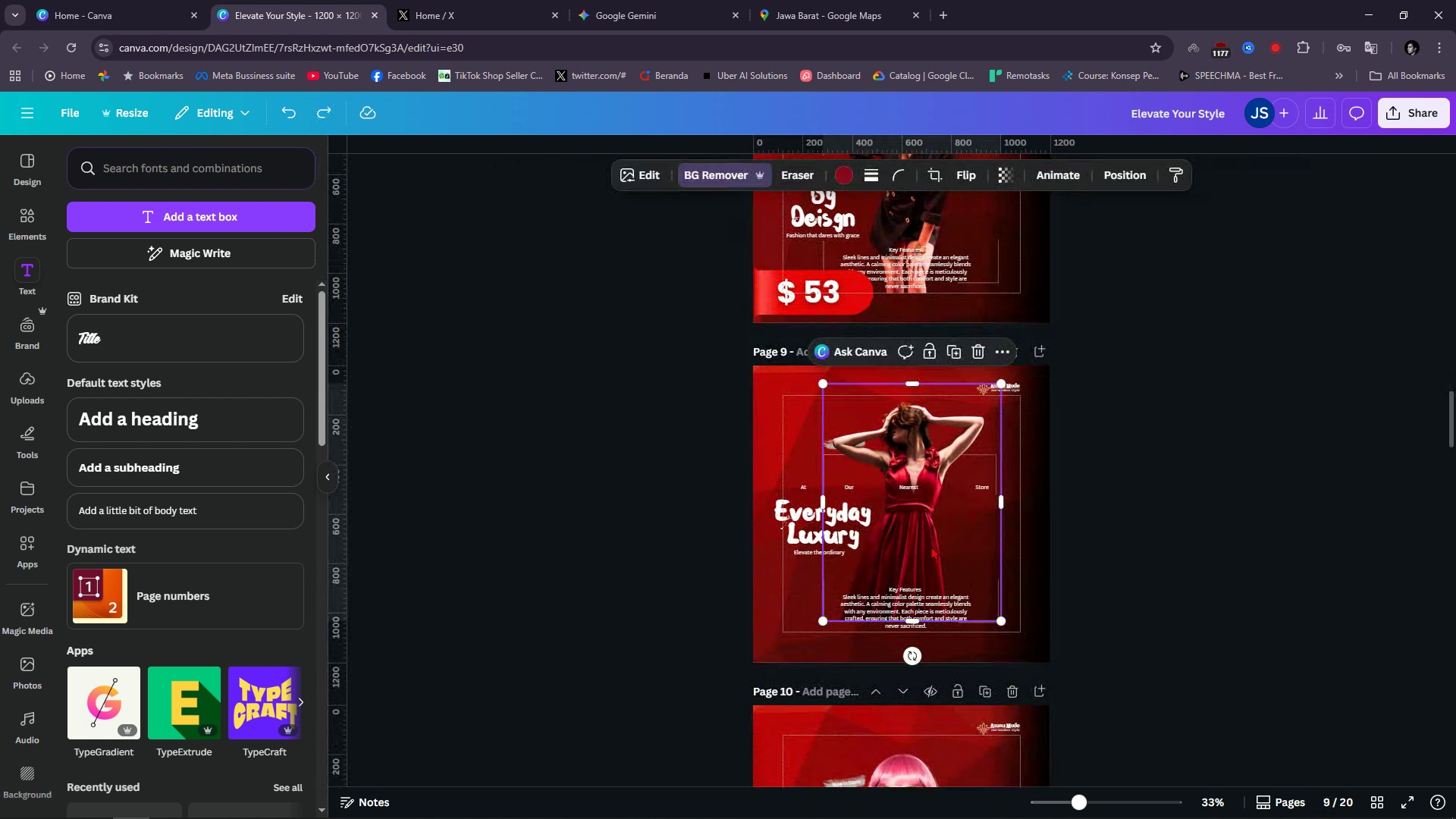 
left_click([931, 546])
 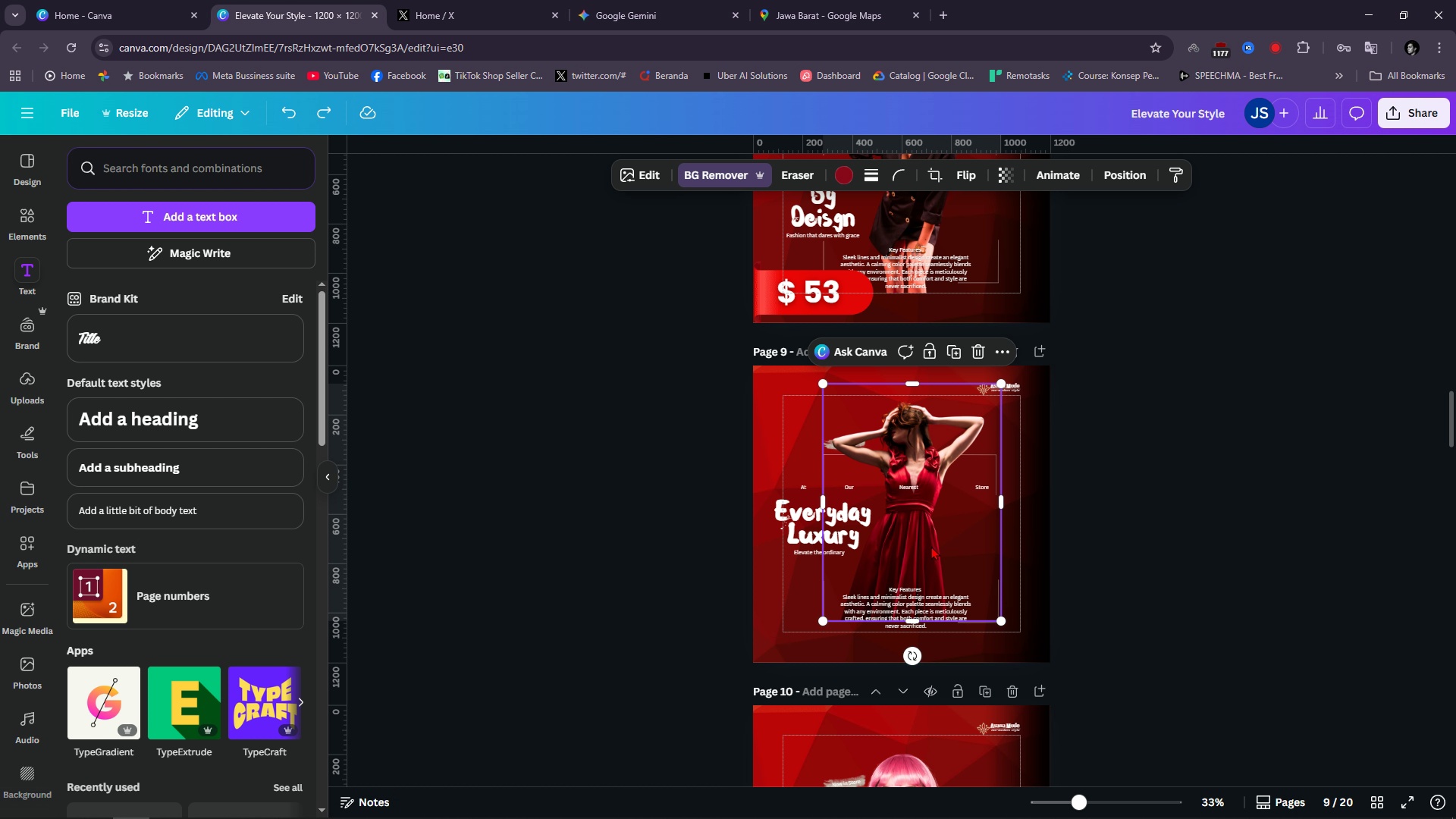 
key(Control+ControlLeft)
 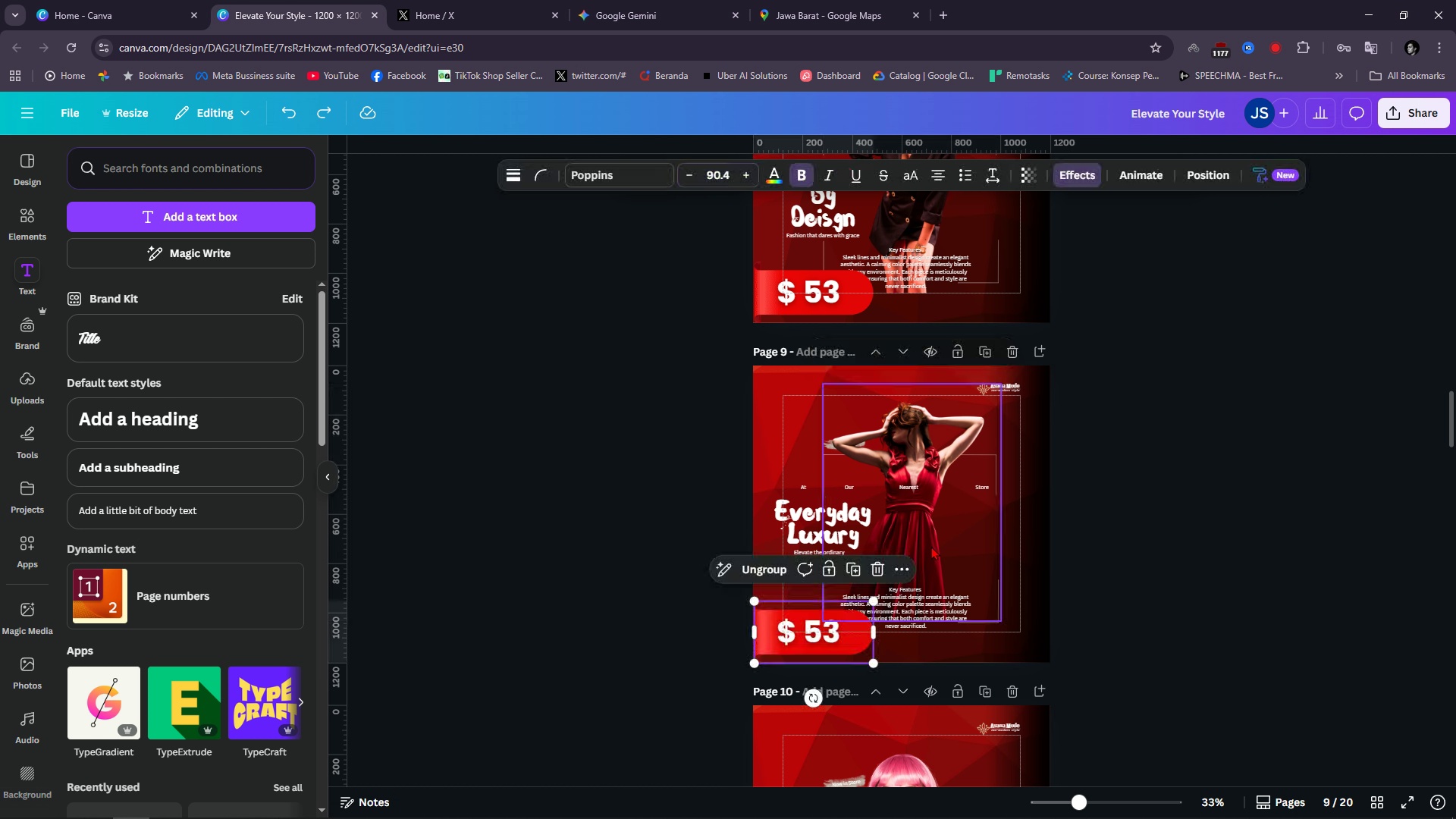 
key(Control+V)
 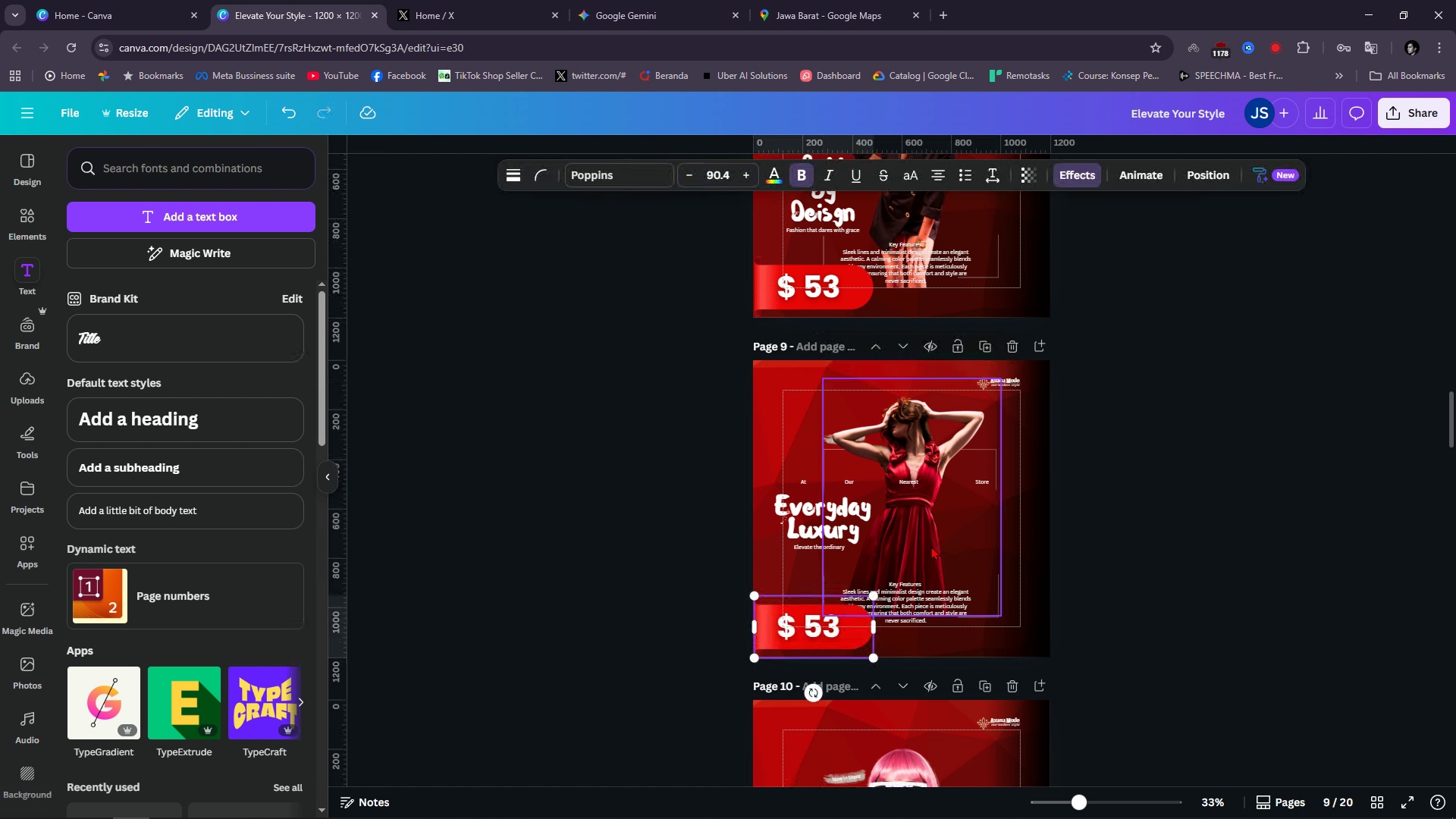 
scroll: coordinate [931, 546], scroll_direction: down, amount: 4.0
 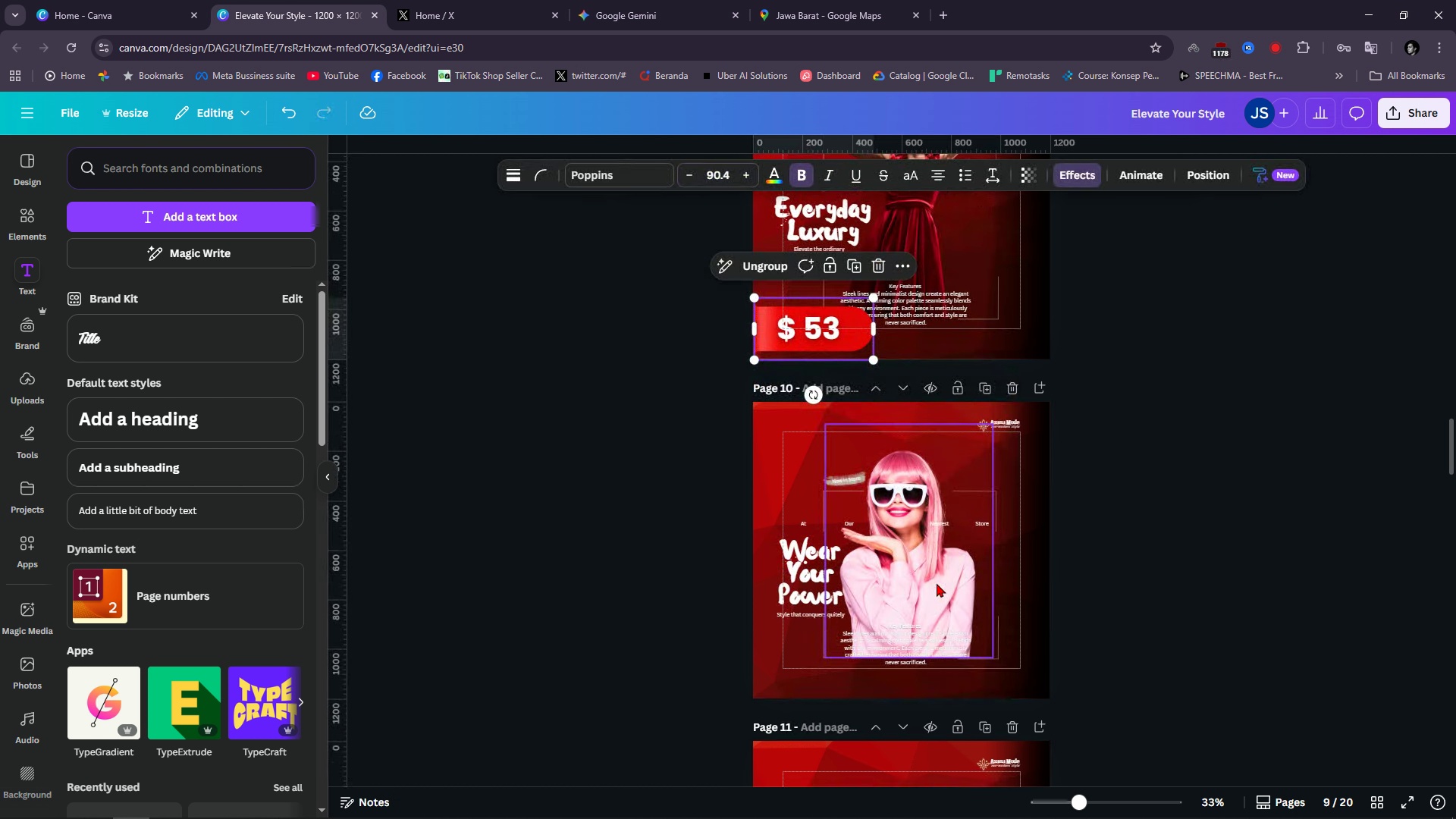 
left_click([937, 583])
 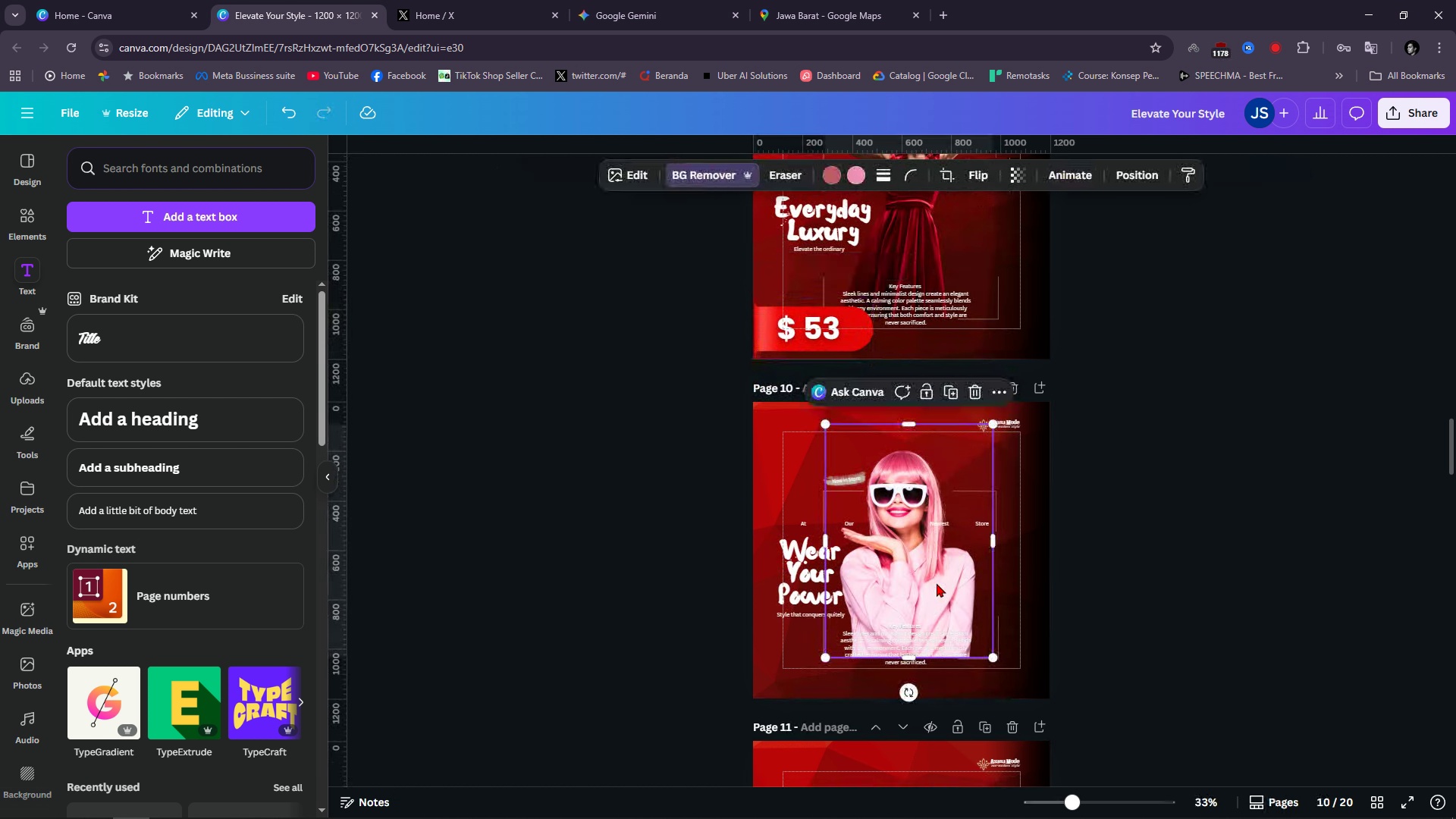 
key(Control+ControlLeft)
 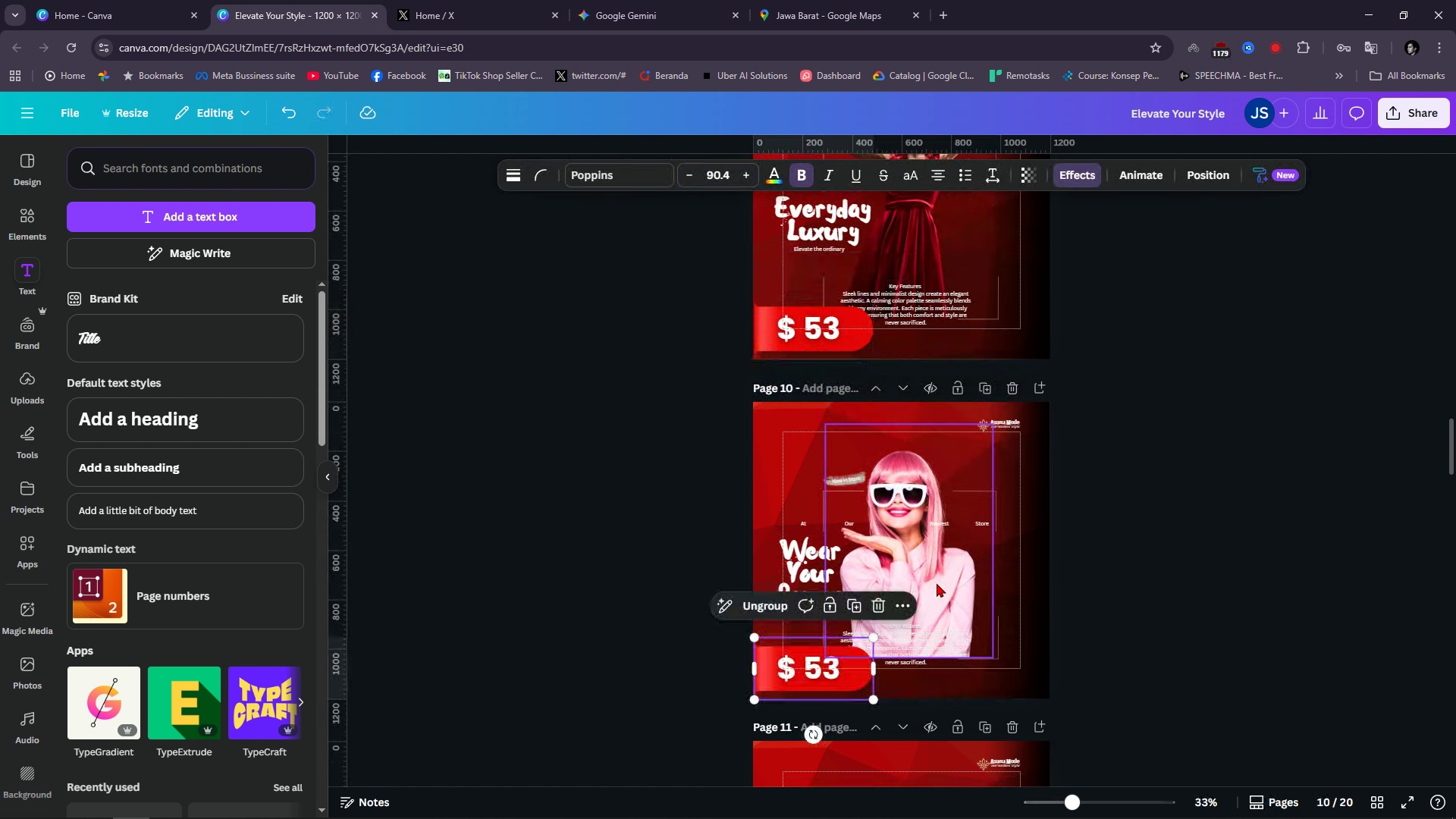 
key(Control+V)
 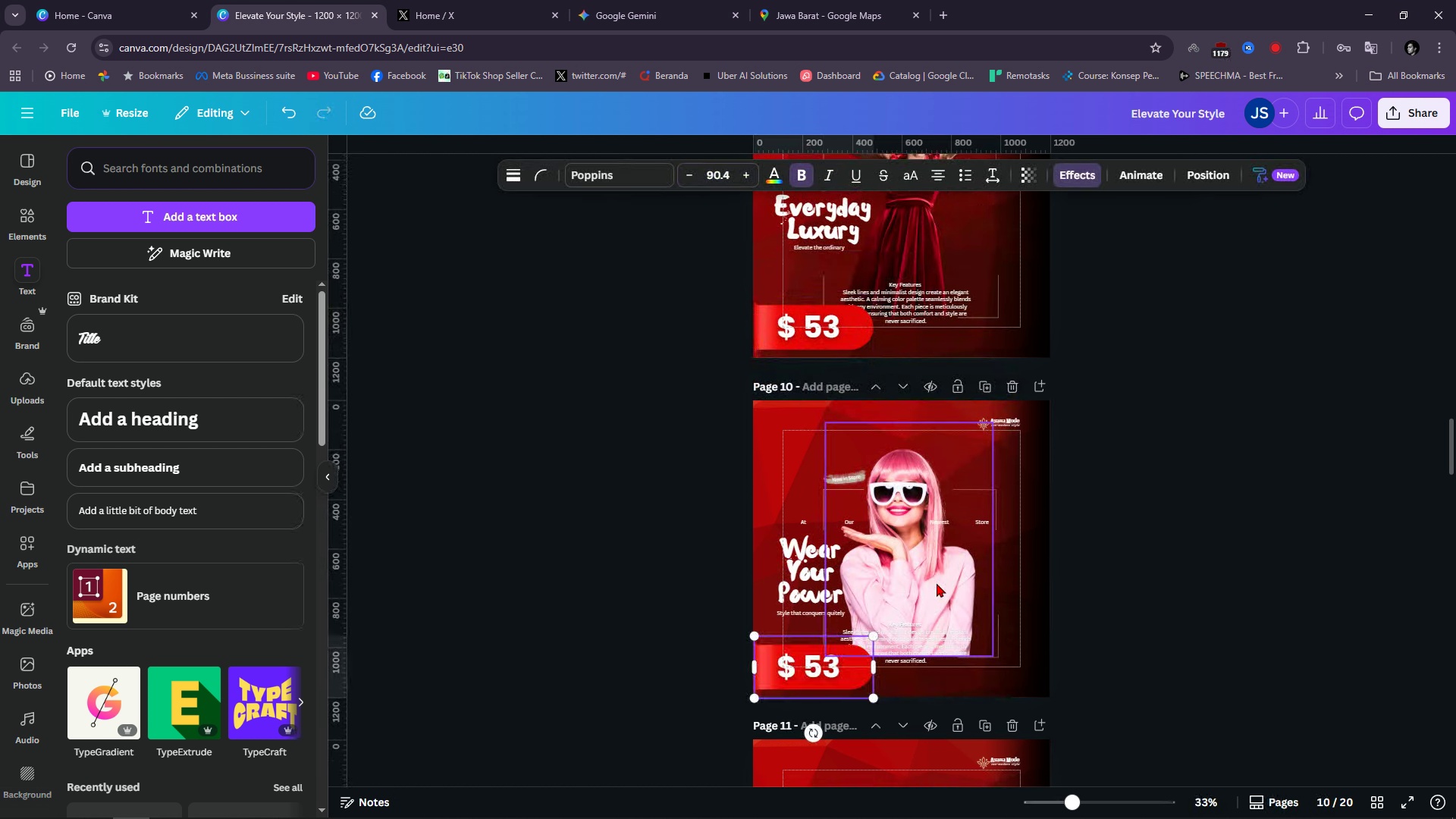 
scroll: coordinate [937, 583], scroll_direction: down, amount: 4.0
 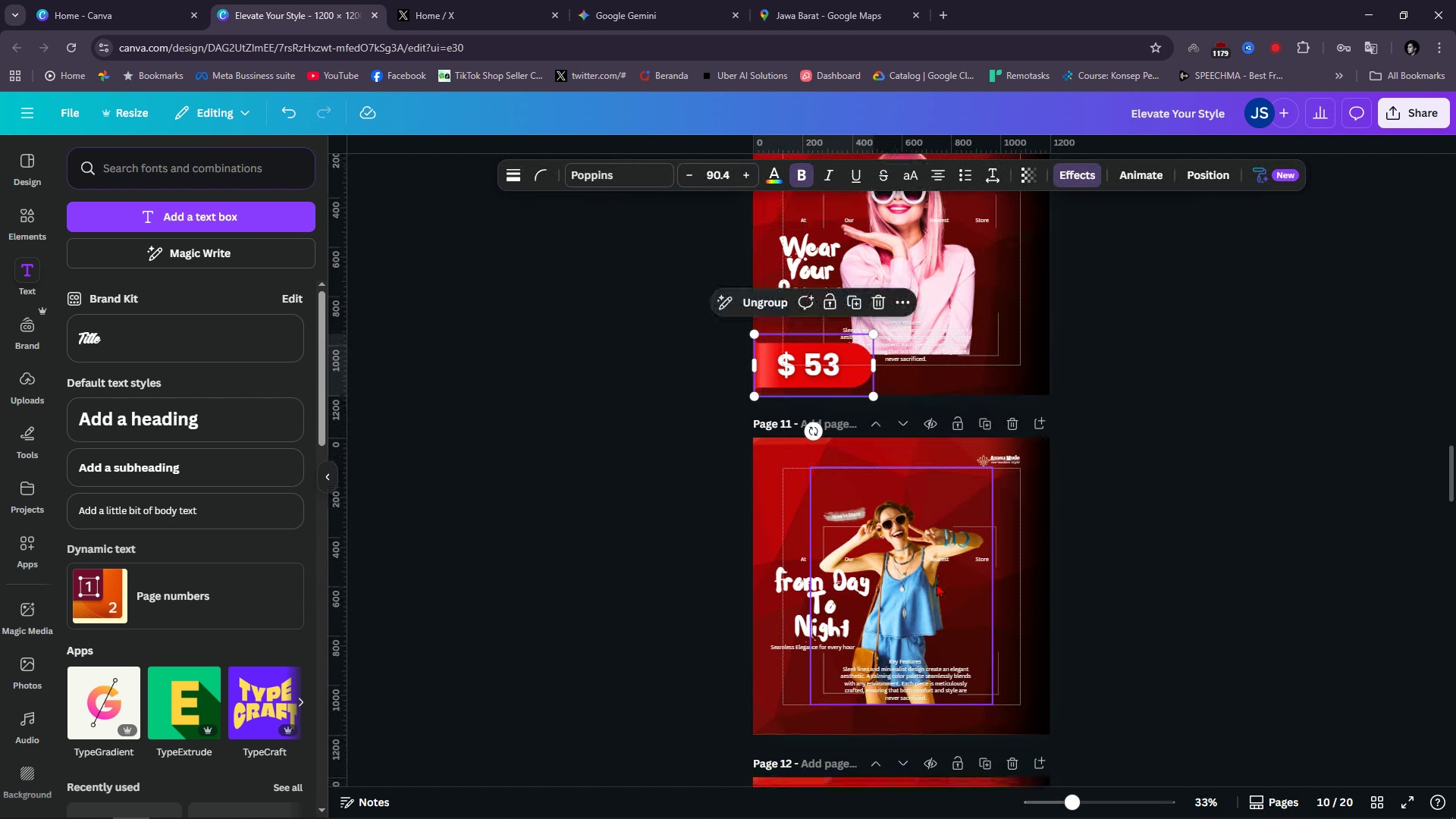 
left_click([937, 583])
 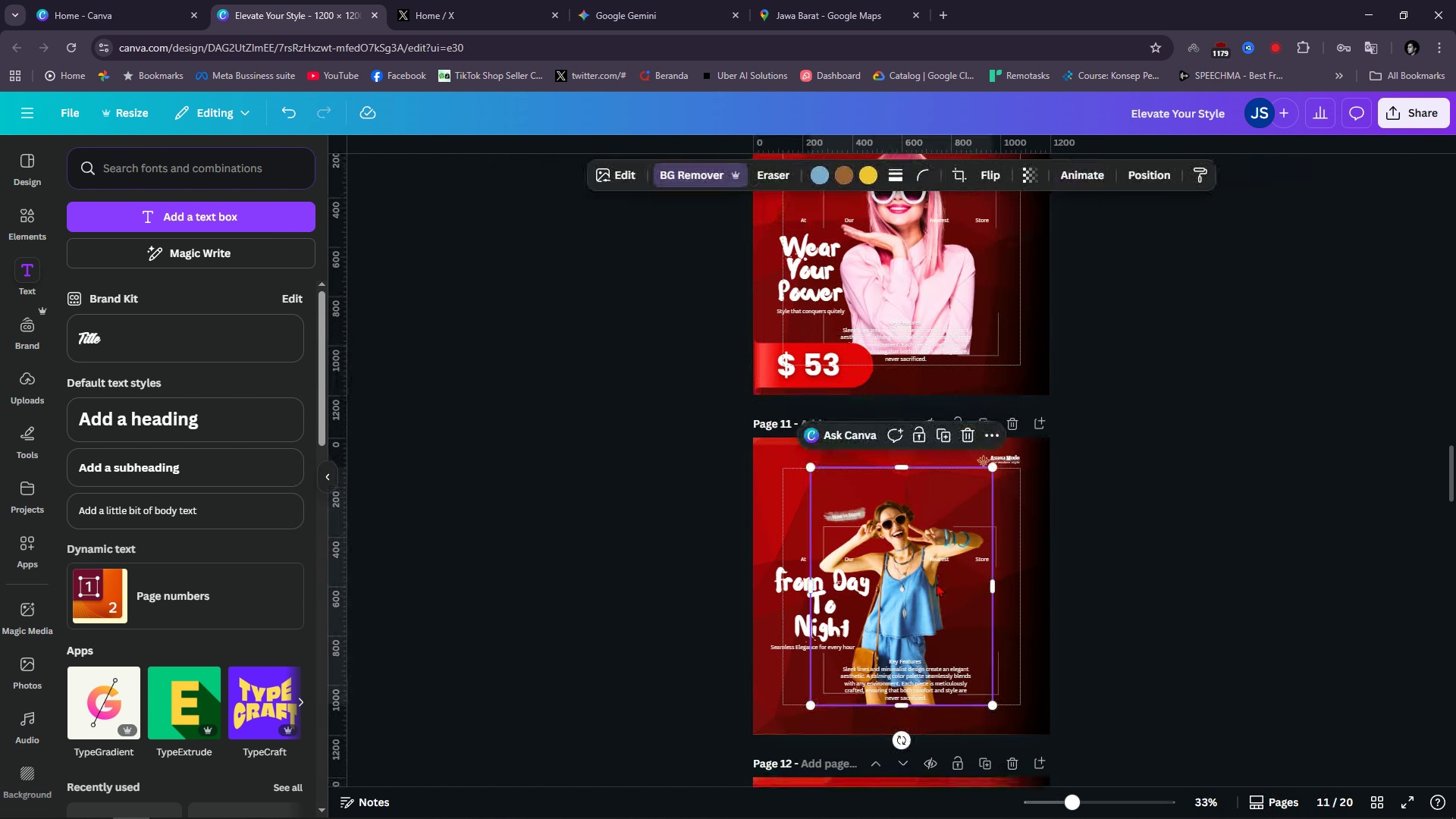 
key(Control+ControlLeft)
 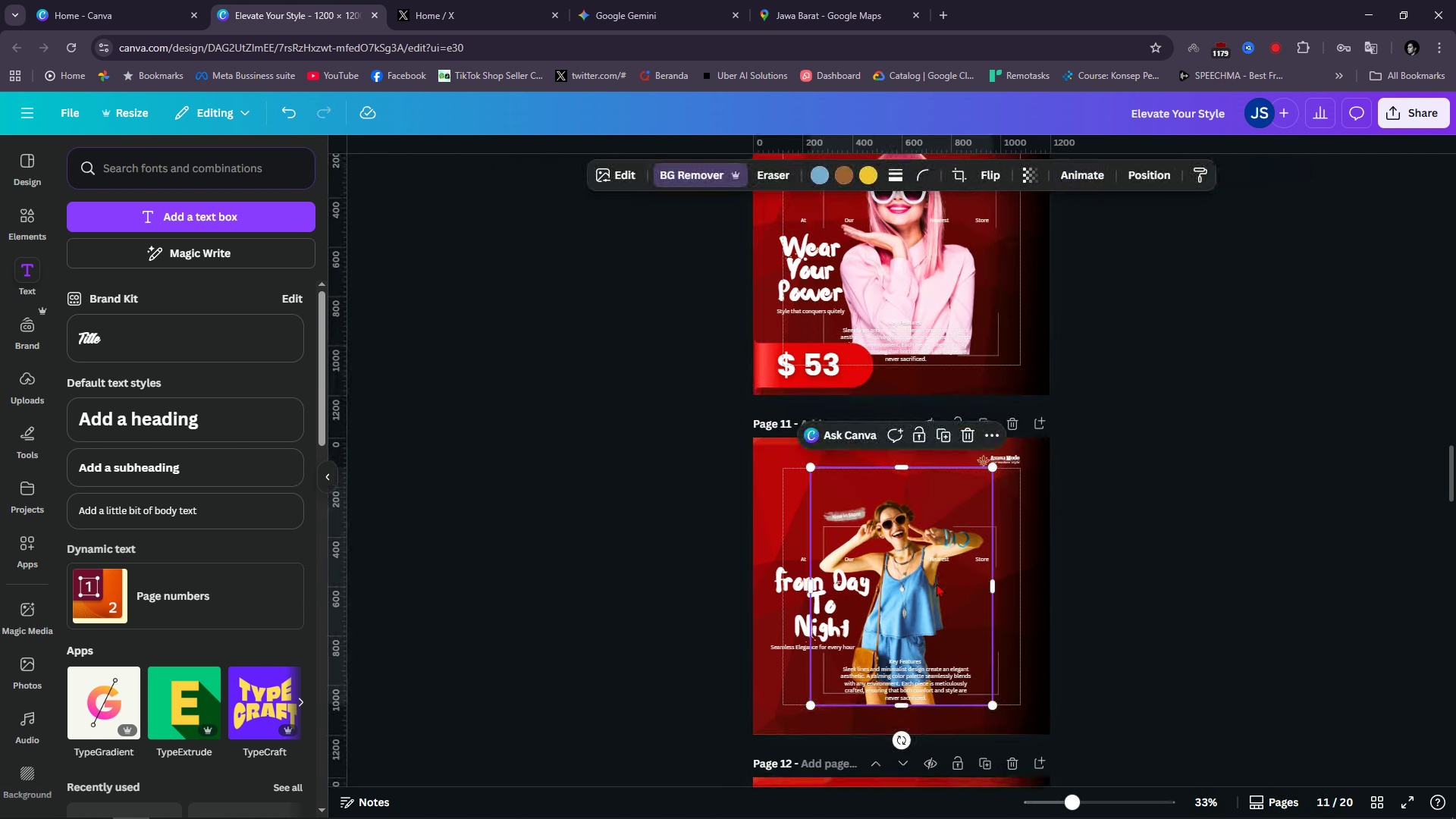 
key(Control+V)
 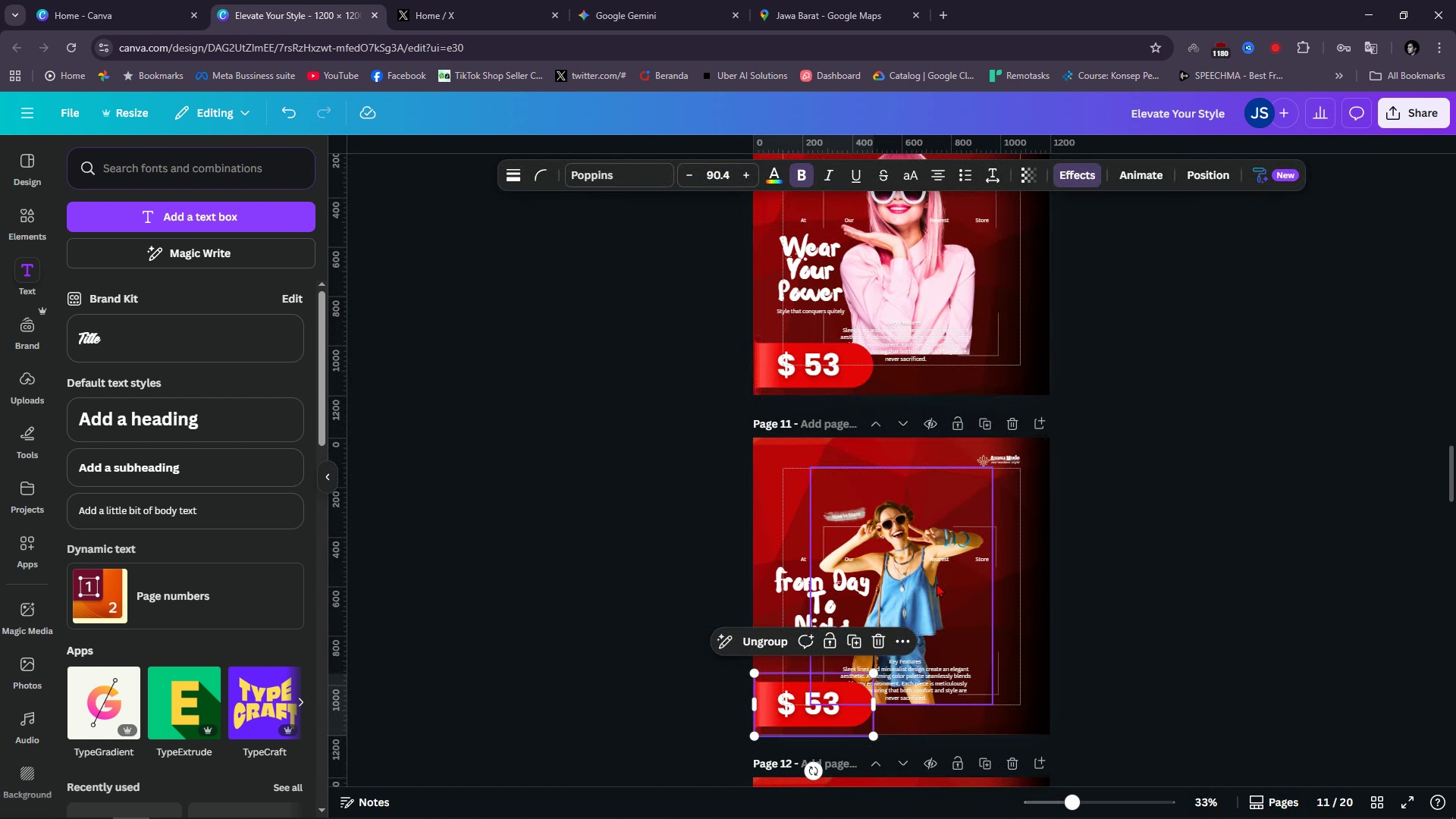 
scroll: coordinate [937, 583], scroll_direction: down, amount: 7.0
 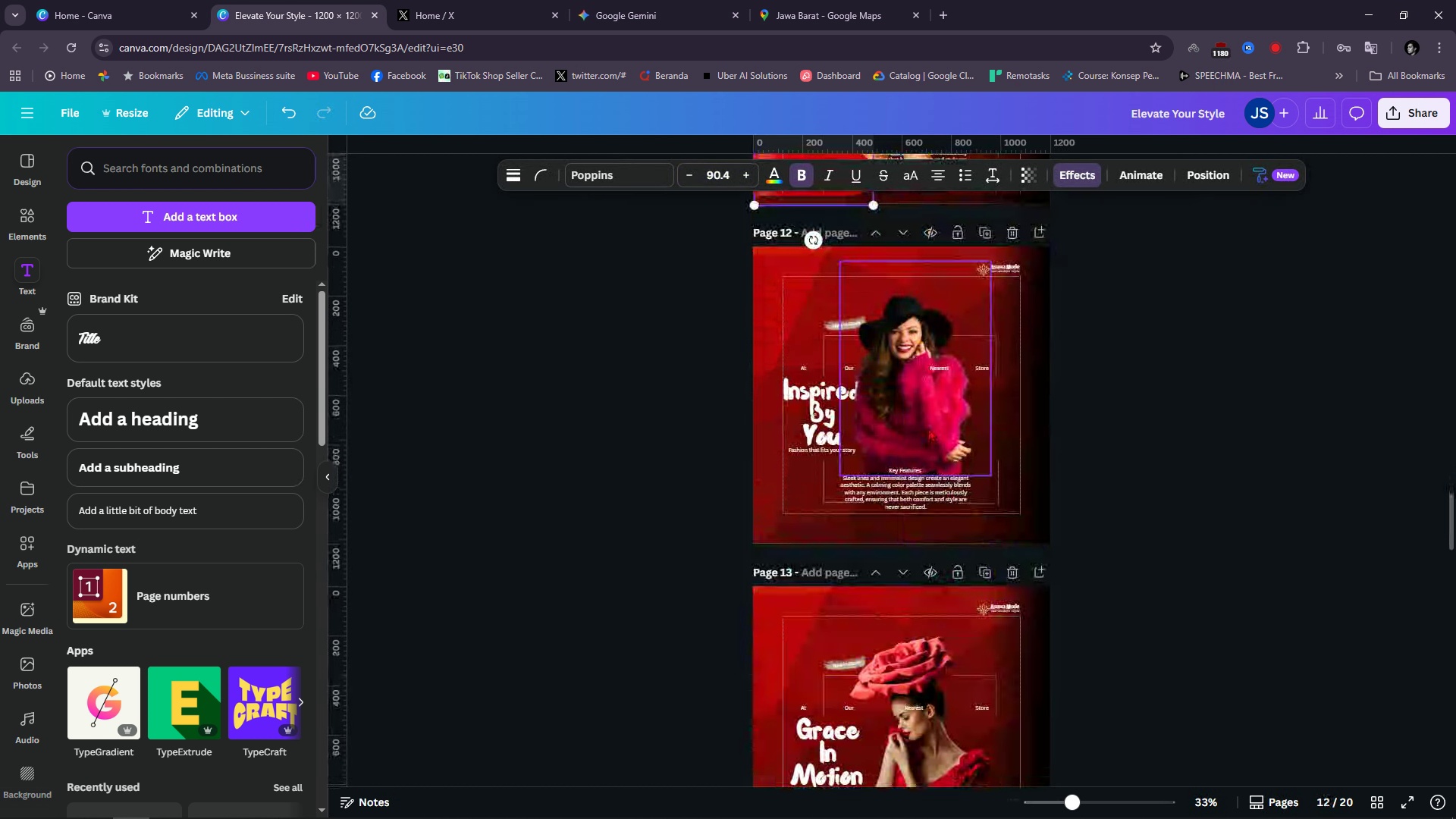 
left_click([928, 428])
 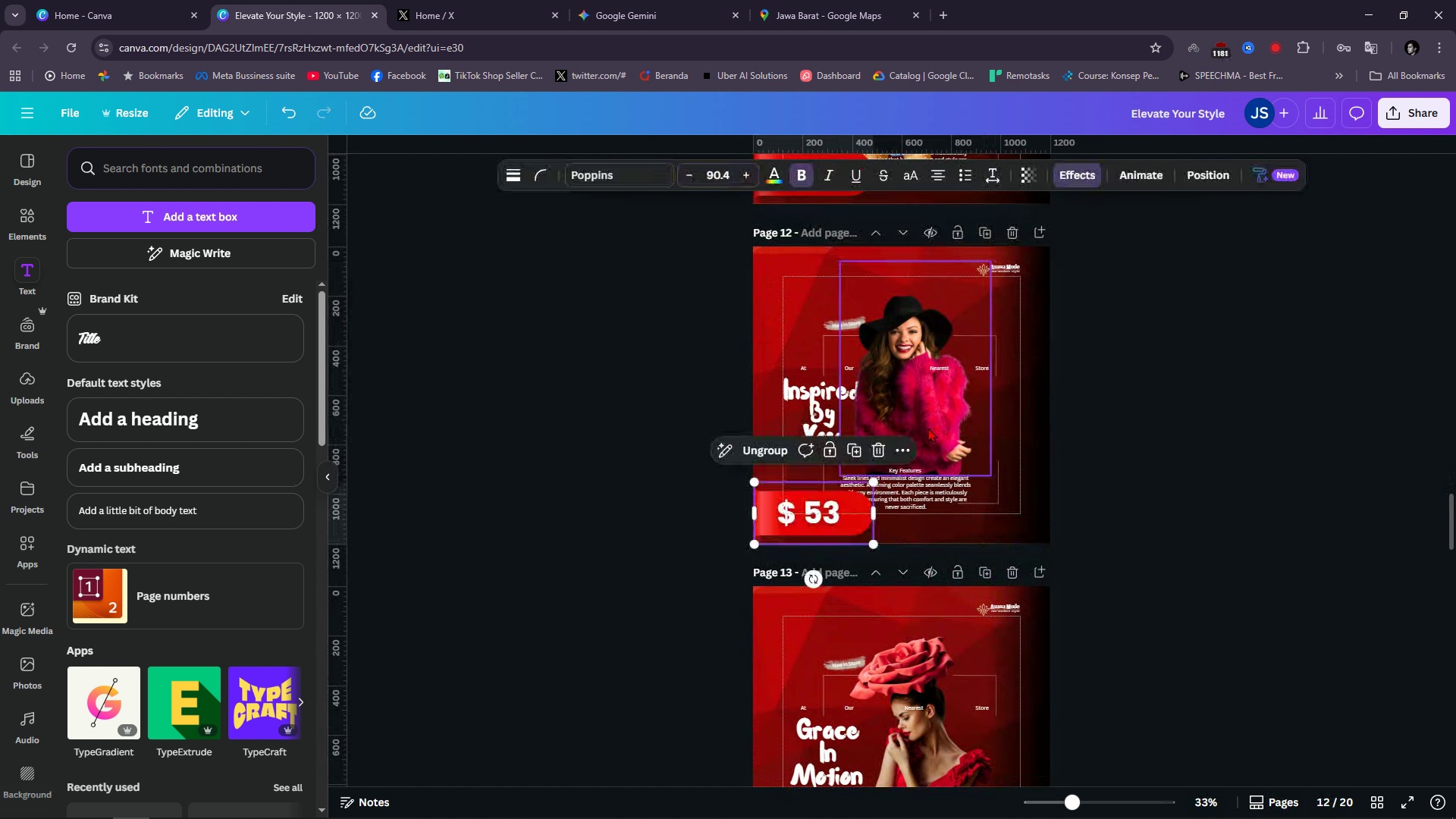 
key(Control+ControlLeft)
 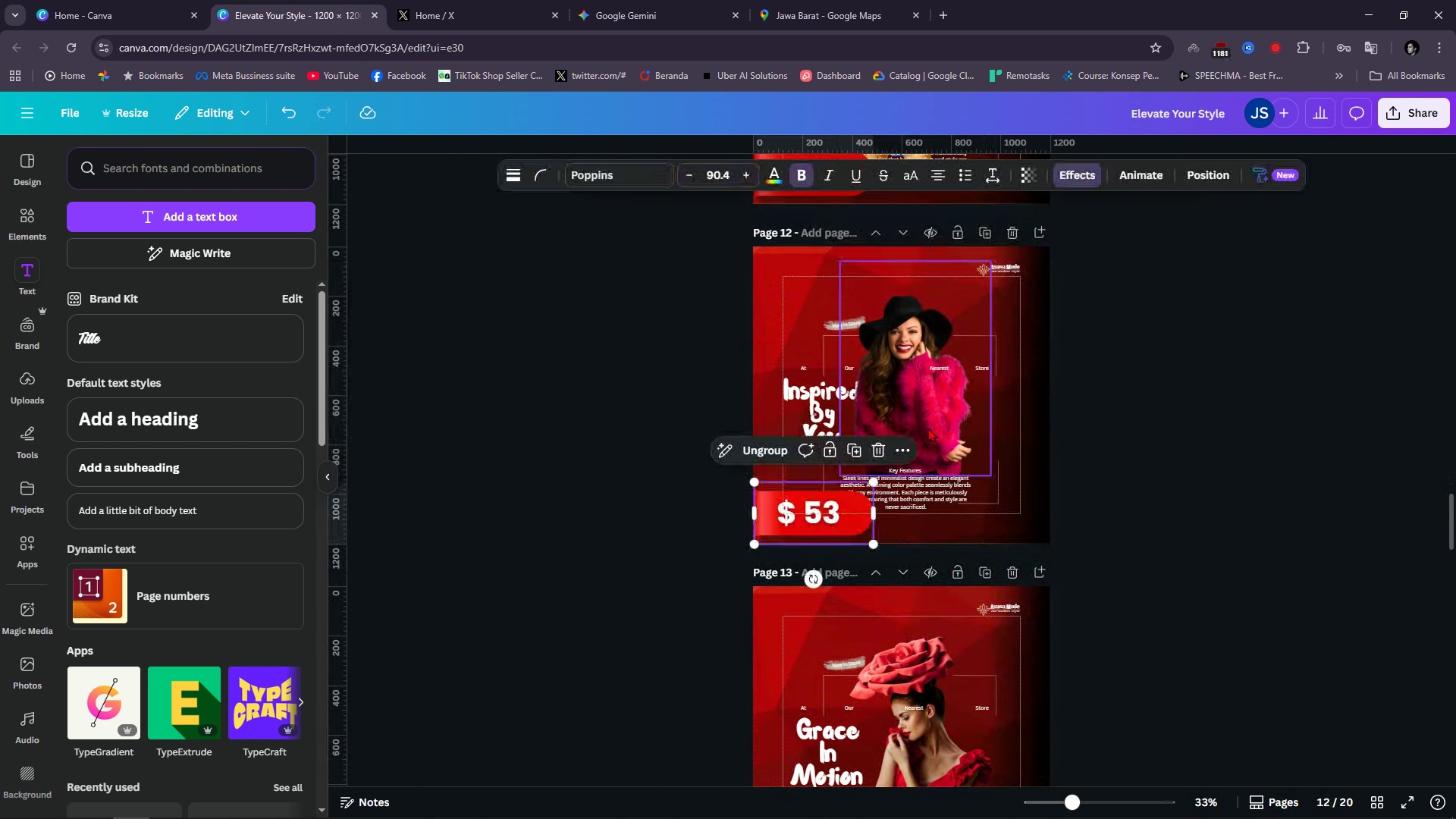 
key(Control+V)
 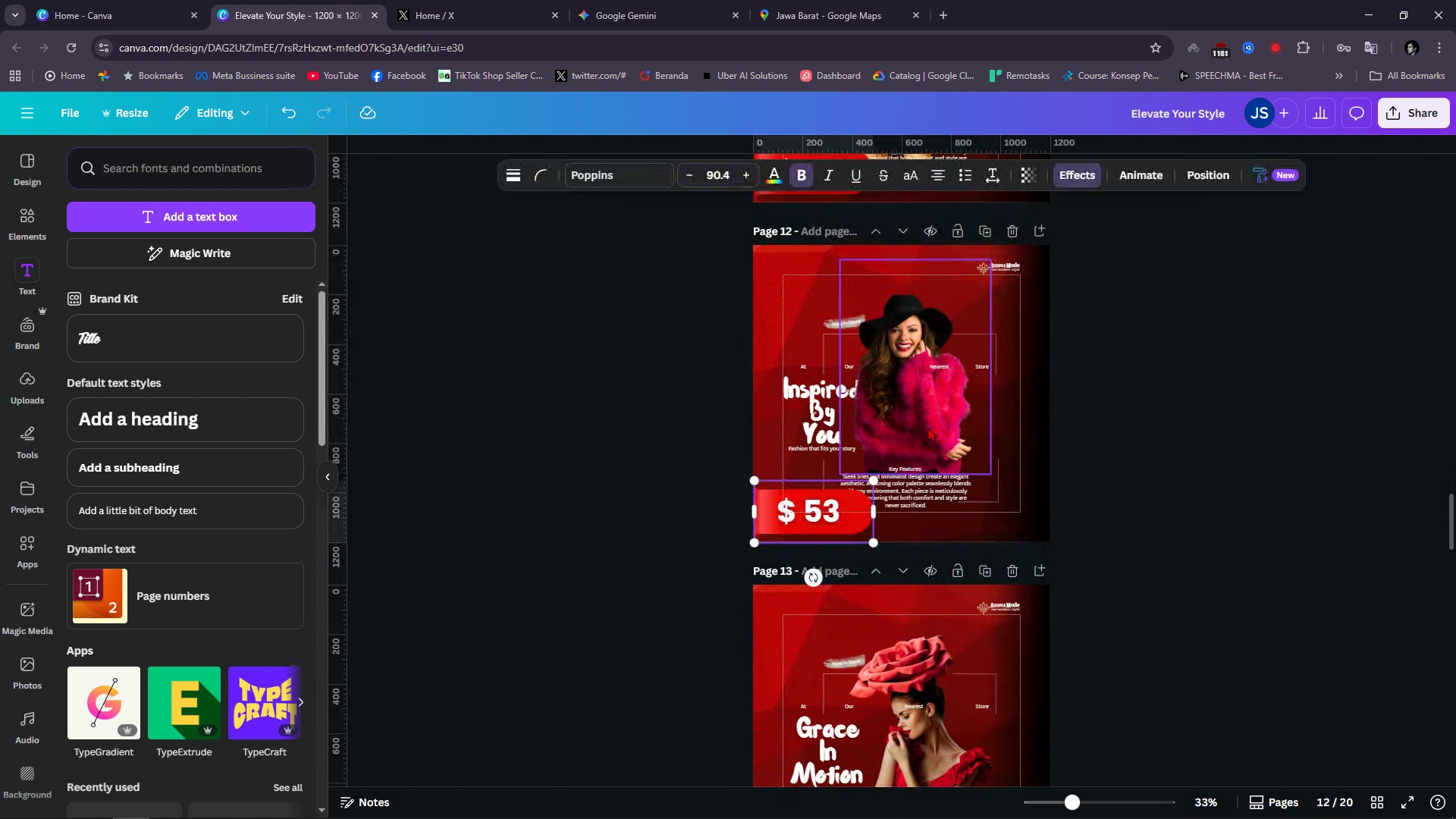 
scroll: coordinate [928, 428], scroll_direction: down, amount: 4.0
 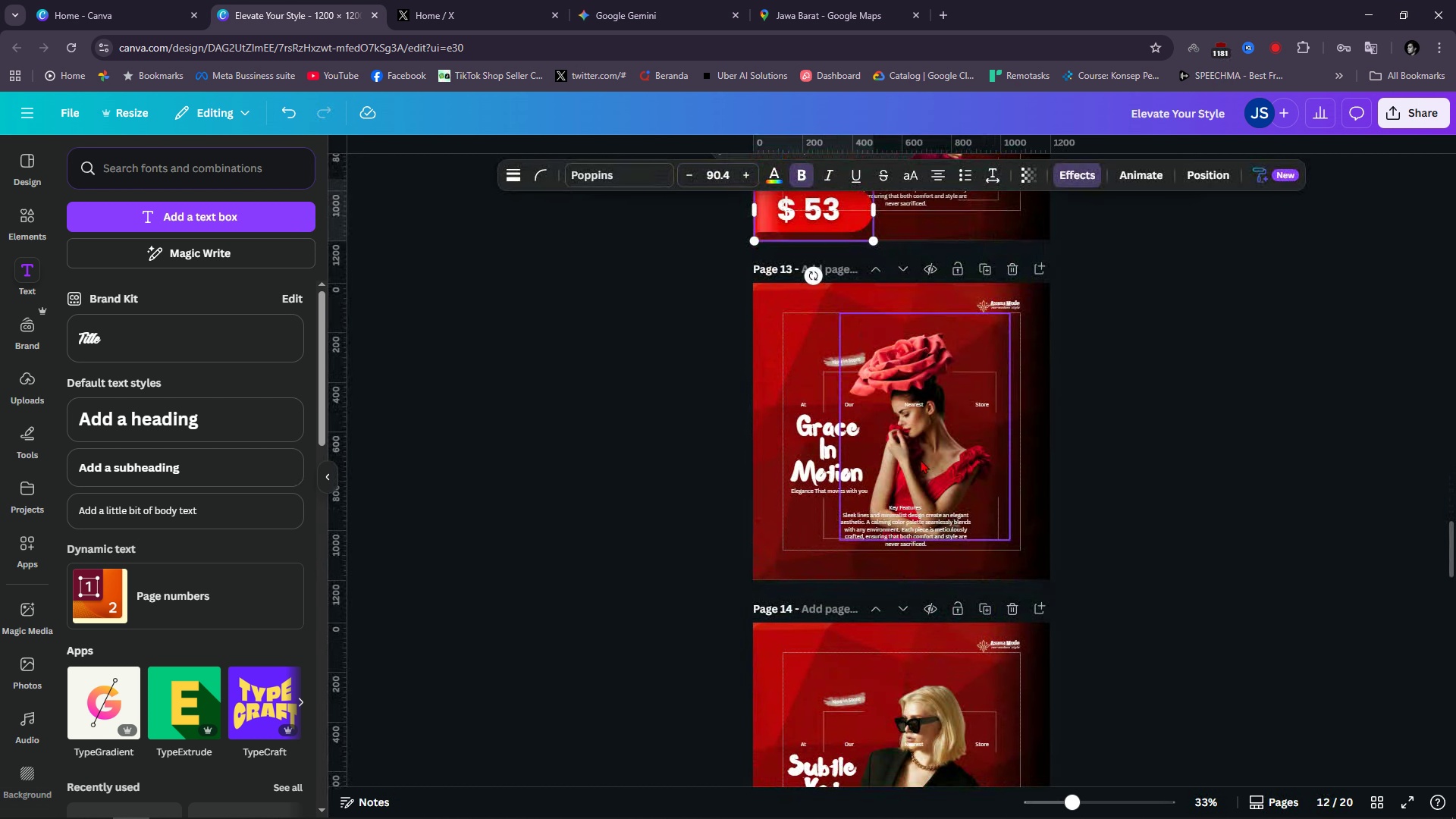 
left_click([921, 460])
 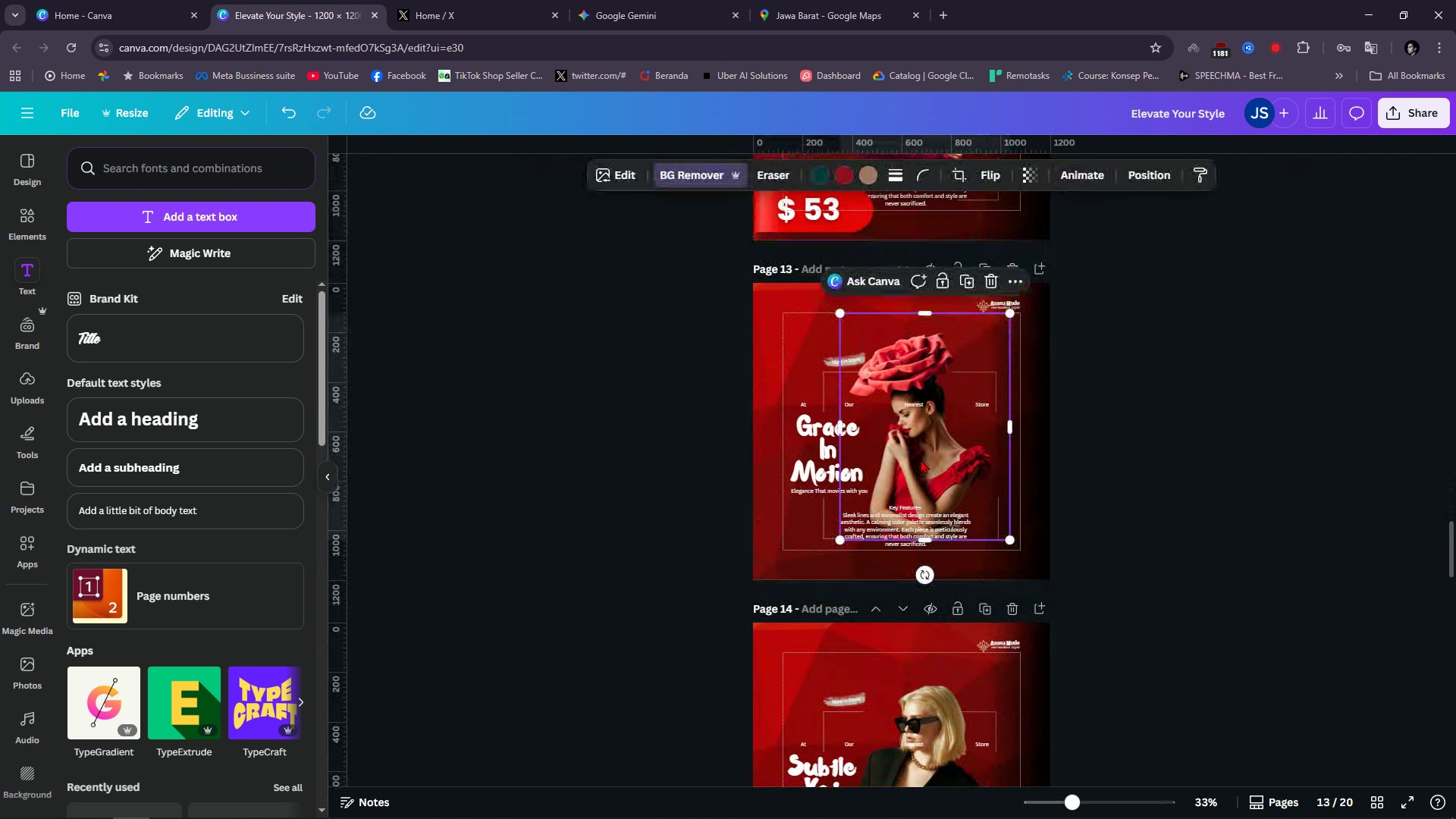 
key(Control+ControlLeft)
 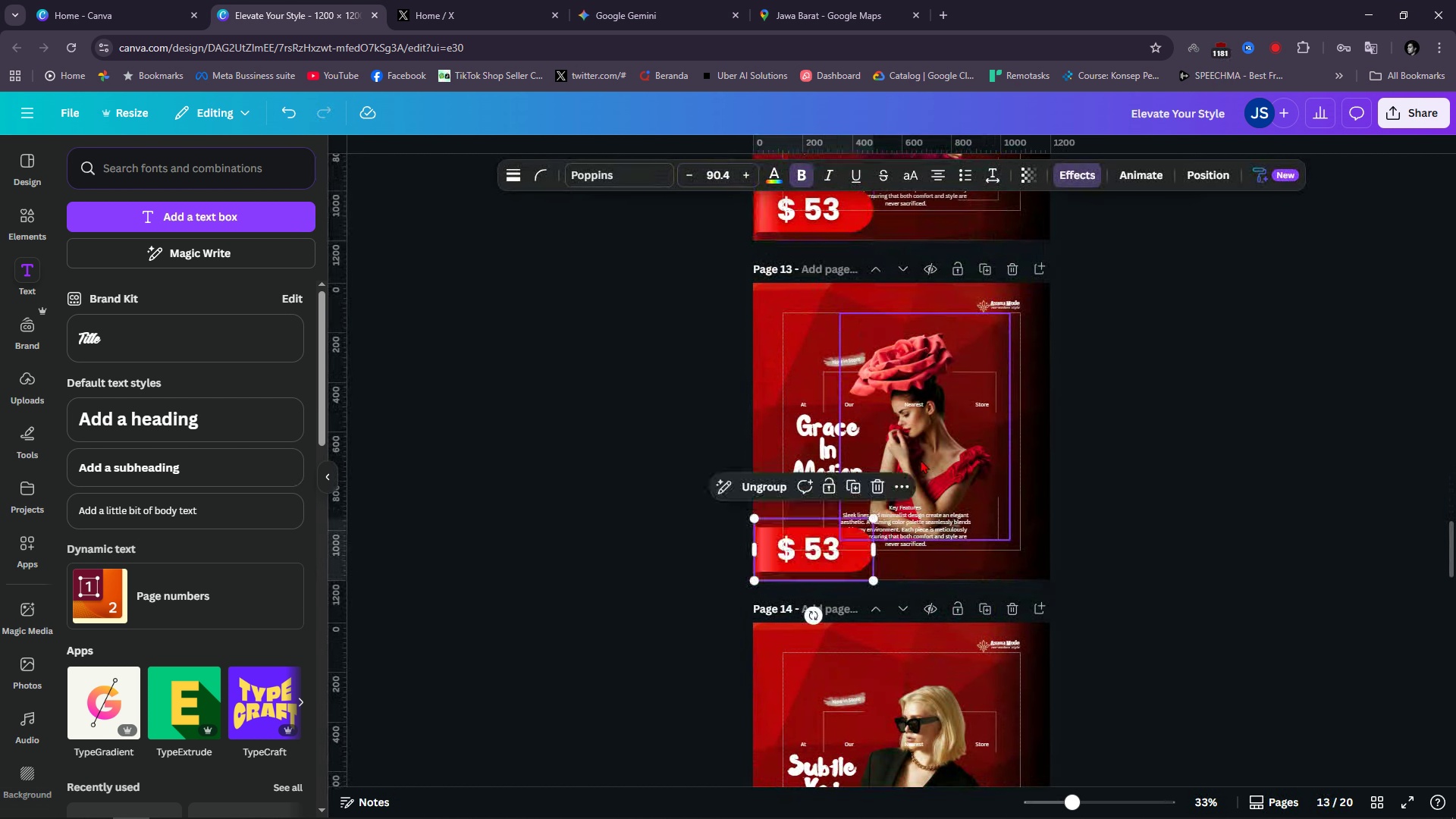 
key(Control+V)
 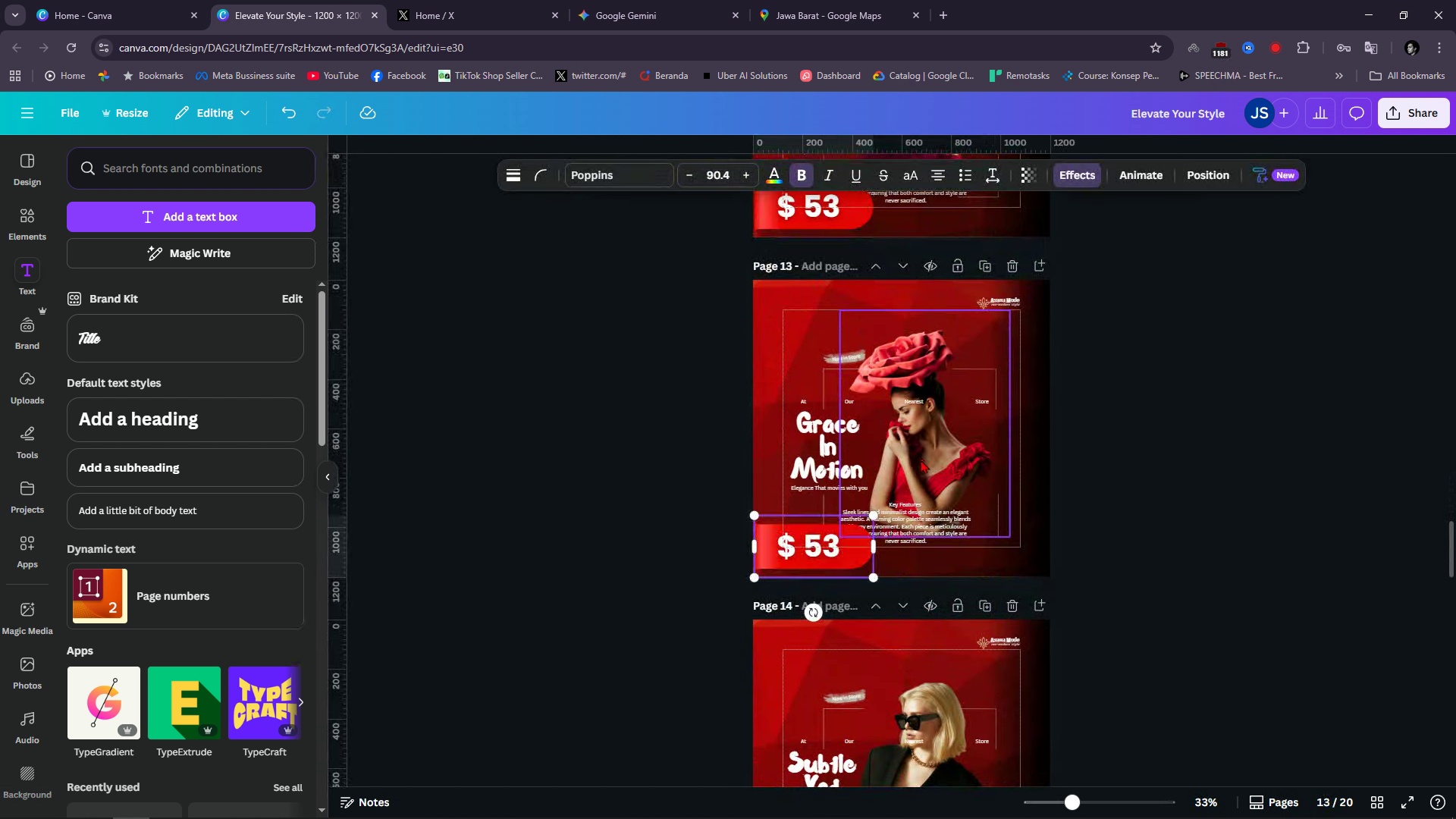 
scroll: coordinate [921, 460], scroll_direction: down, amount: 5.0
 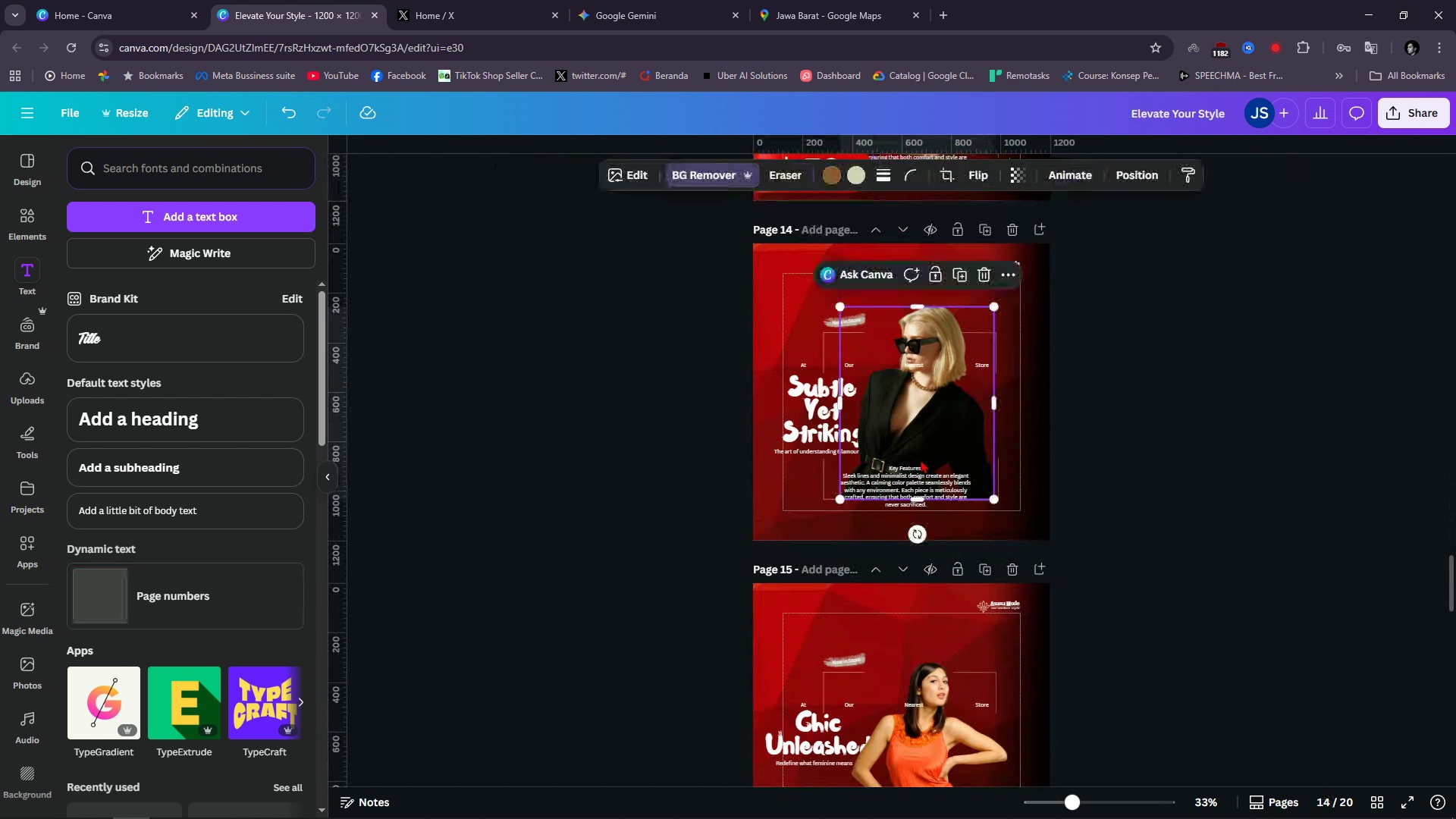 
left_click([921, 460])
 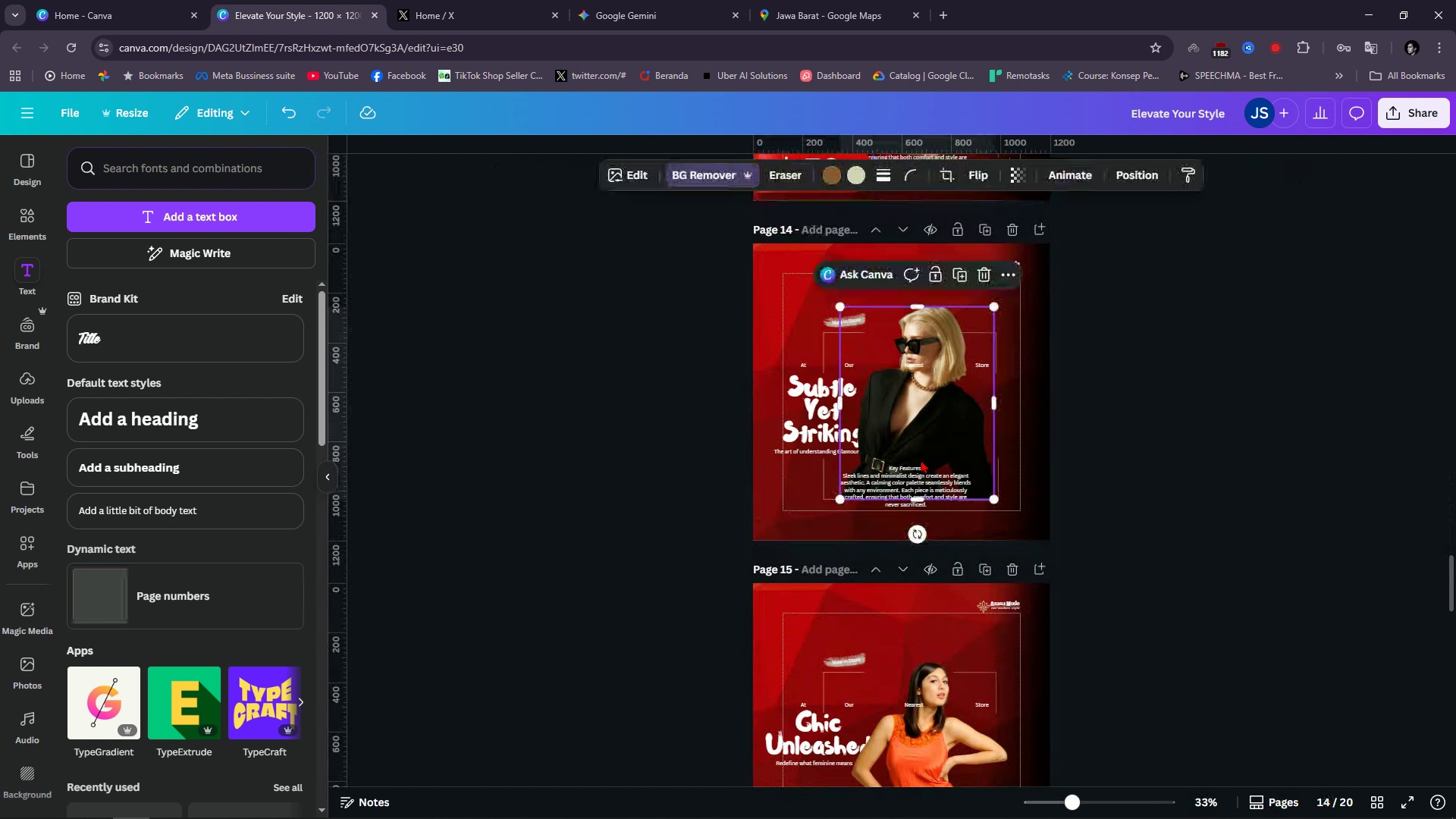 
key(Control+ControlLeft)
 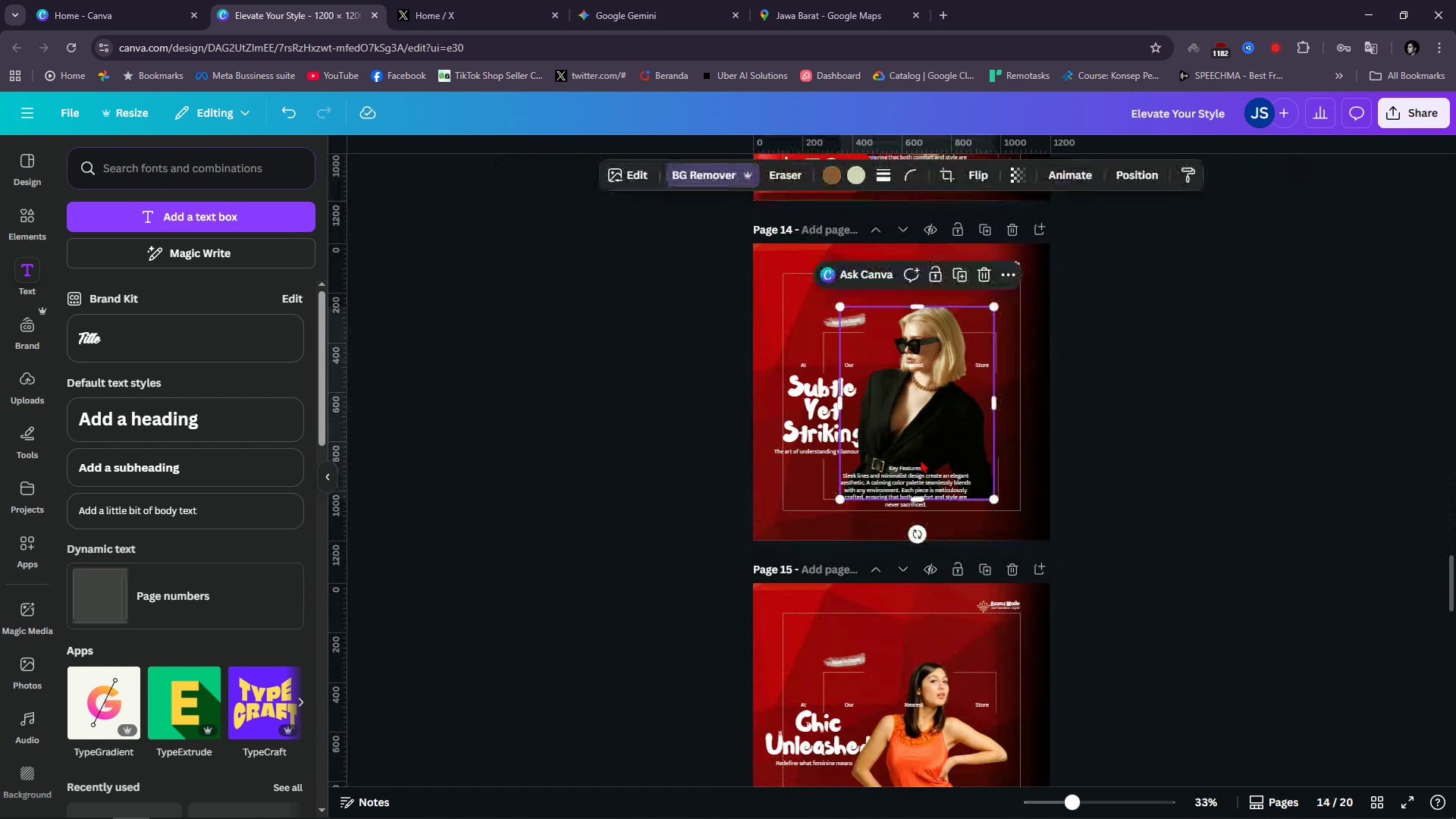 
key(Control+V)
 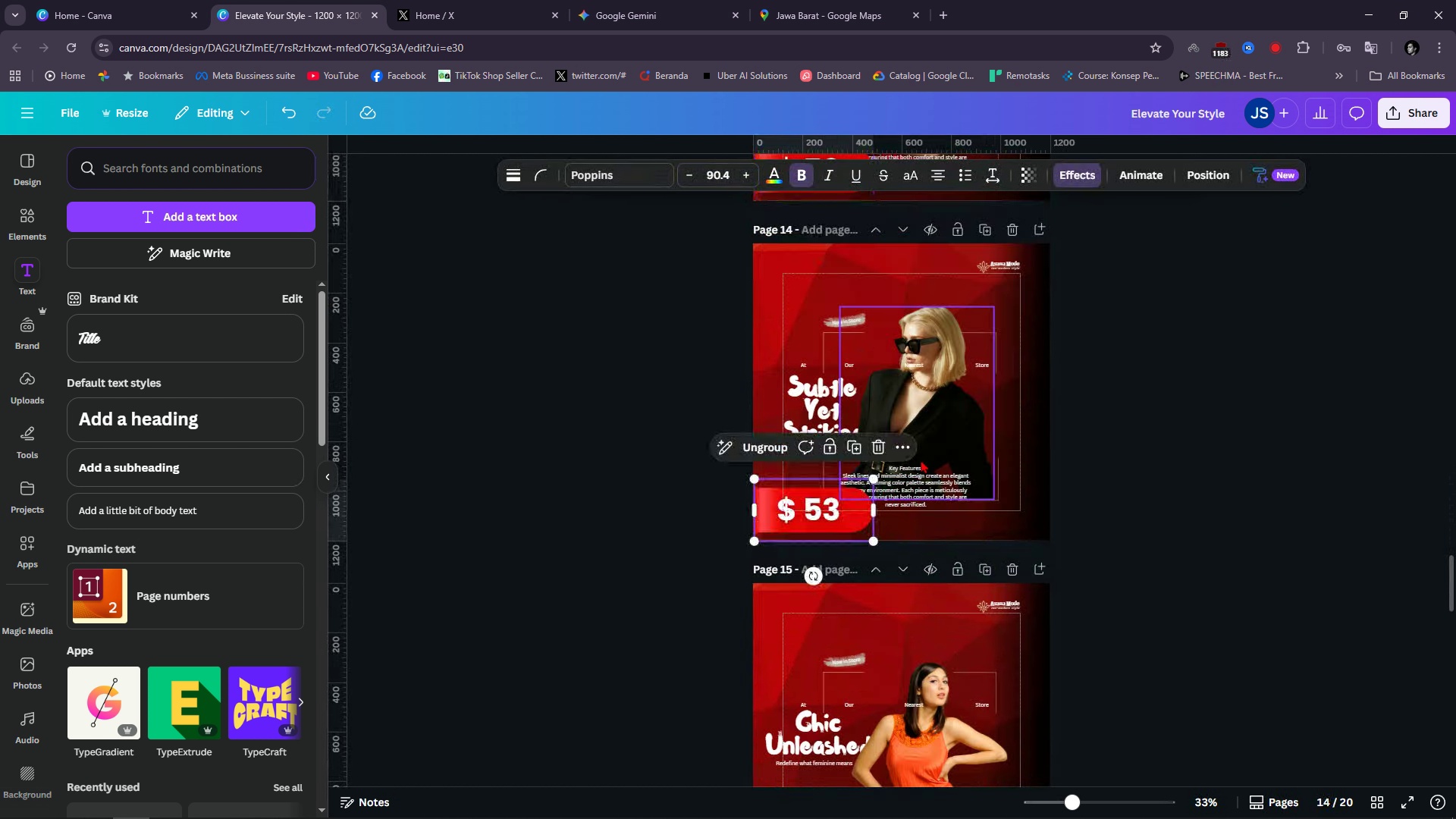 
scroll: coordinate [921, 460], scroll_direction: down, amount: 4.0
 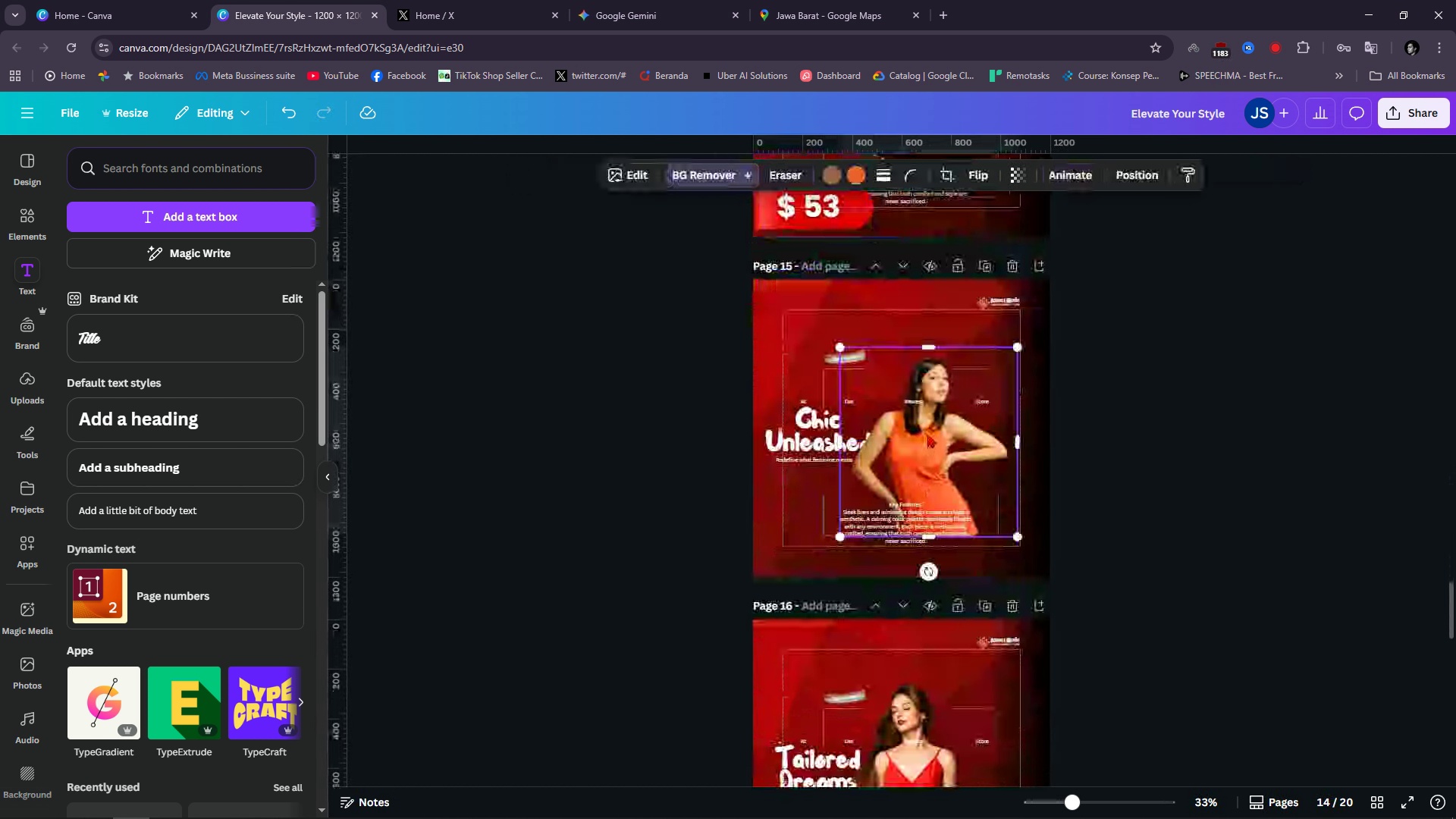 
left_click([927, 434])
 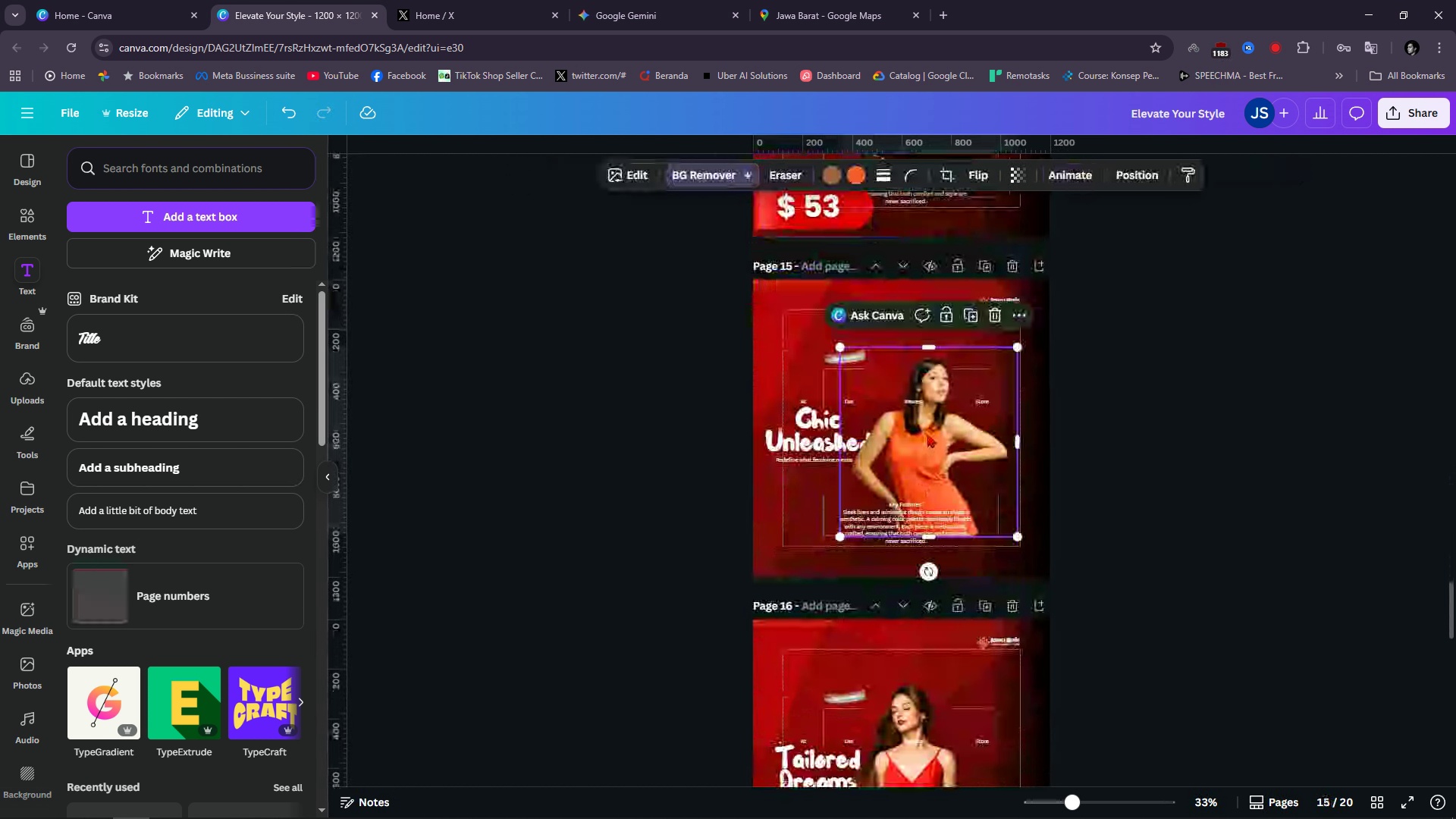 
key(Control+ControlLeft)
 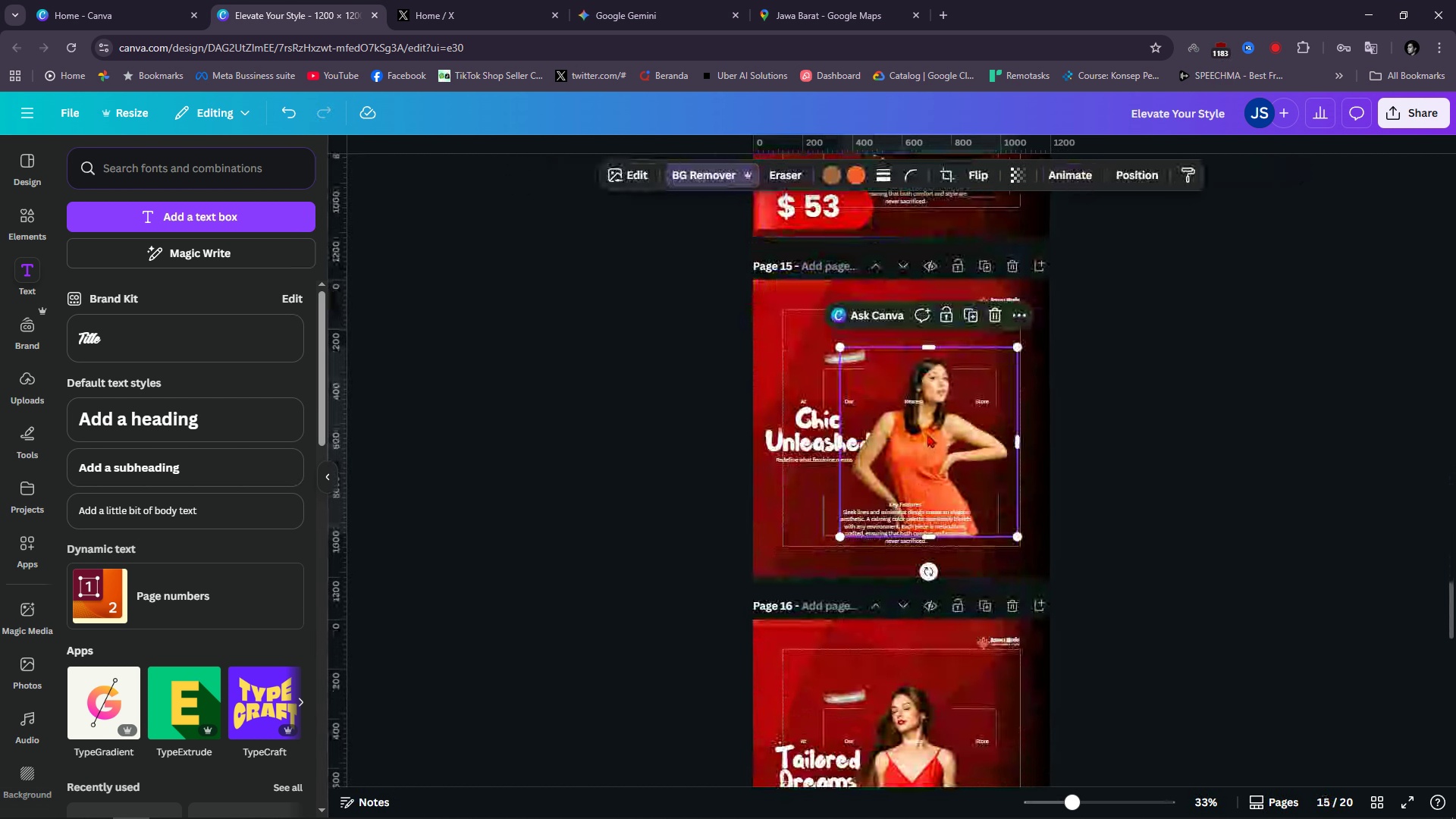 
key(Control+V)
 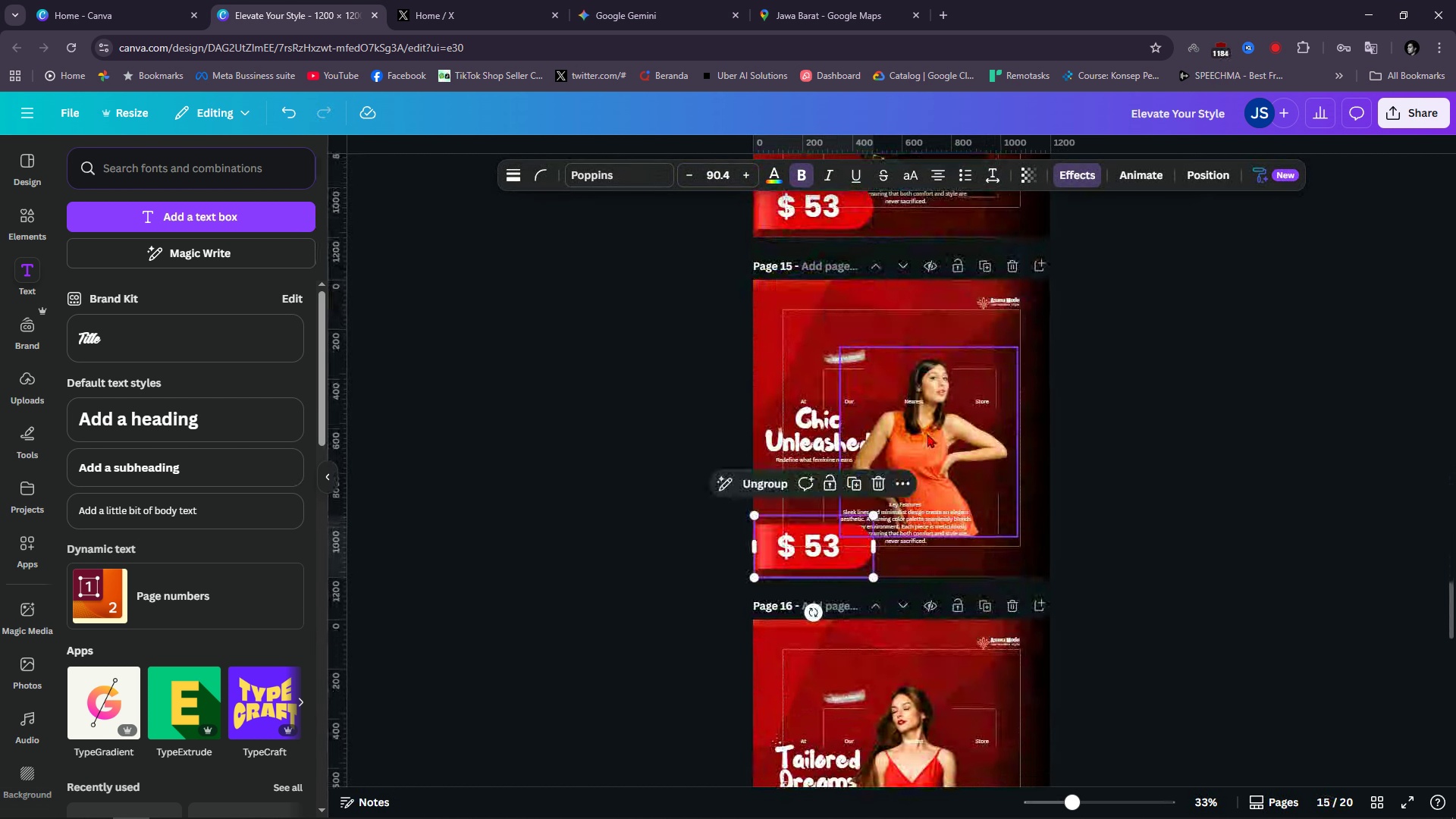 
scroll: coordinate [927, 434], scroll_direction: down, amount: 4.0
 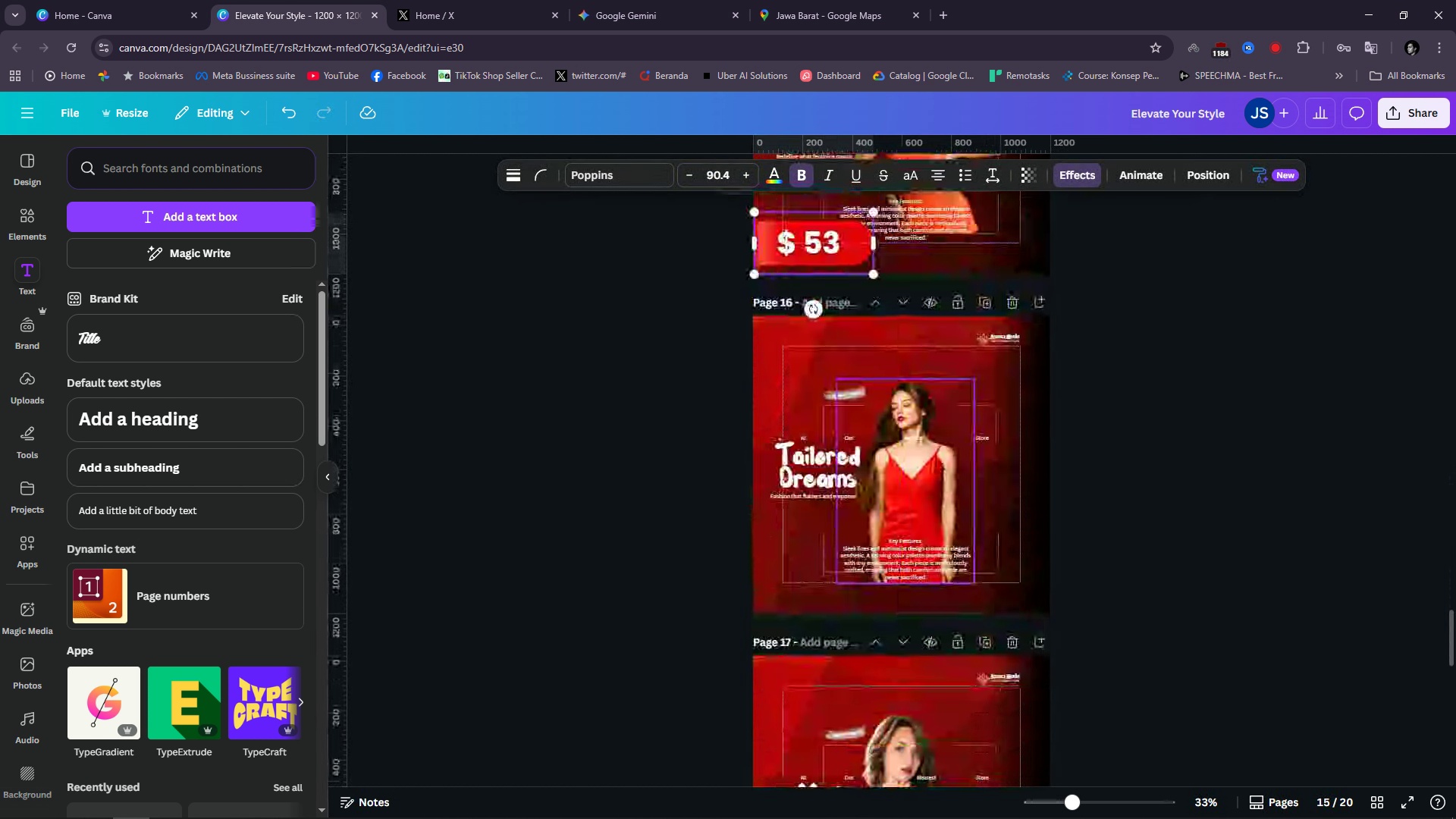 
left_click([936, 460])
 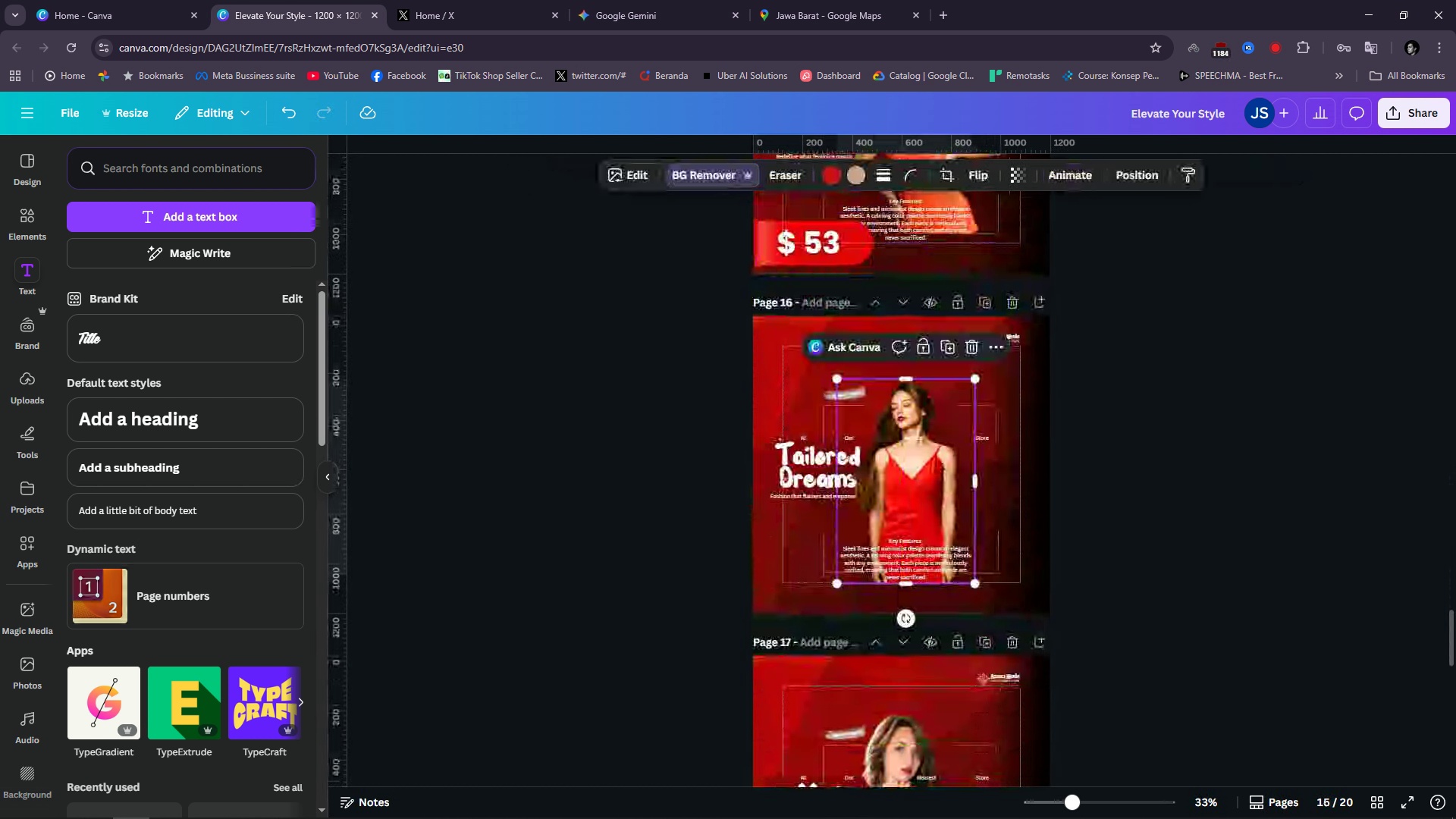 
key(Control+ControlLeft)
 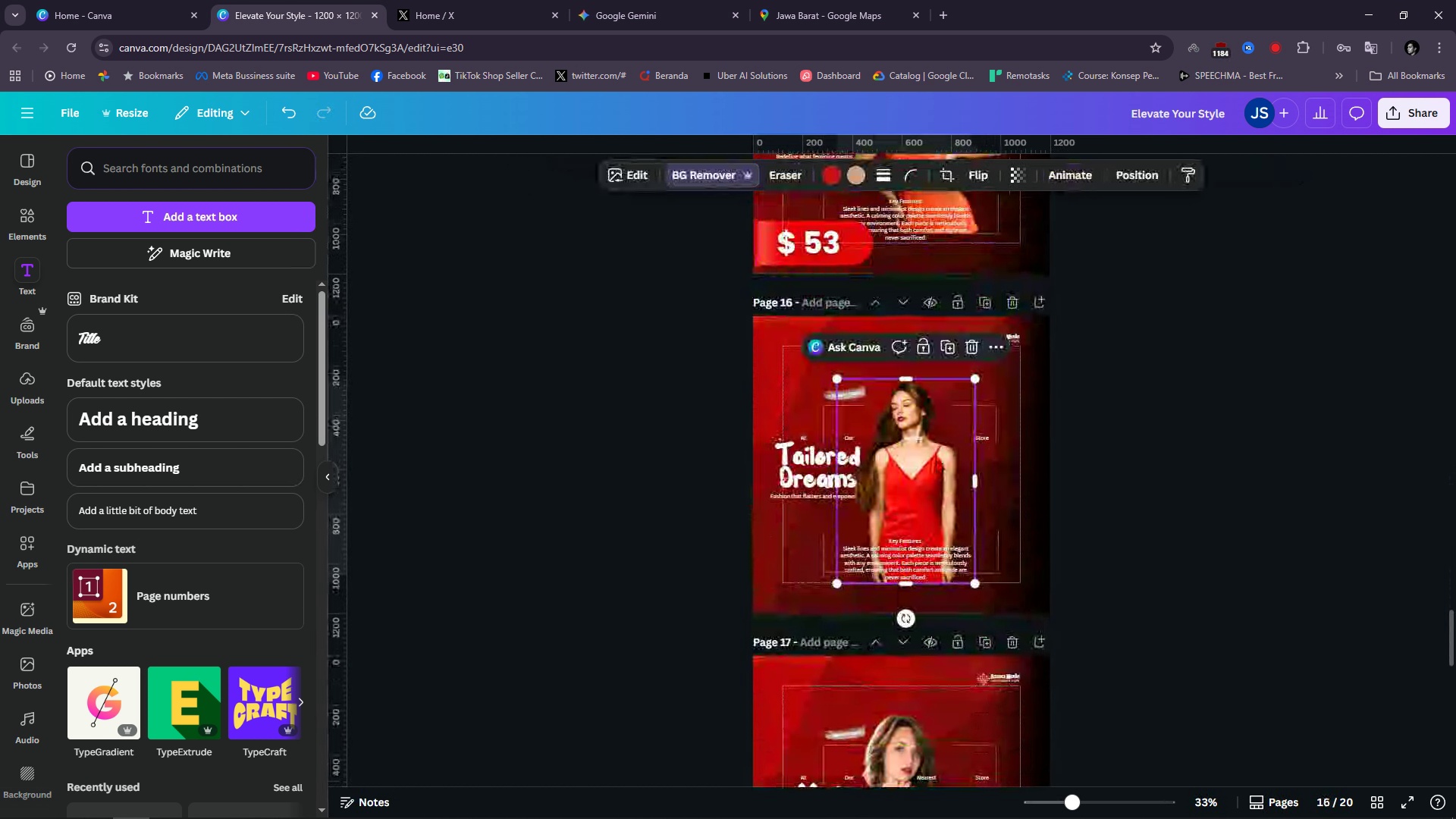 
key(Control+V)
 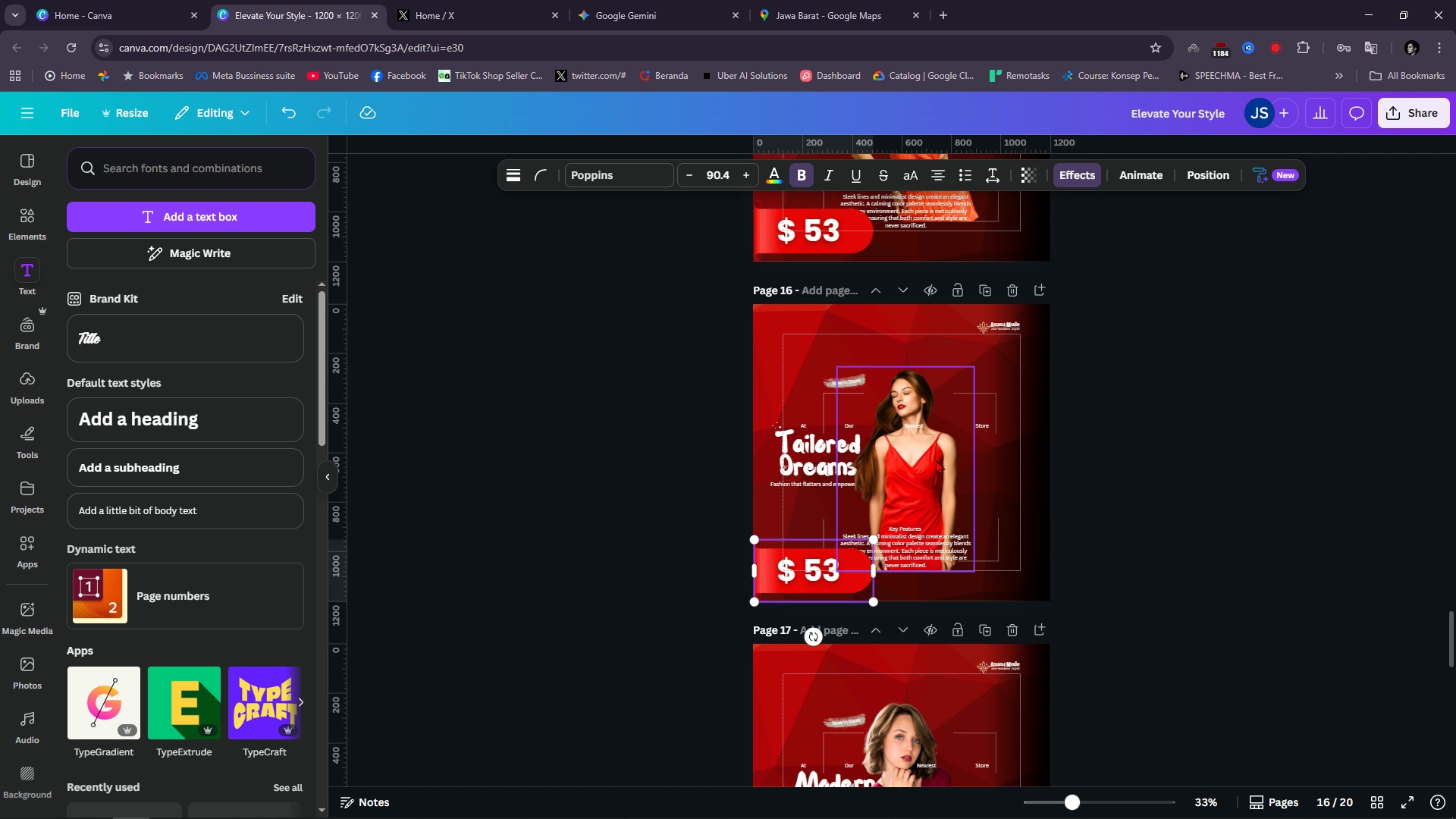 
scroll: coordinate [936, 460], scroll_direction: down, amount: 6.0
 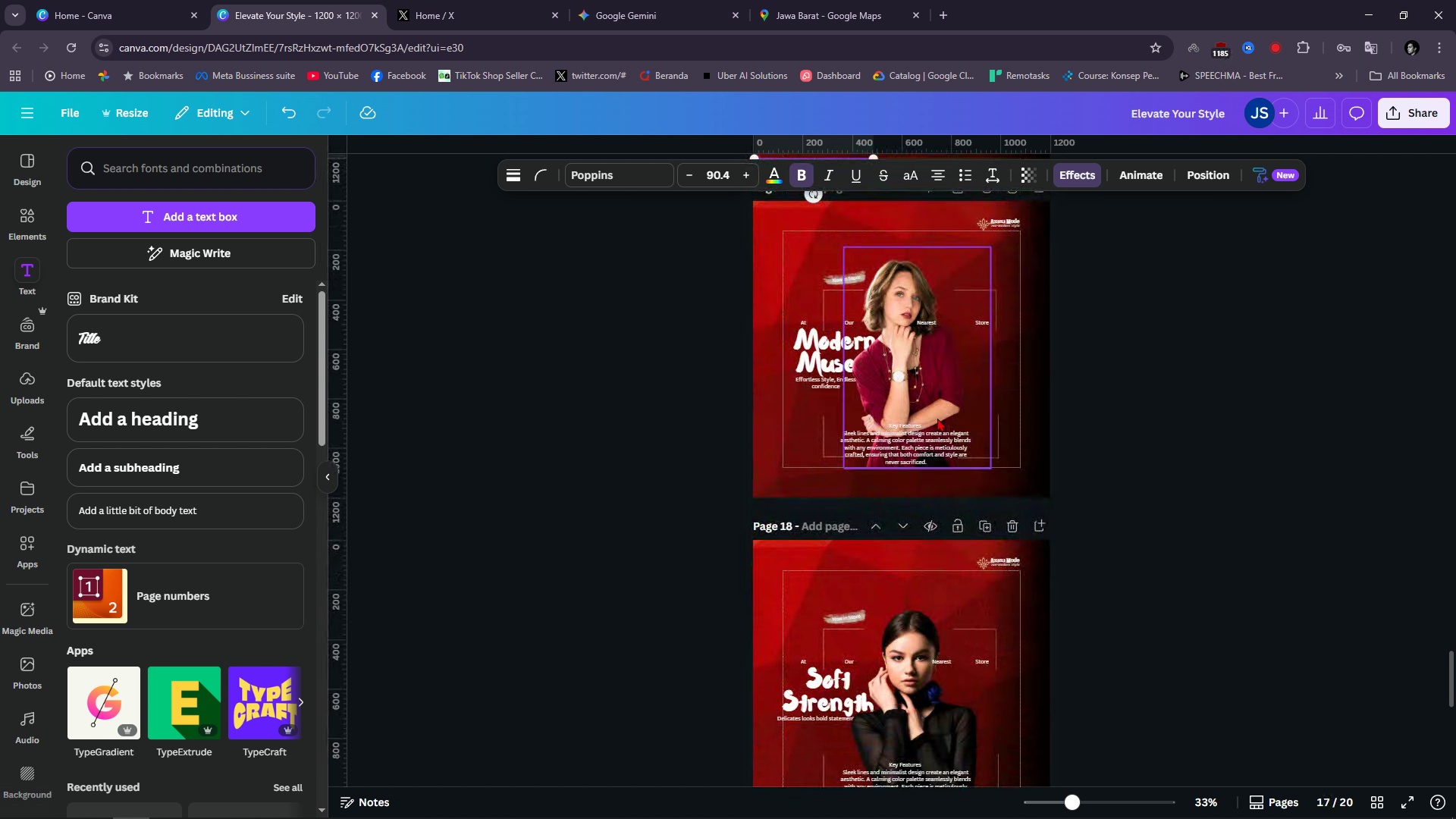 
left_click([937, 418])
 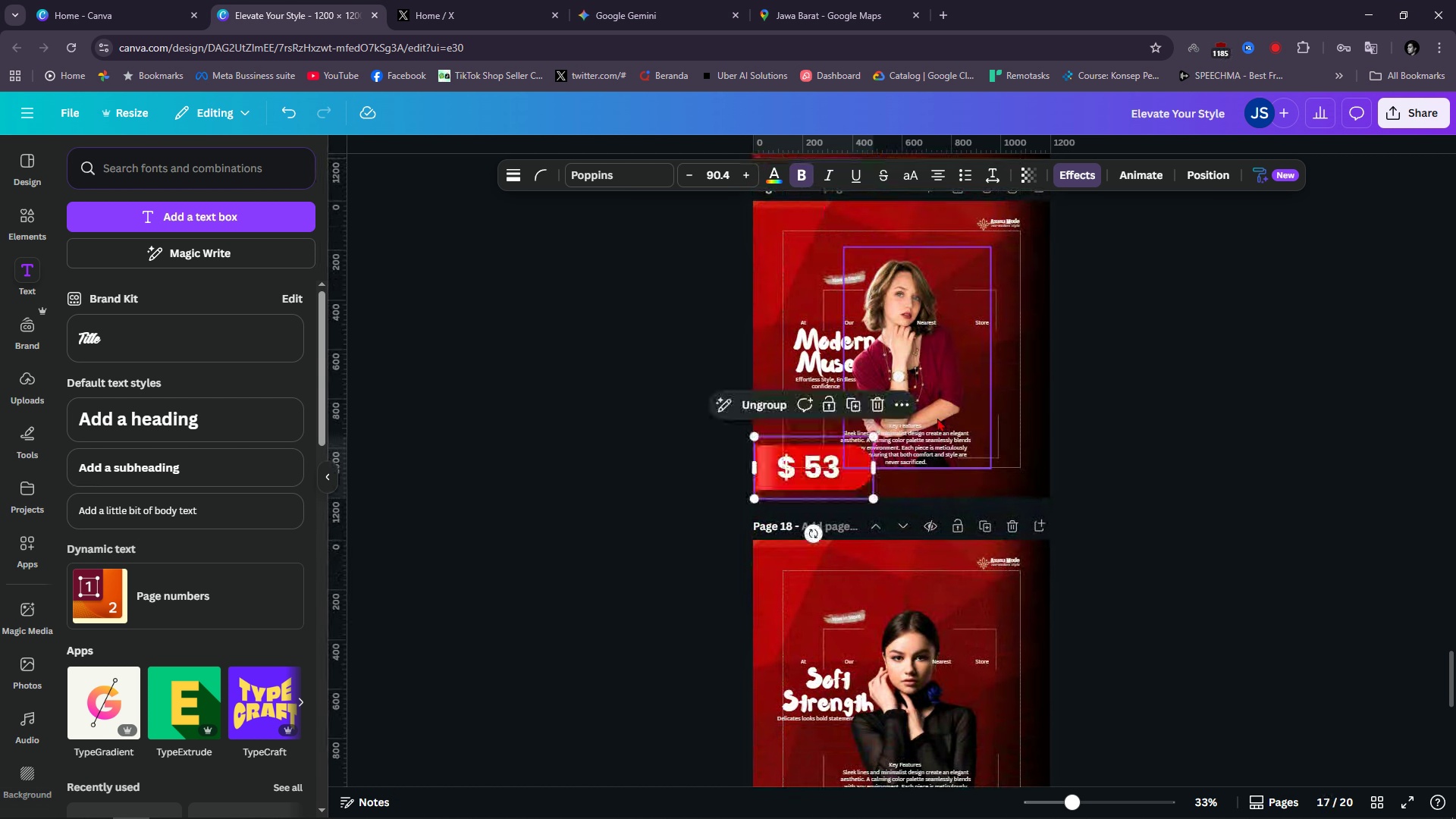 
key(Control+ControlLeft)
 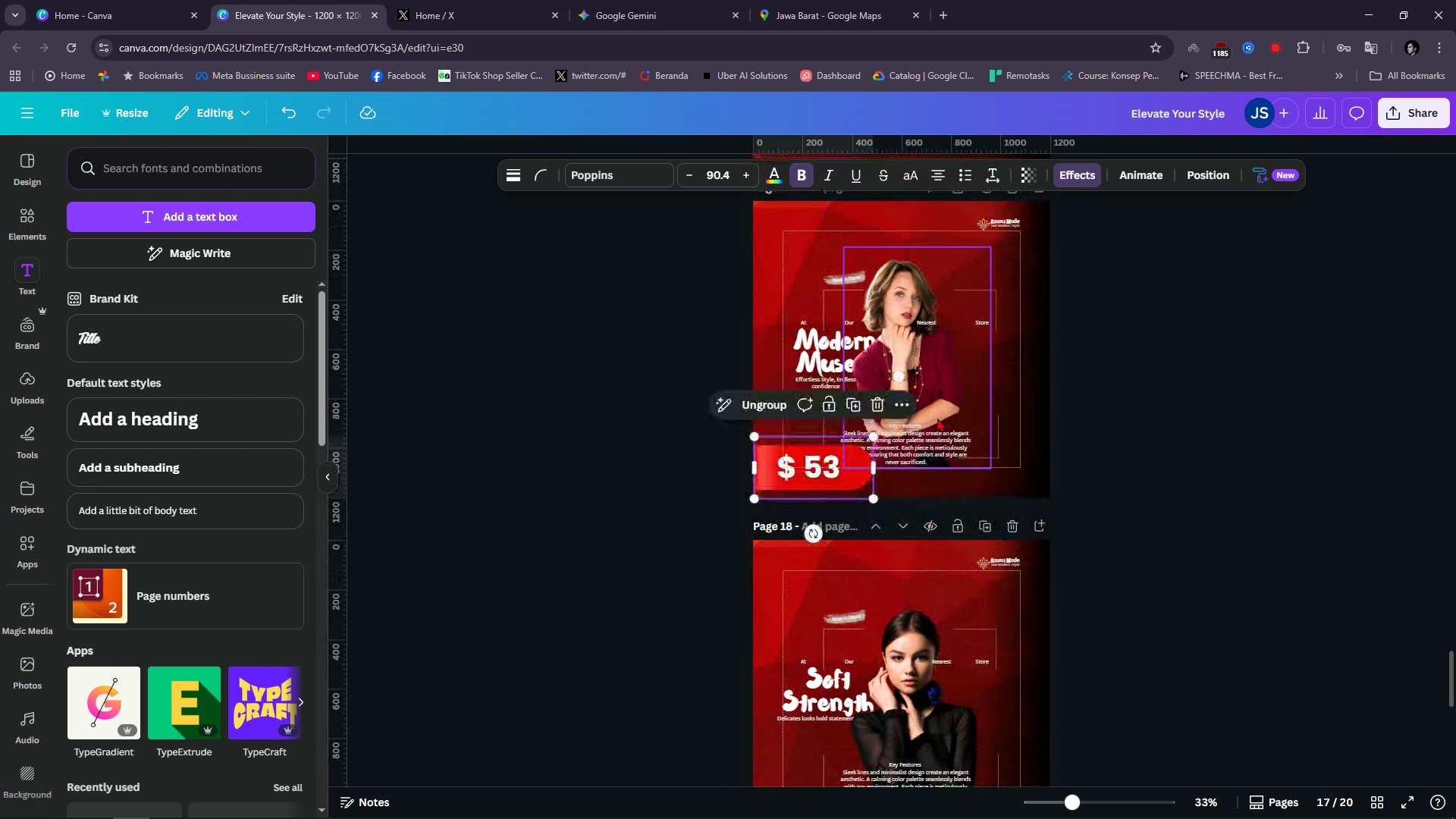 
key(Control+V)
 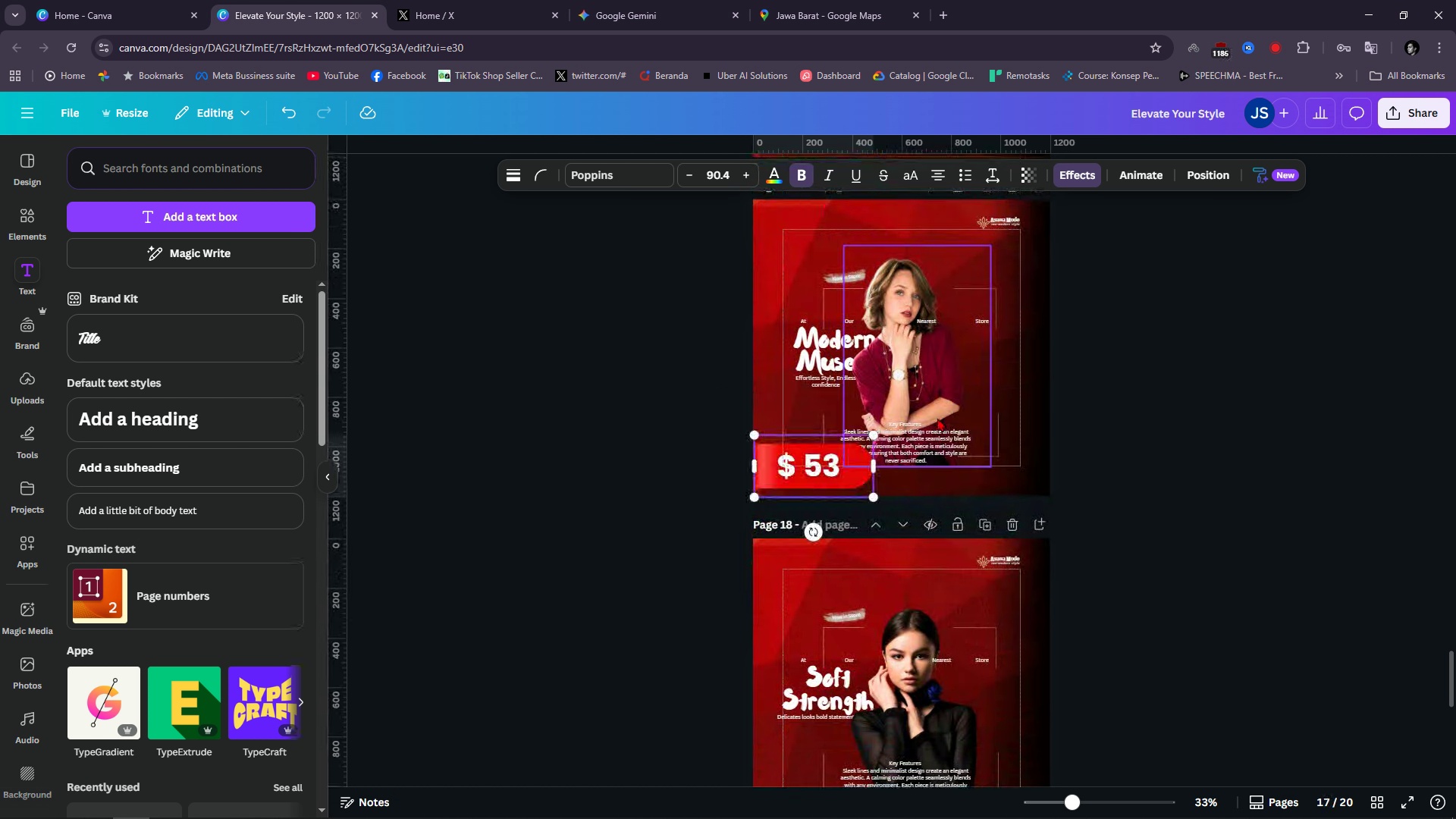 
scroll: coordinate [937, 418], scroll_direction: down, amount: 5.0
 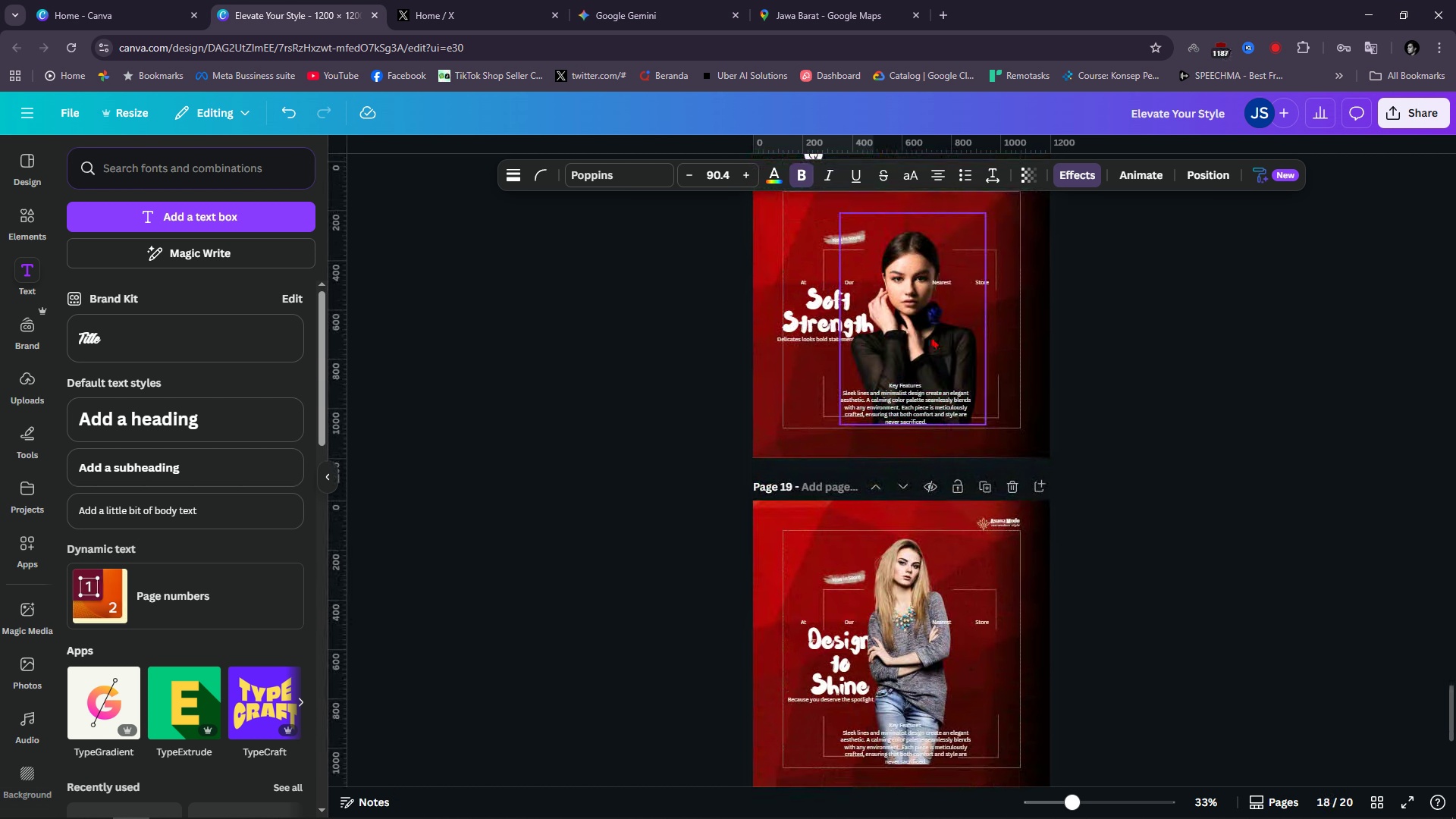 
left_click([931, 336])
 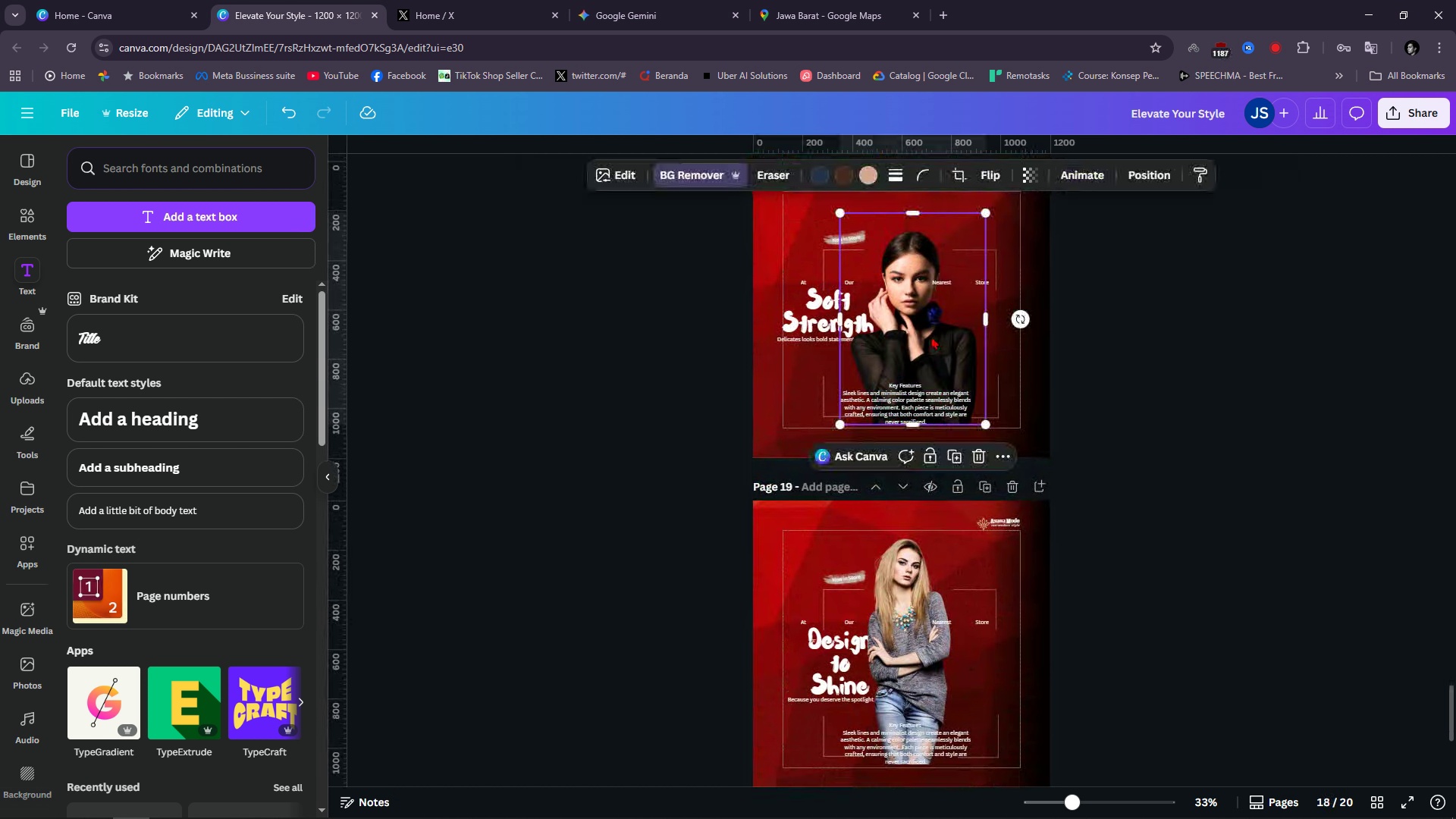 
key(Control+ControlLeft)
 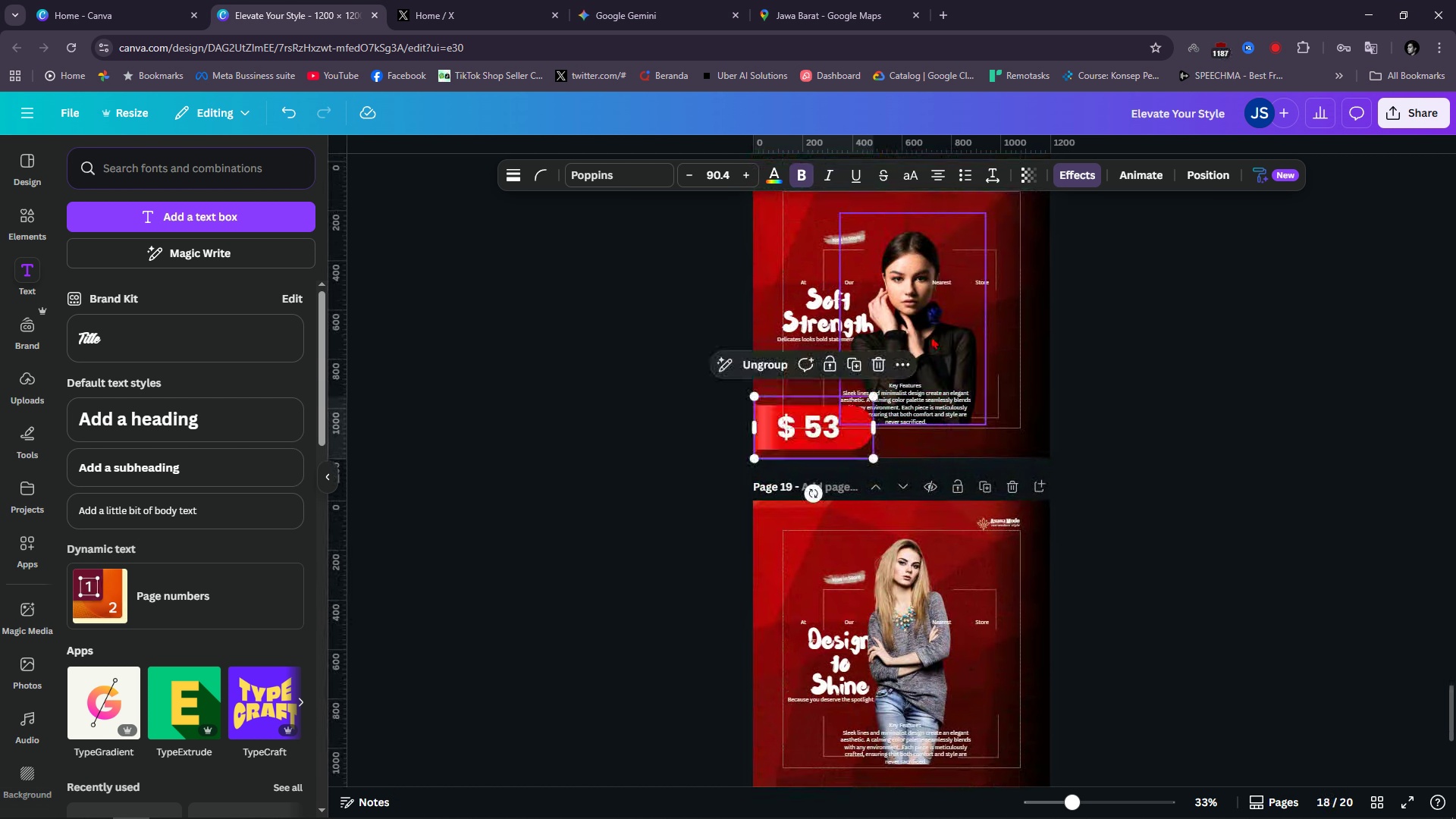 
key(Control+V)
 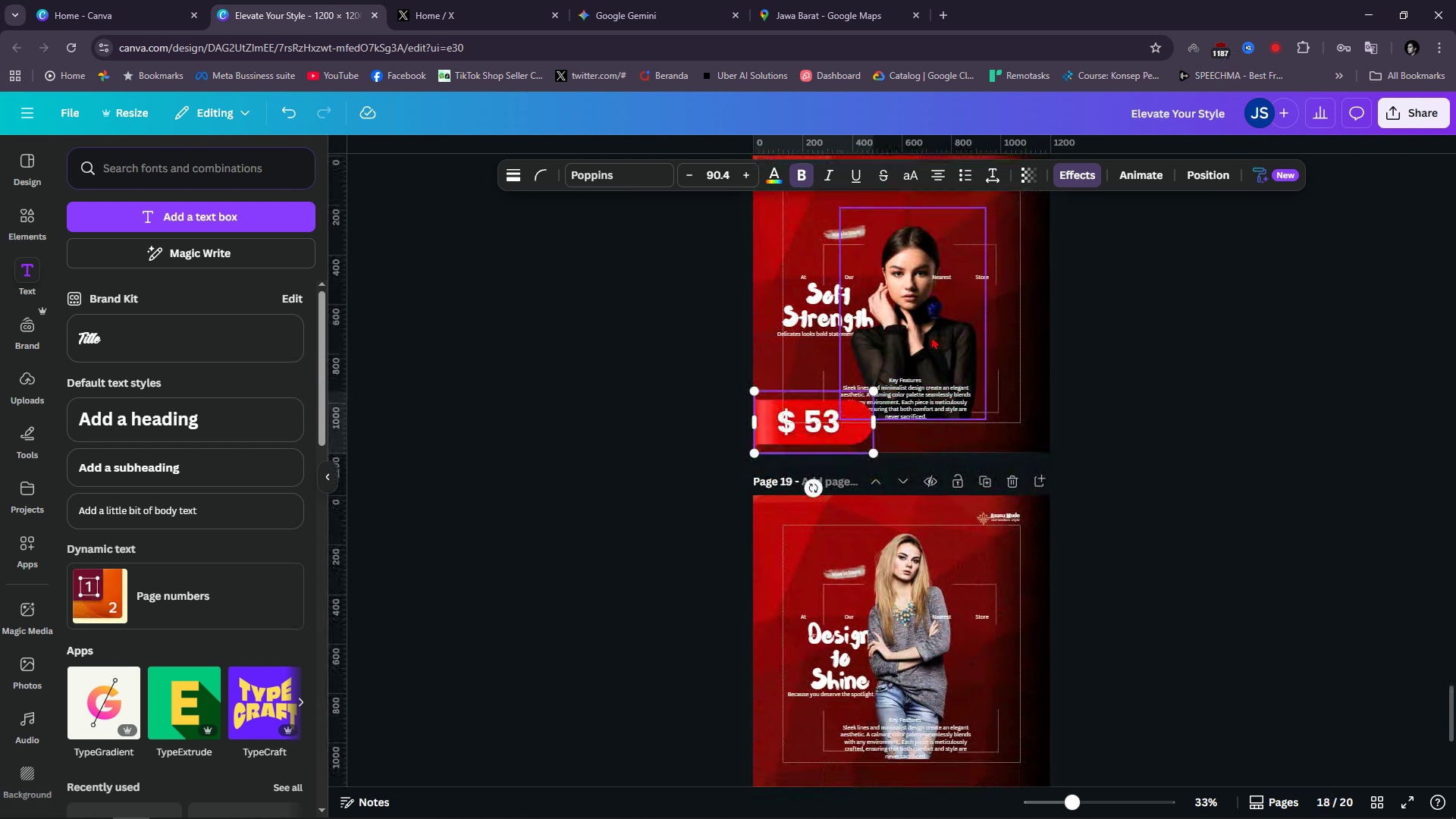 
scroll: coordinate [931, 336], scroll_direction: down, amount: 4.0
 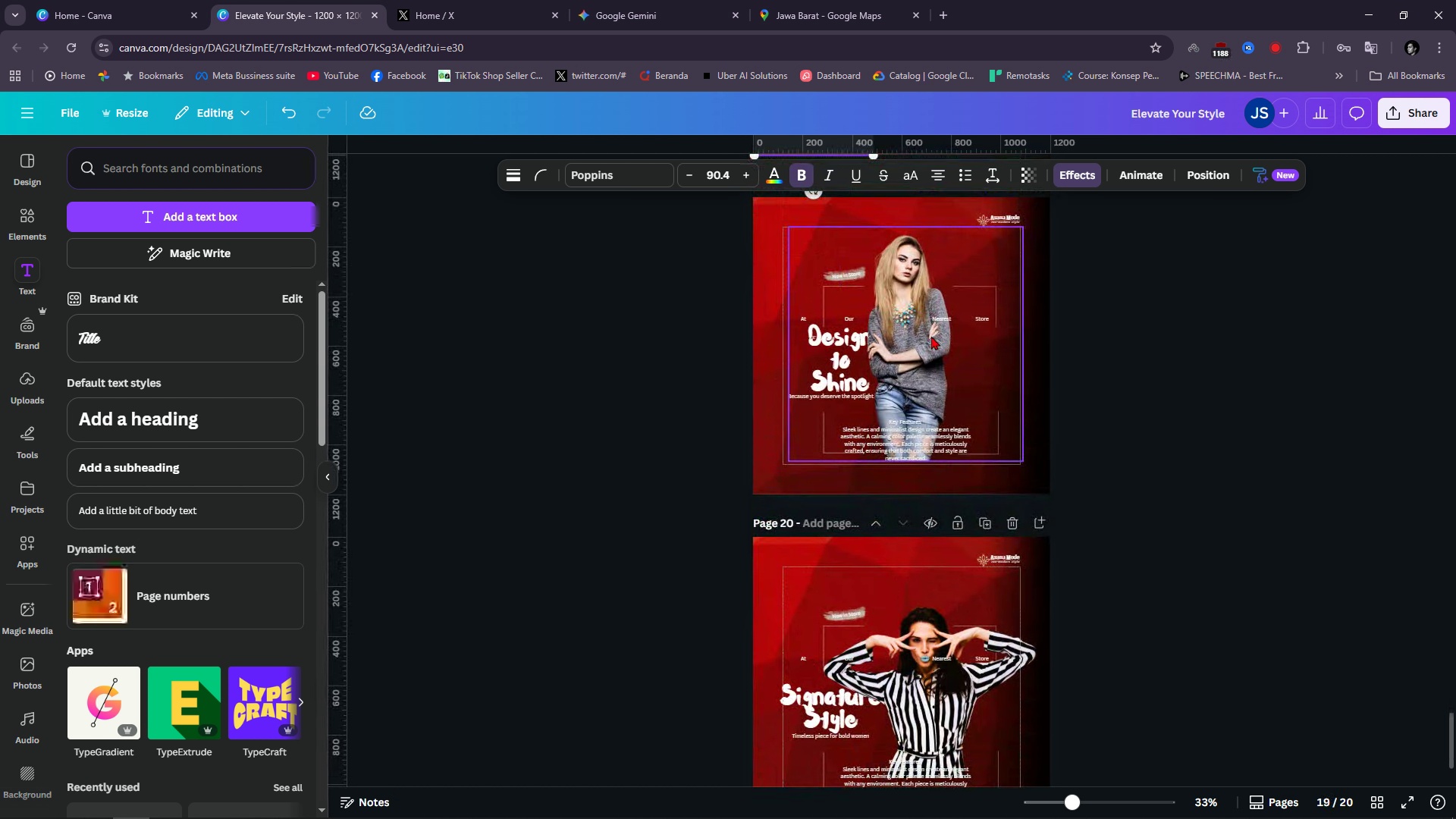 
left_click([931, 336])
 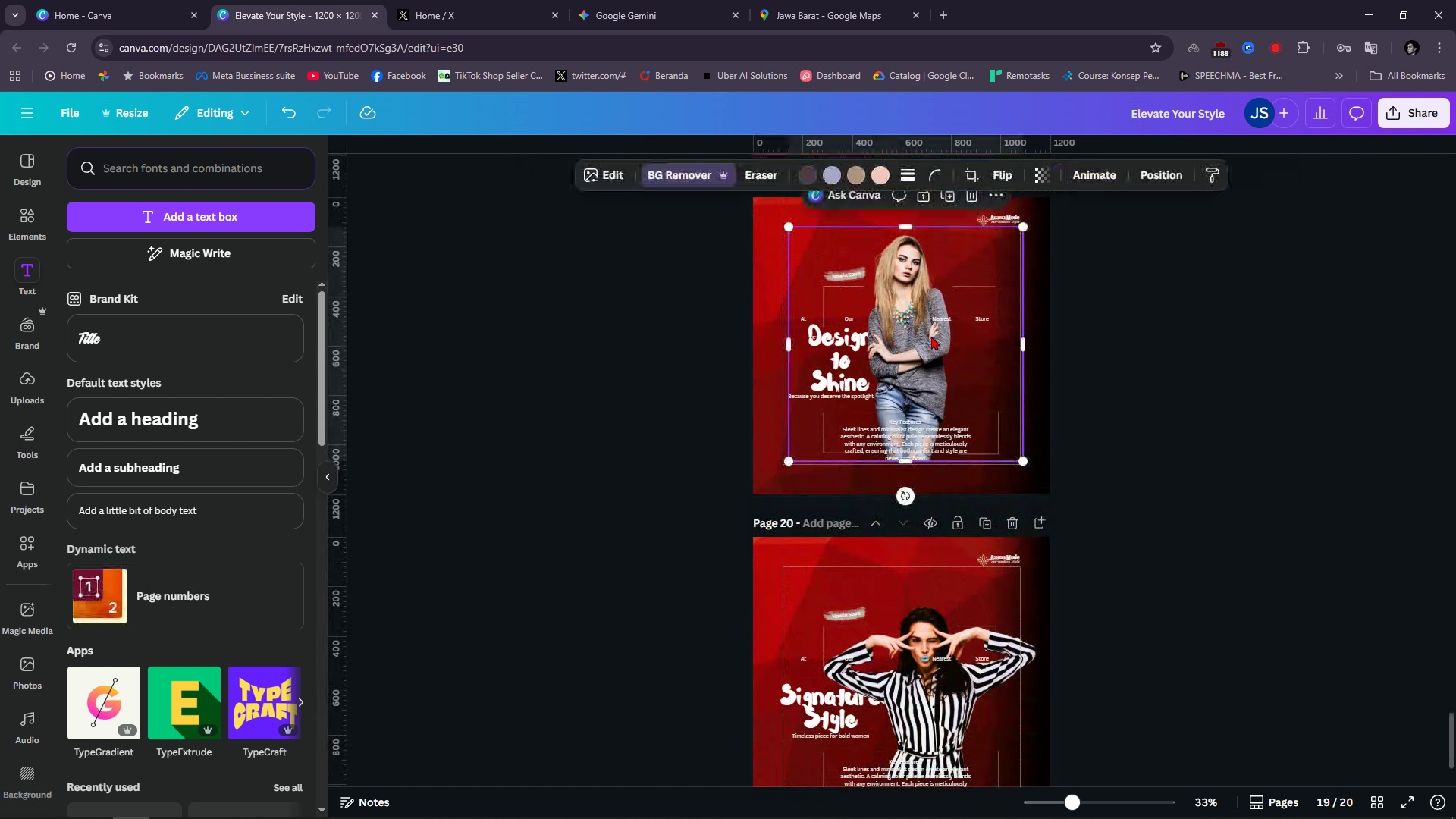 
key(Control+ControlLeft)
 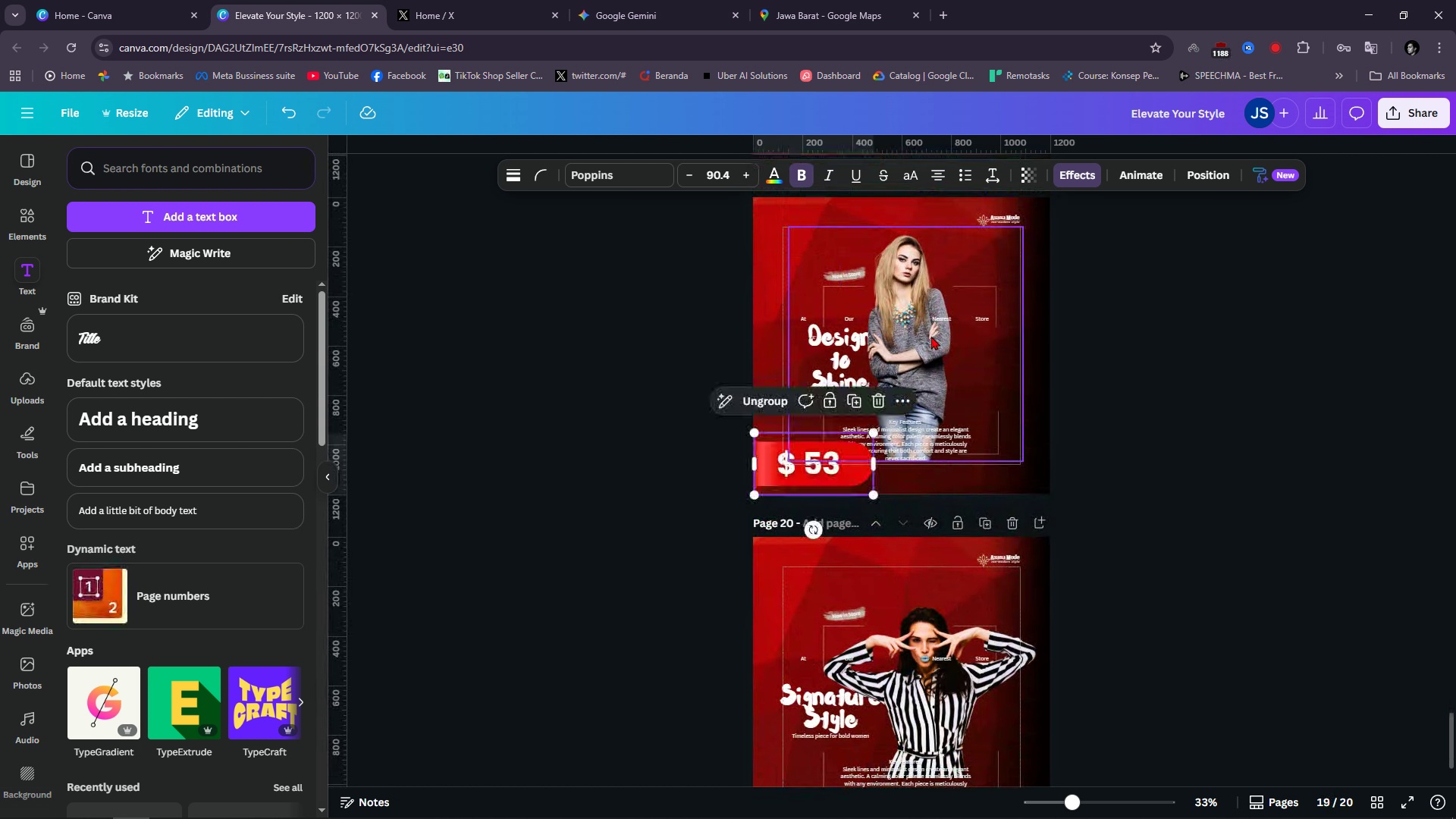 
key(Control+V)
 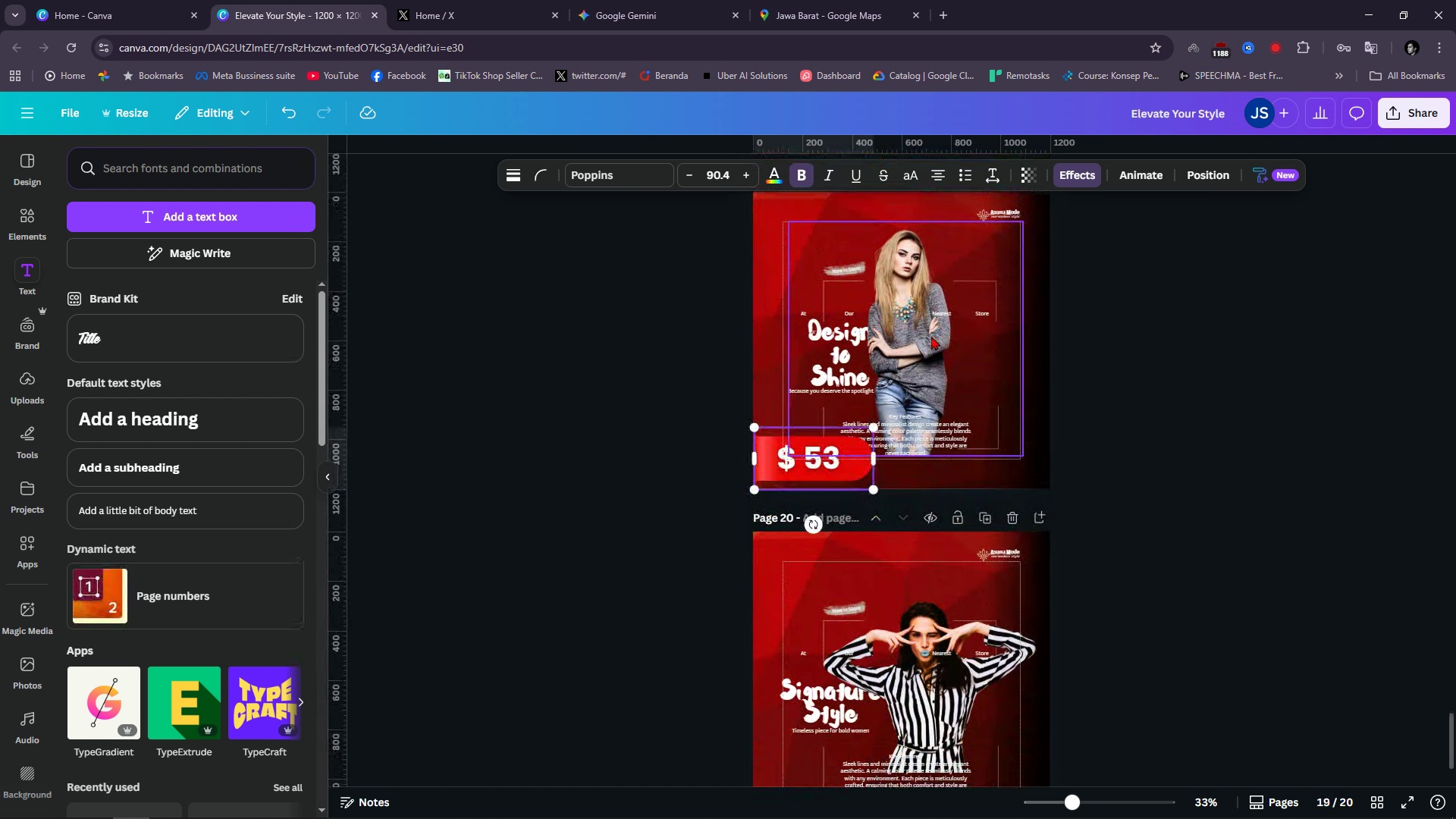 
scroll: coordinate [931, 336], scroll_direction: down, amount: 3.0
 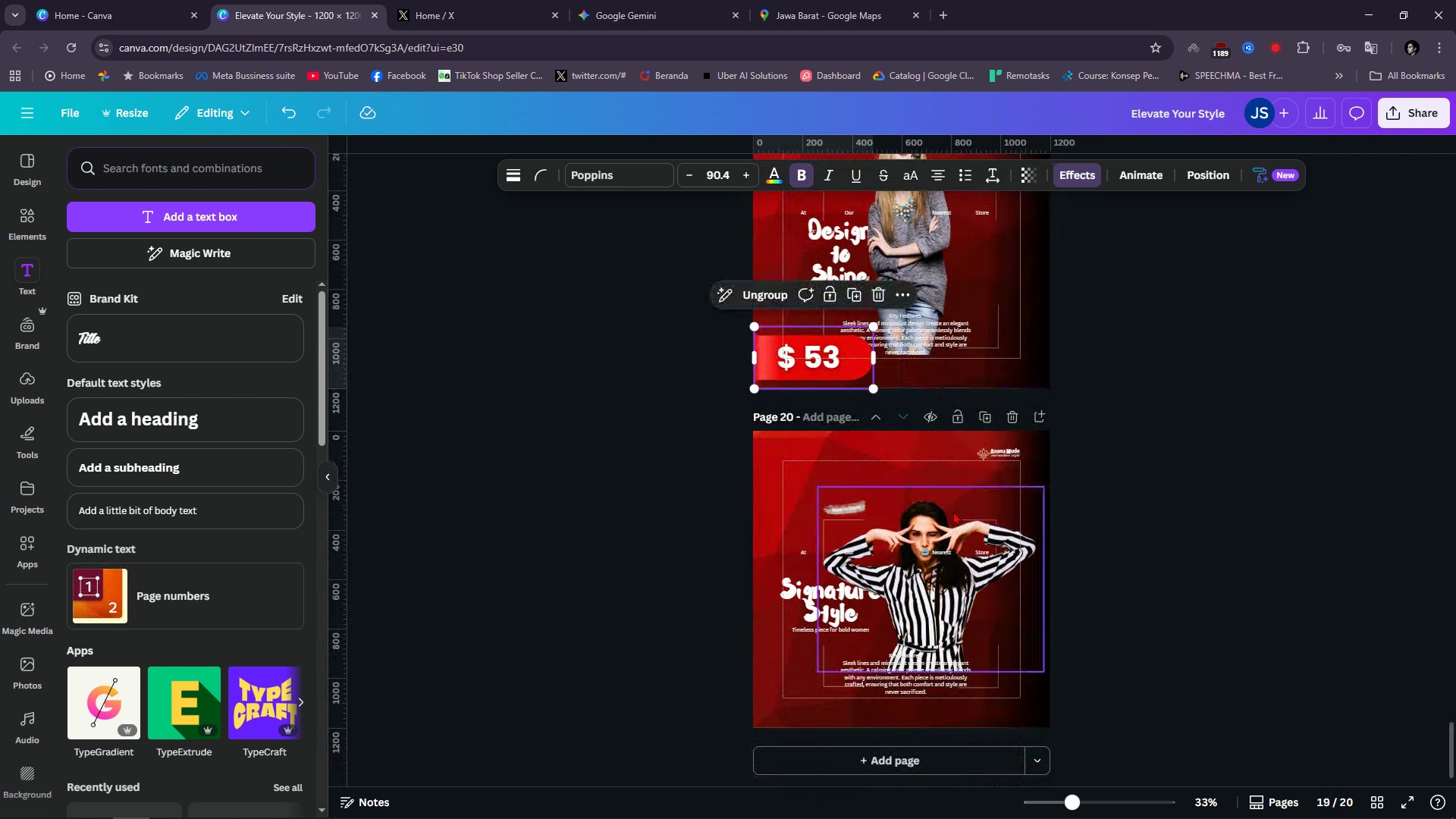 
left_click([953, 511])
 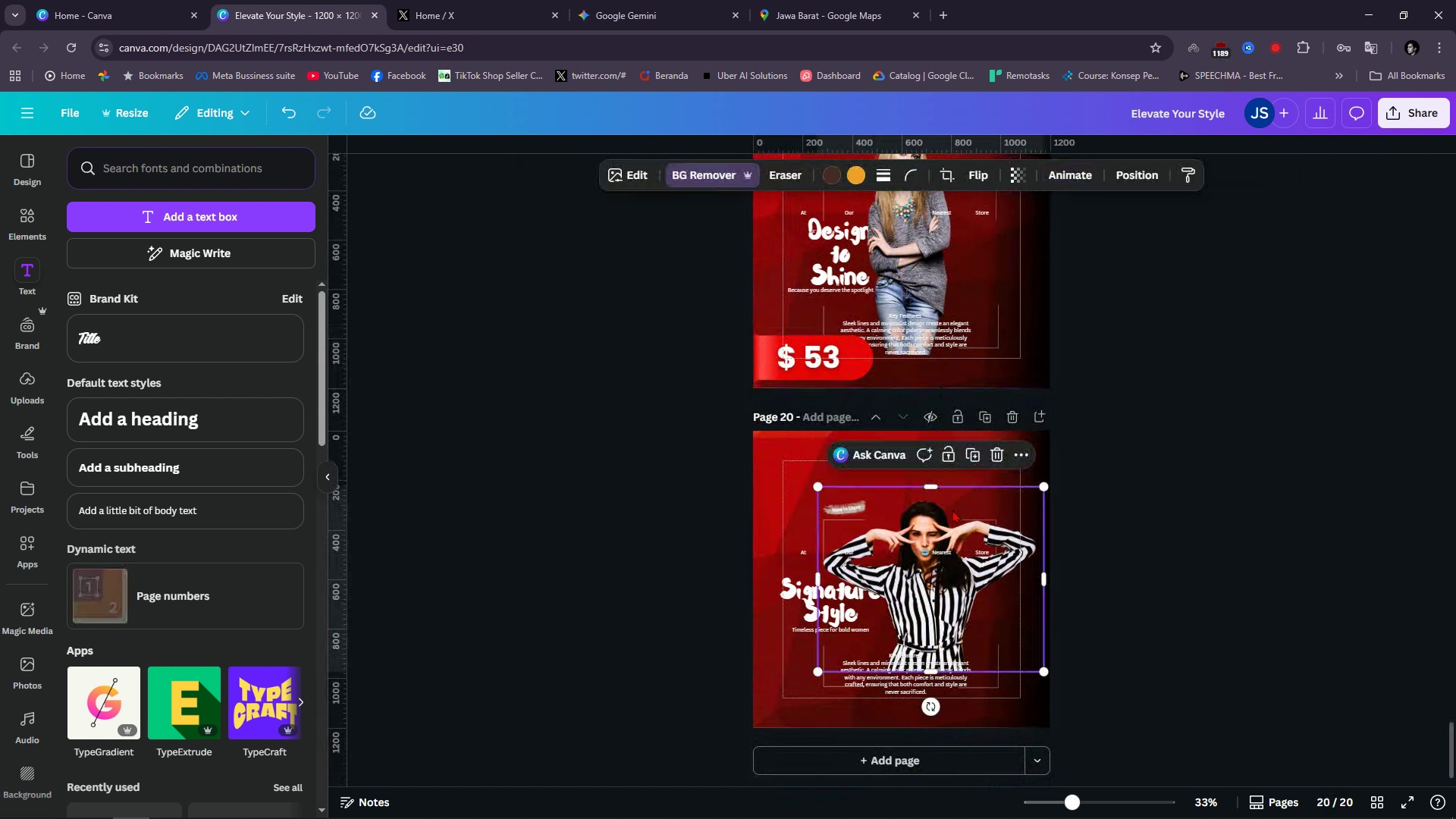 
key(Control+ControlLeft)
 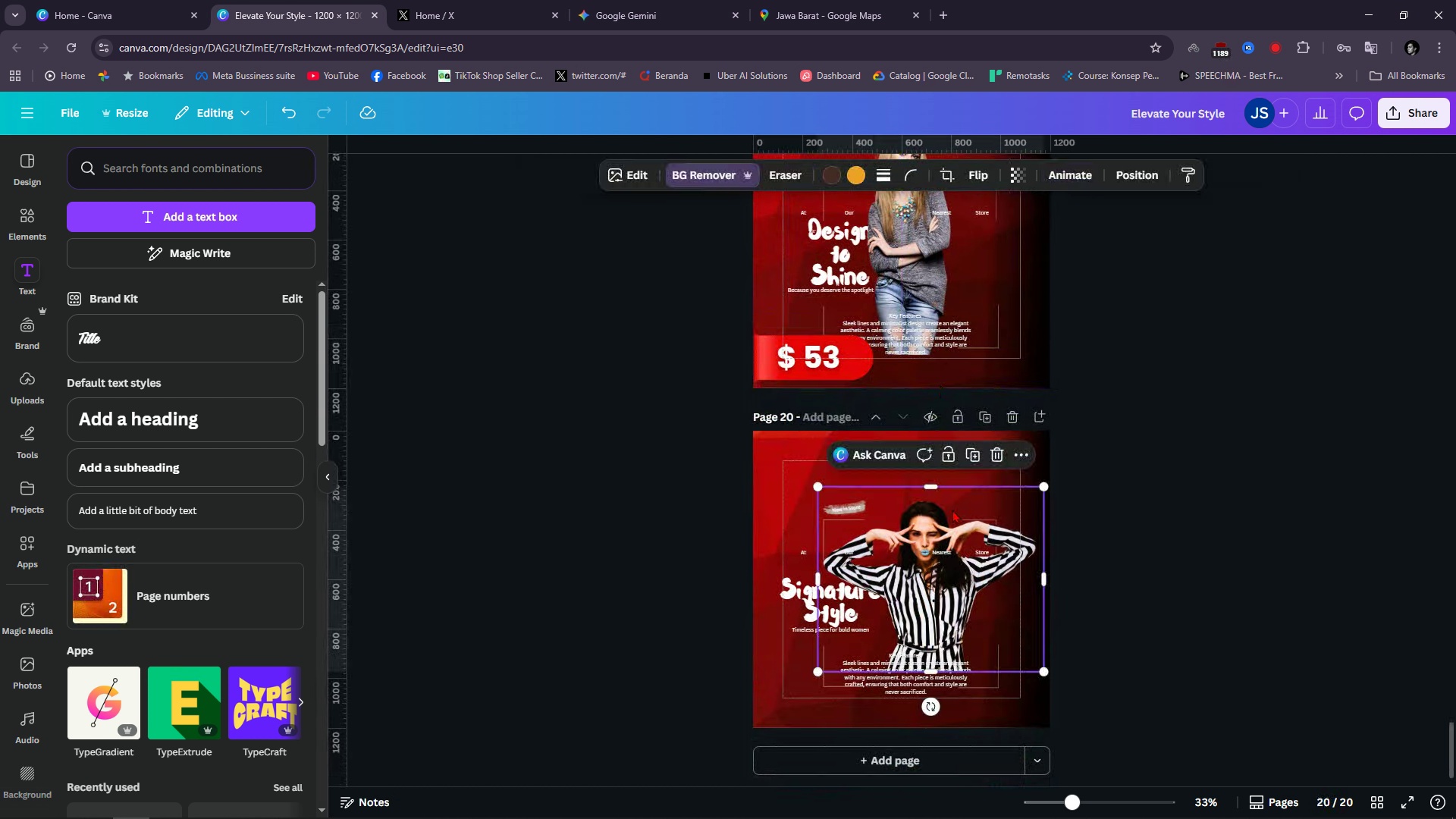 
key(Control+V)
 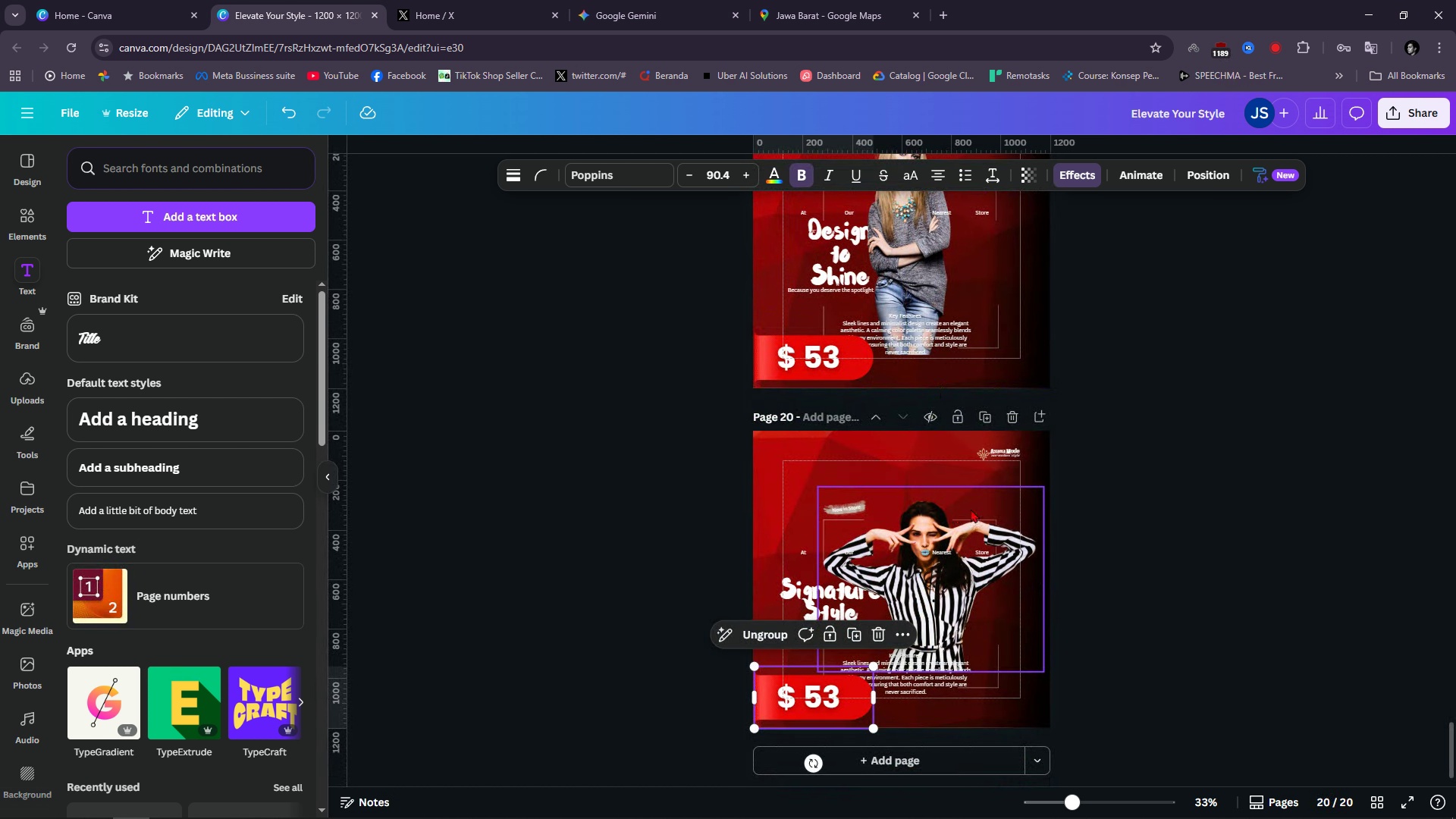 
scroll: coordinate [810, 656], scroll_direction: none, amount: 0.0
 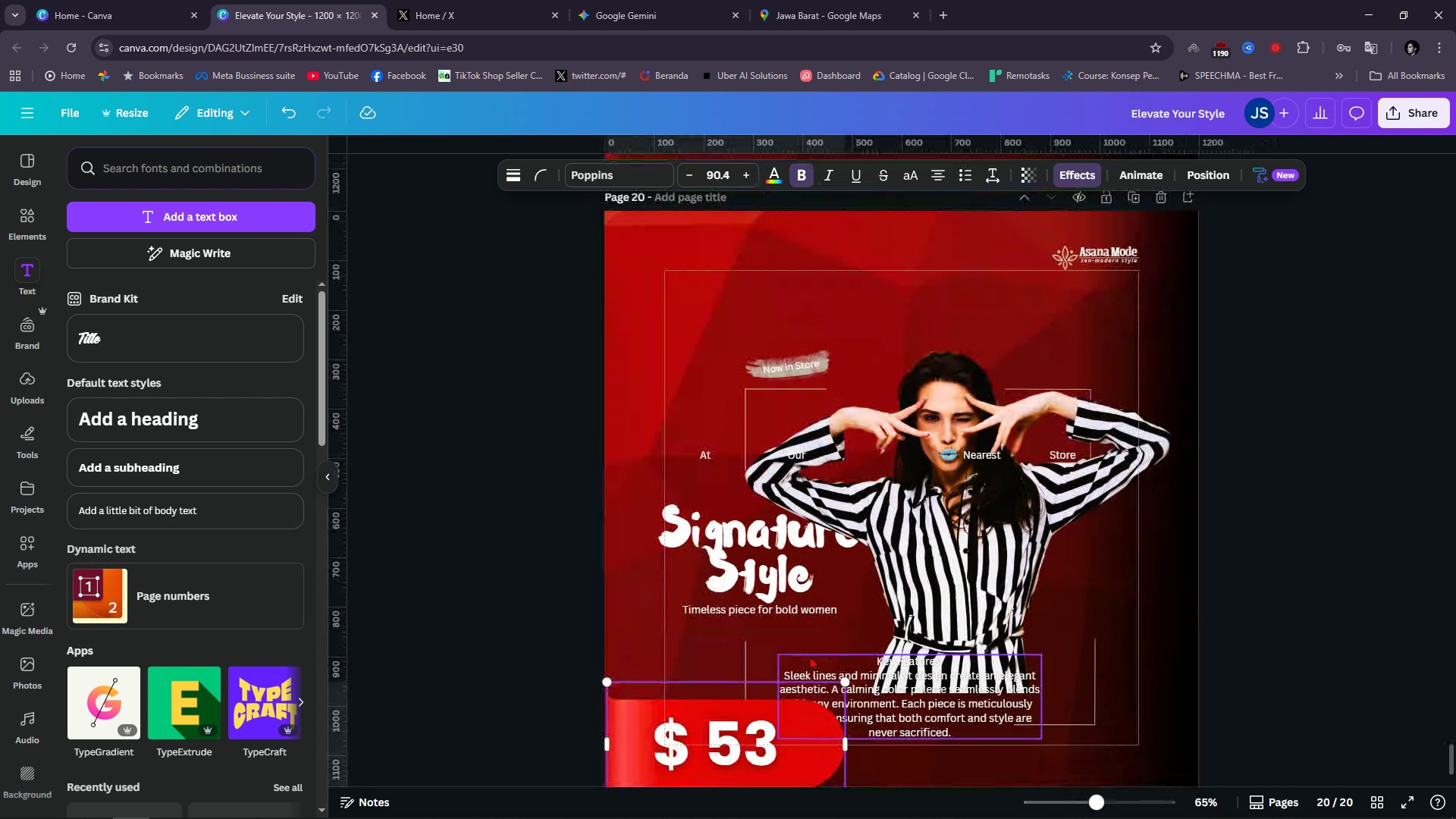 
hold_key(key=ControlLeft, duration=0.63)
 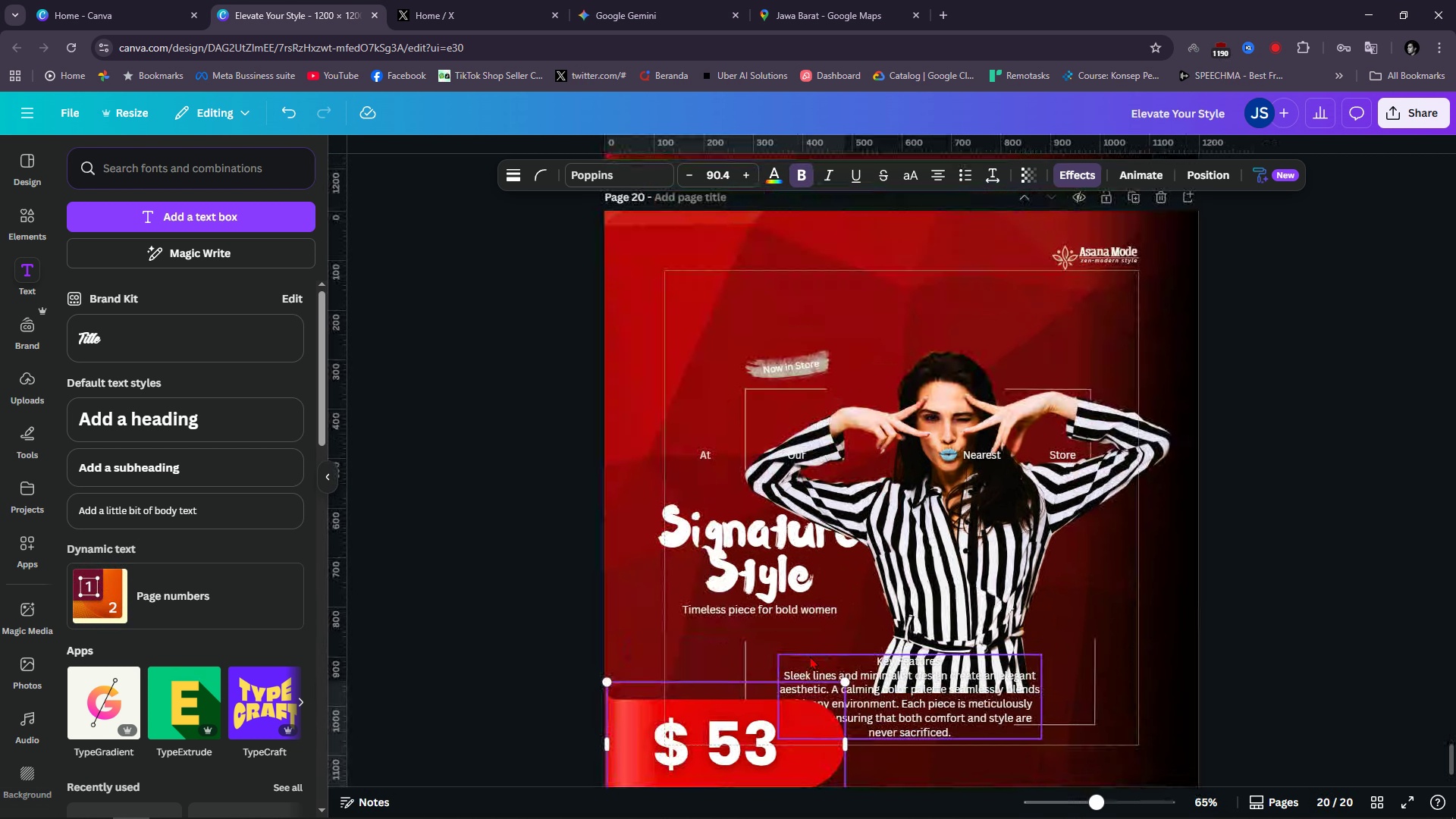 
scroll: coordinate [811, 656], scroll_direction: down, amount: 3.0
 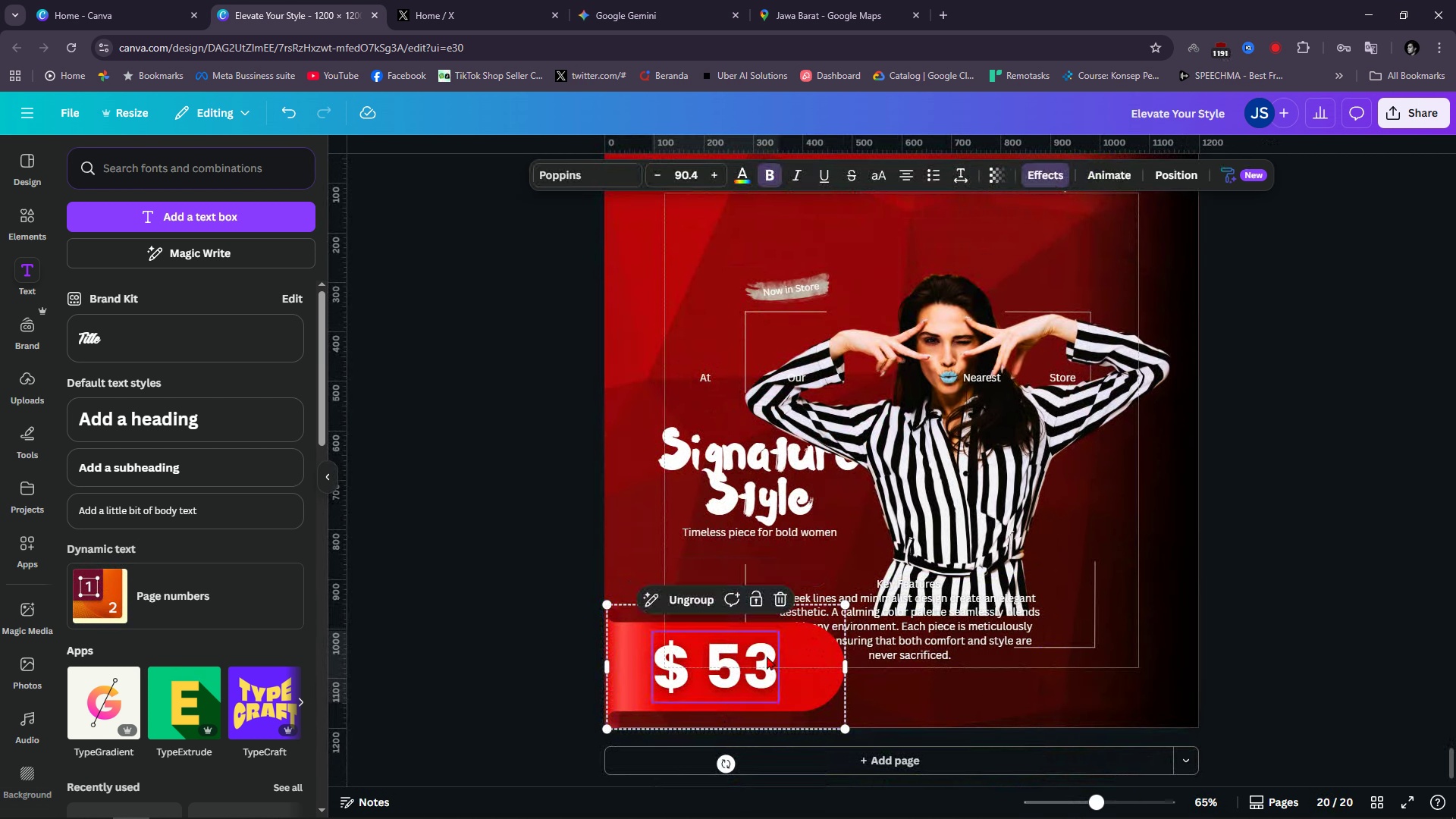 
double_click([765, 663])
 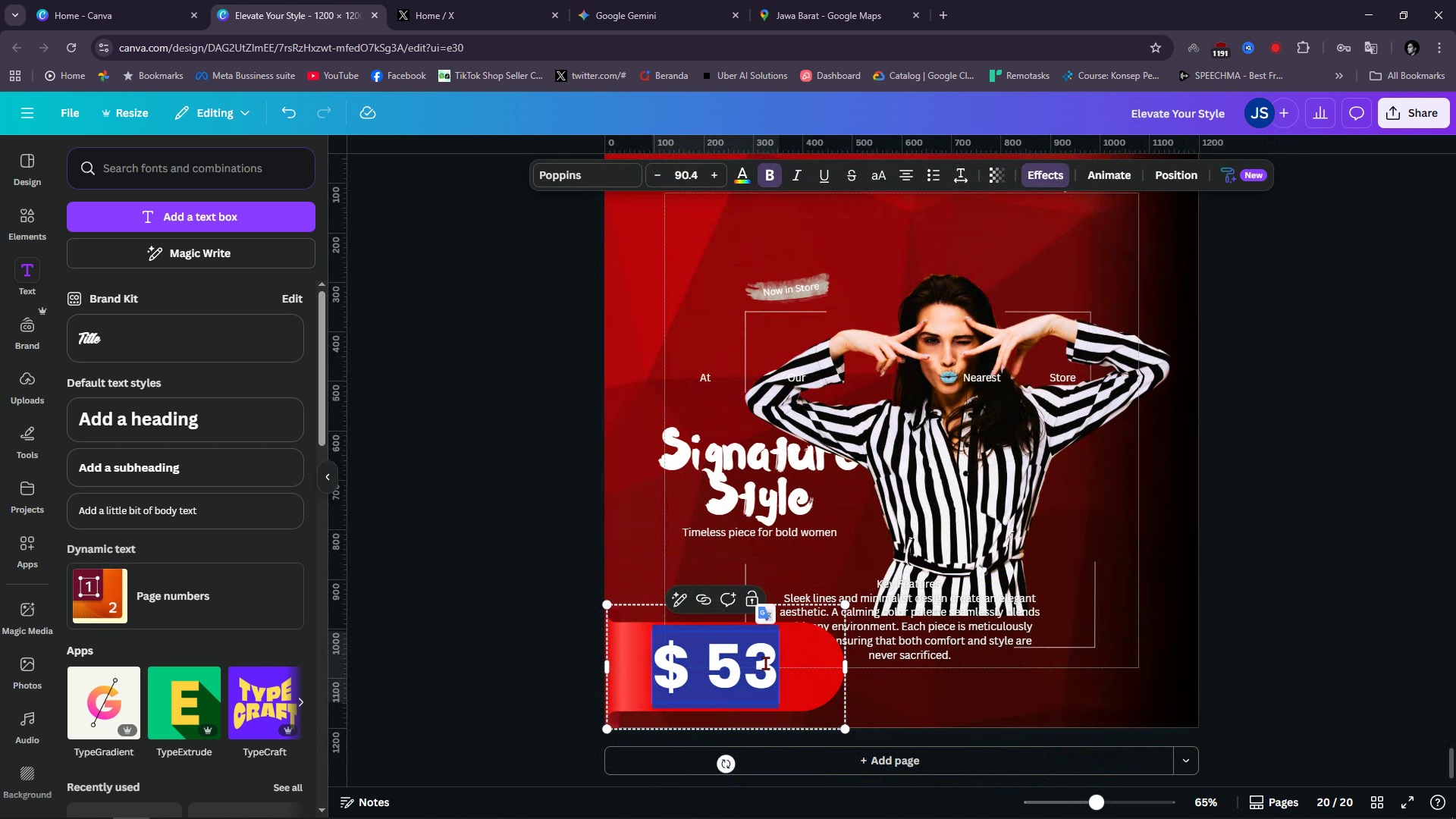 
triple_click([765, 663])
 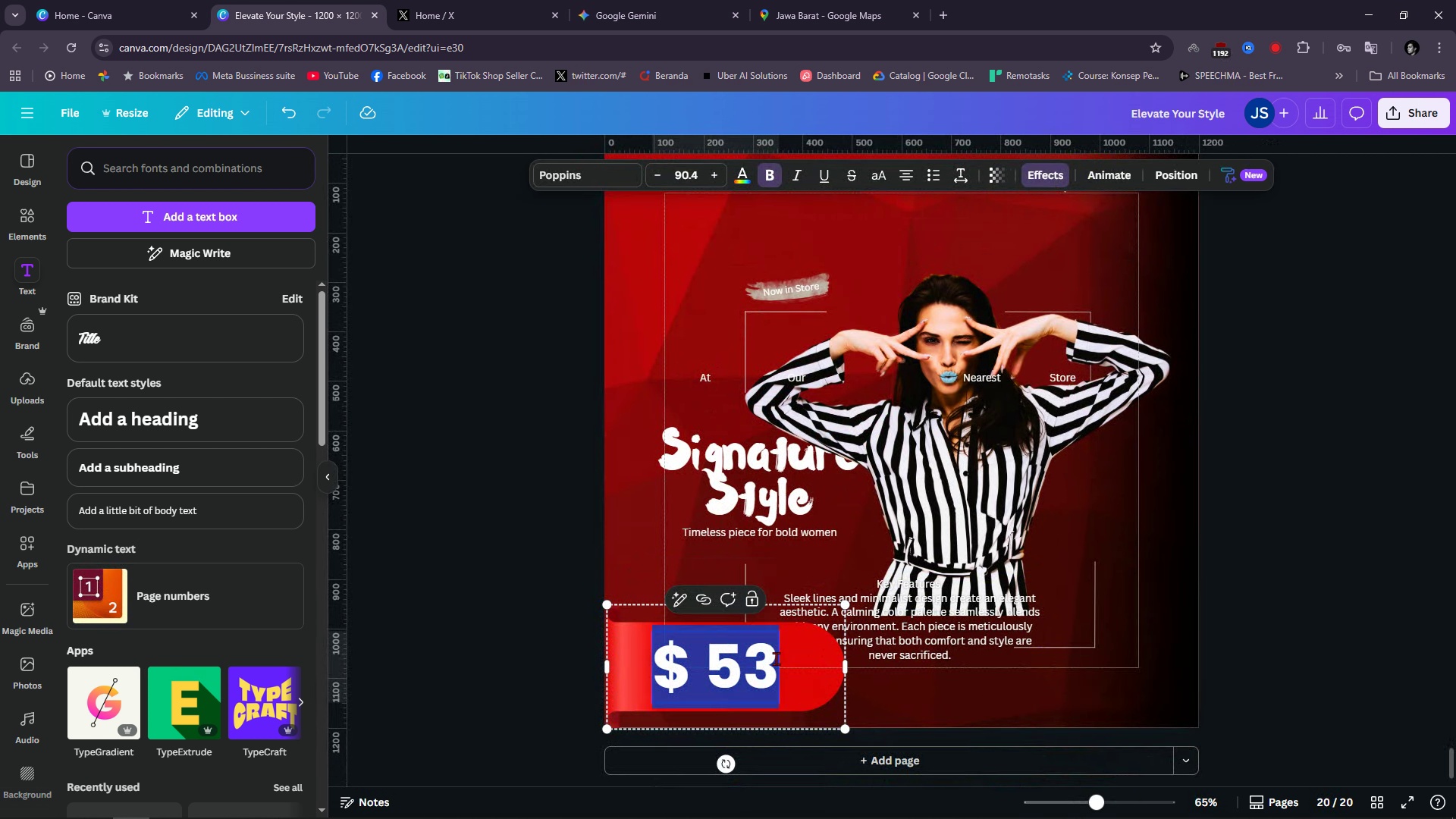 
triple_click([776, 658])
 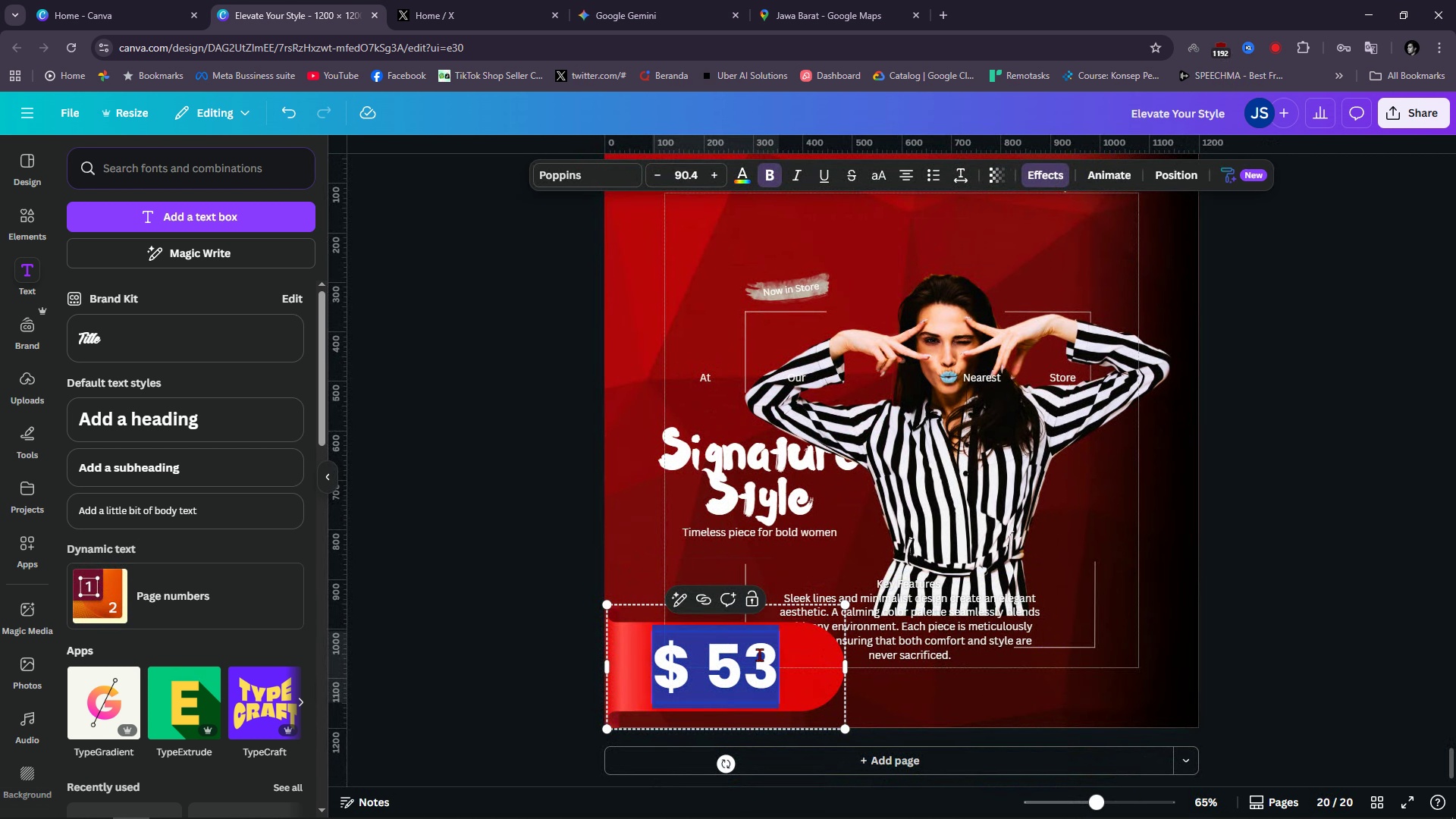 
triple_click([759, 654])
 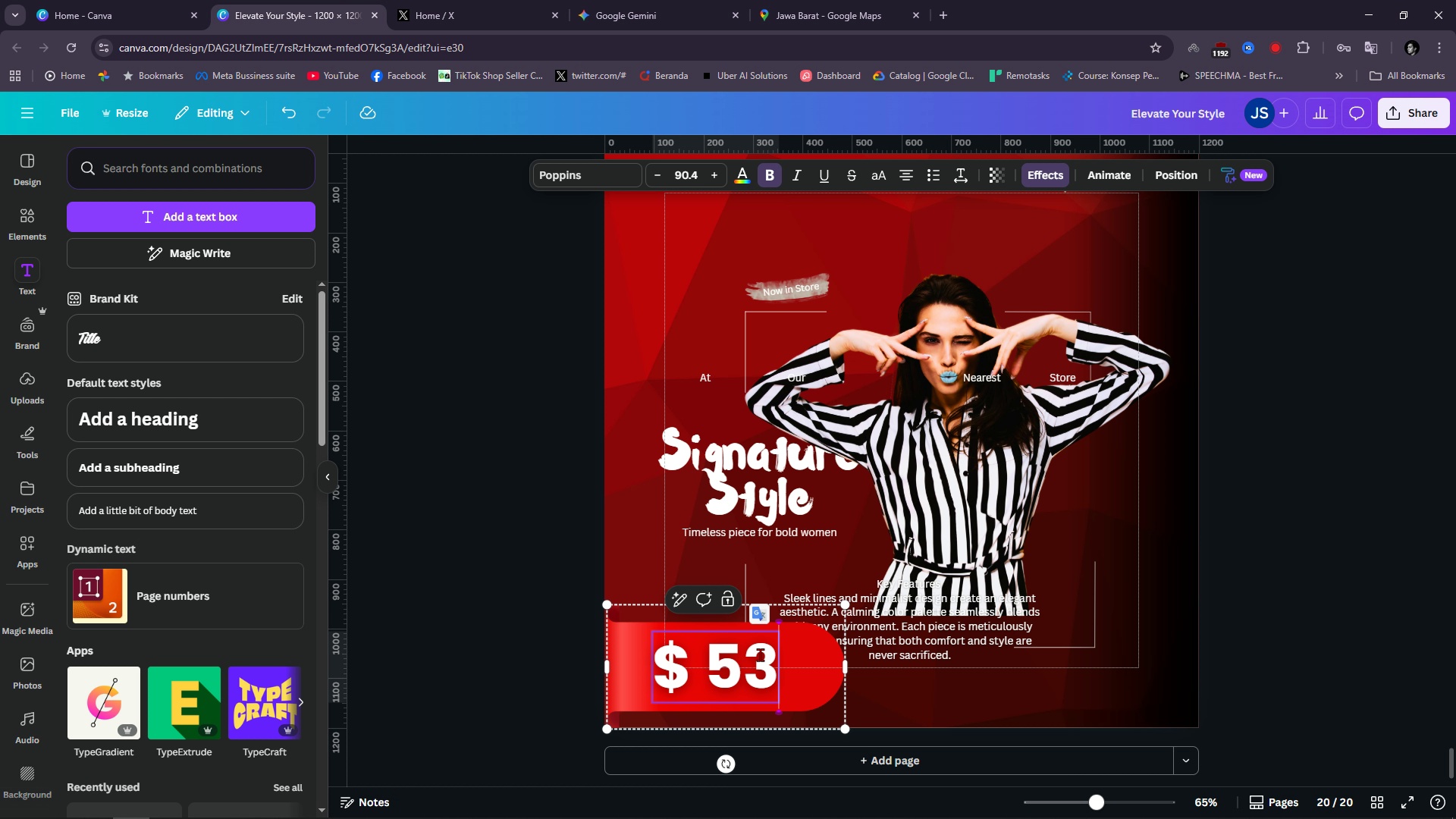 
key(ArrowRight)
 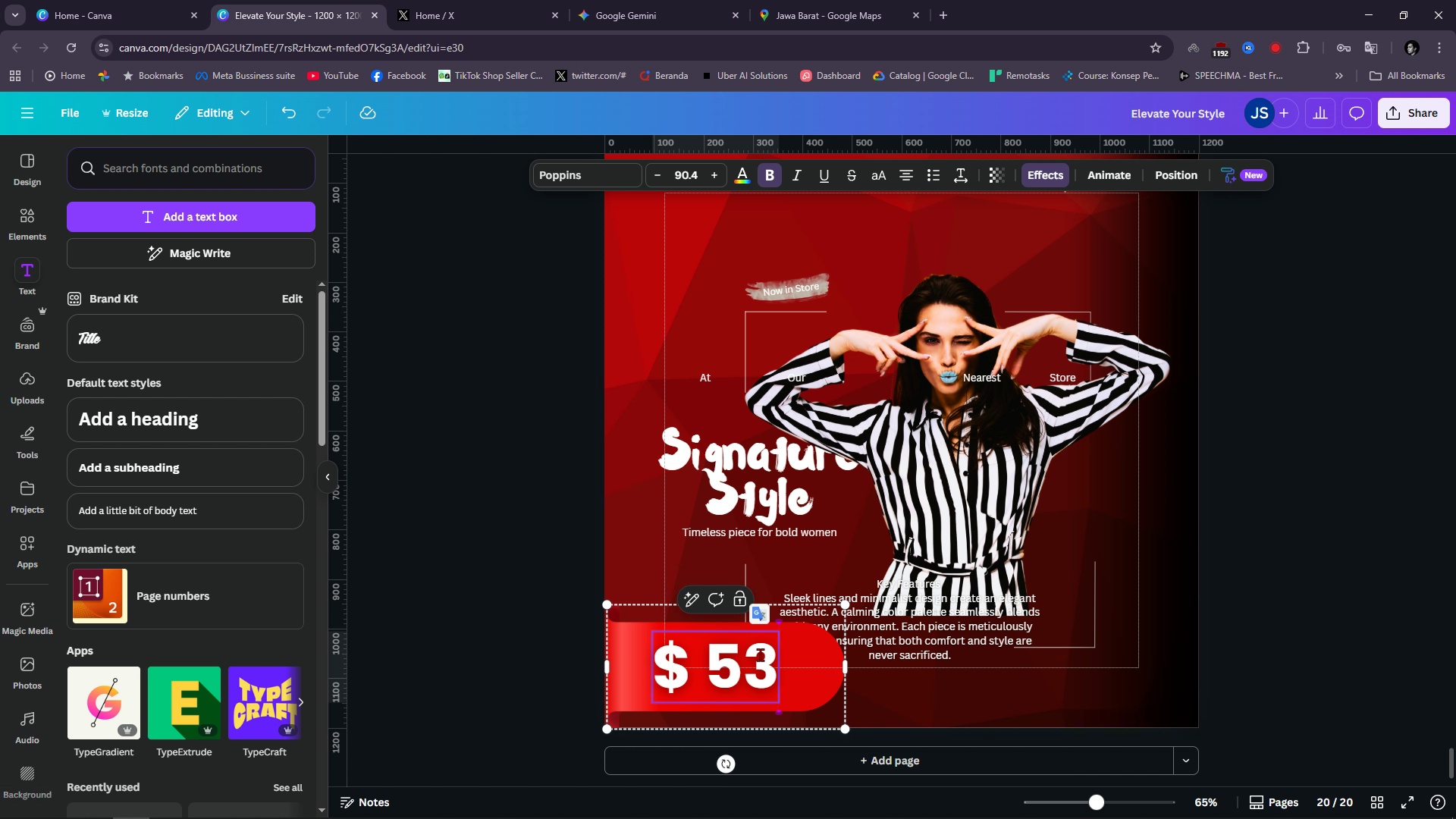 
key(Backspace)
key(Backspace)
type(89)
 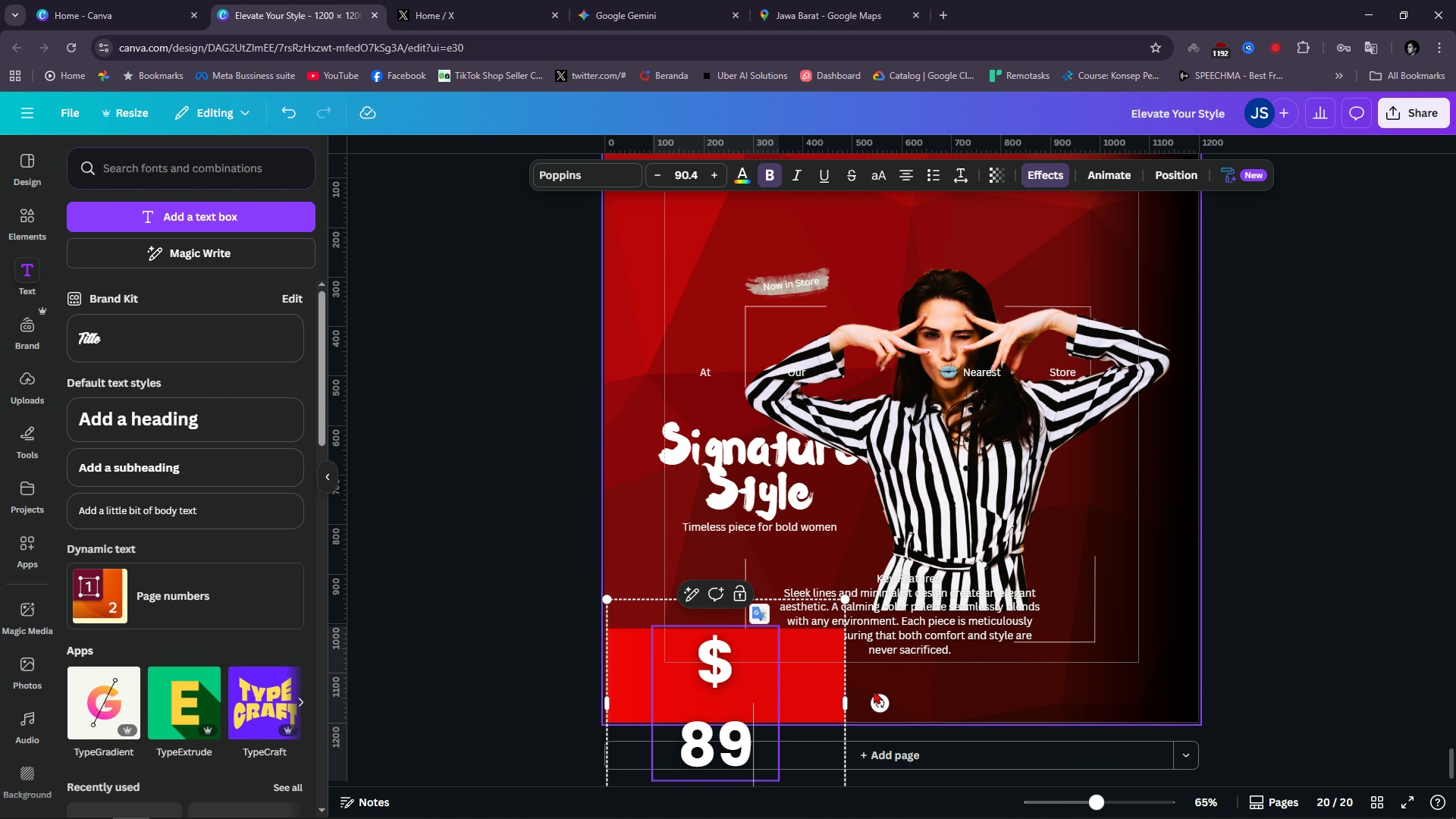 
left_click([1395, 573])
 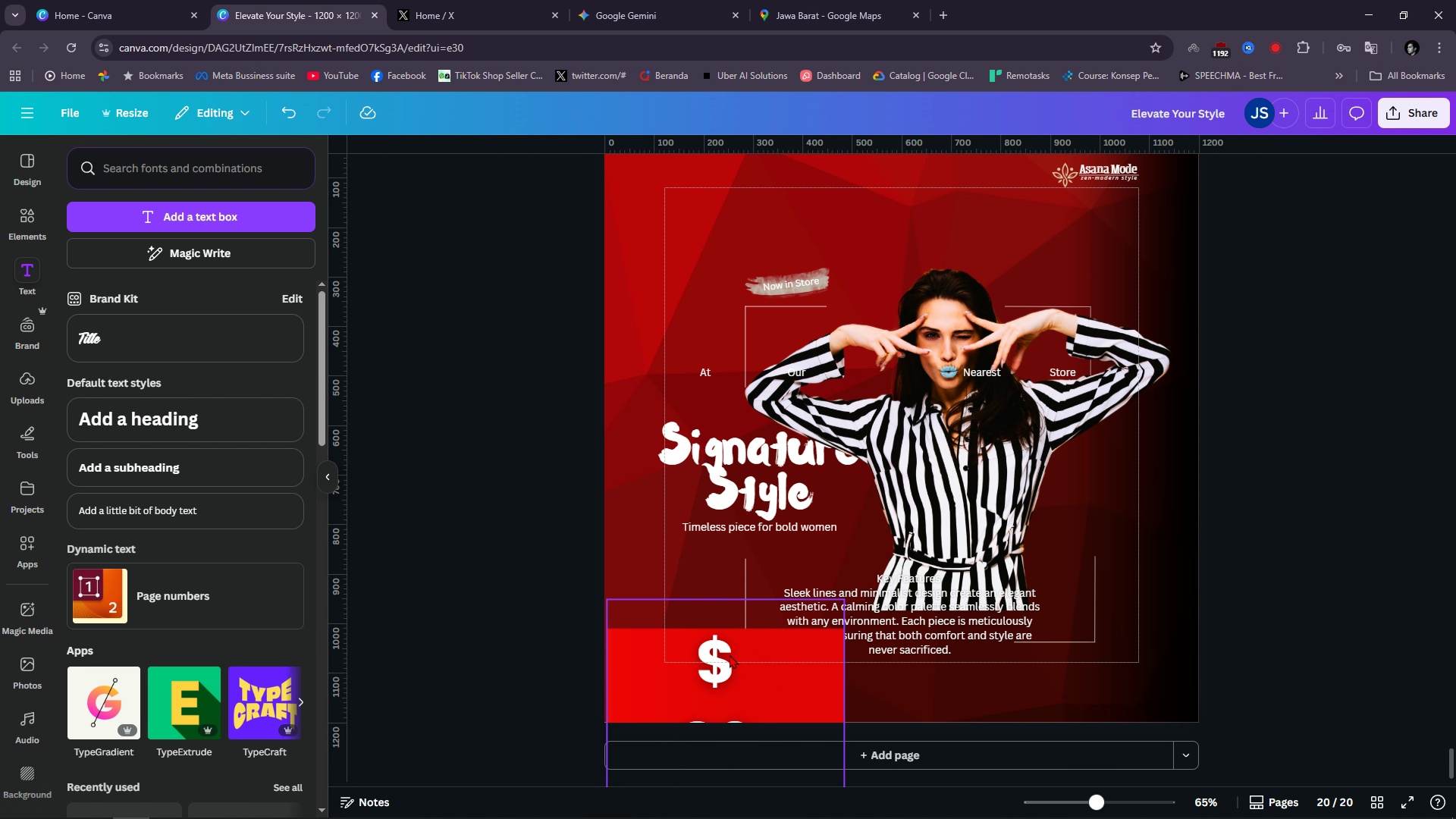 
left_click([723, 654])
 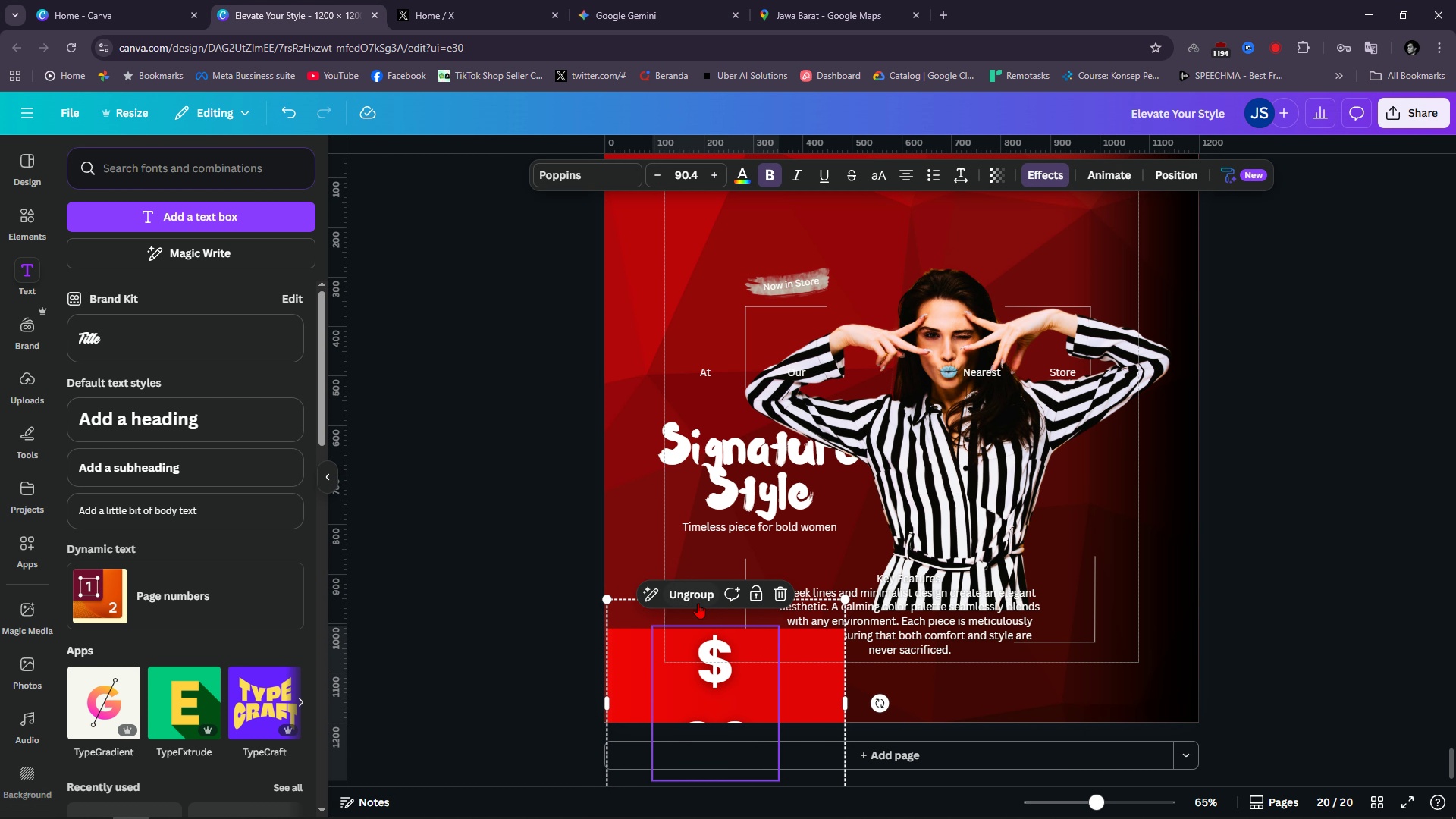 
left_click([695, 598])
 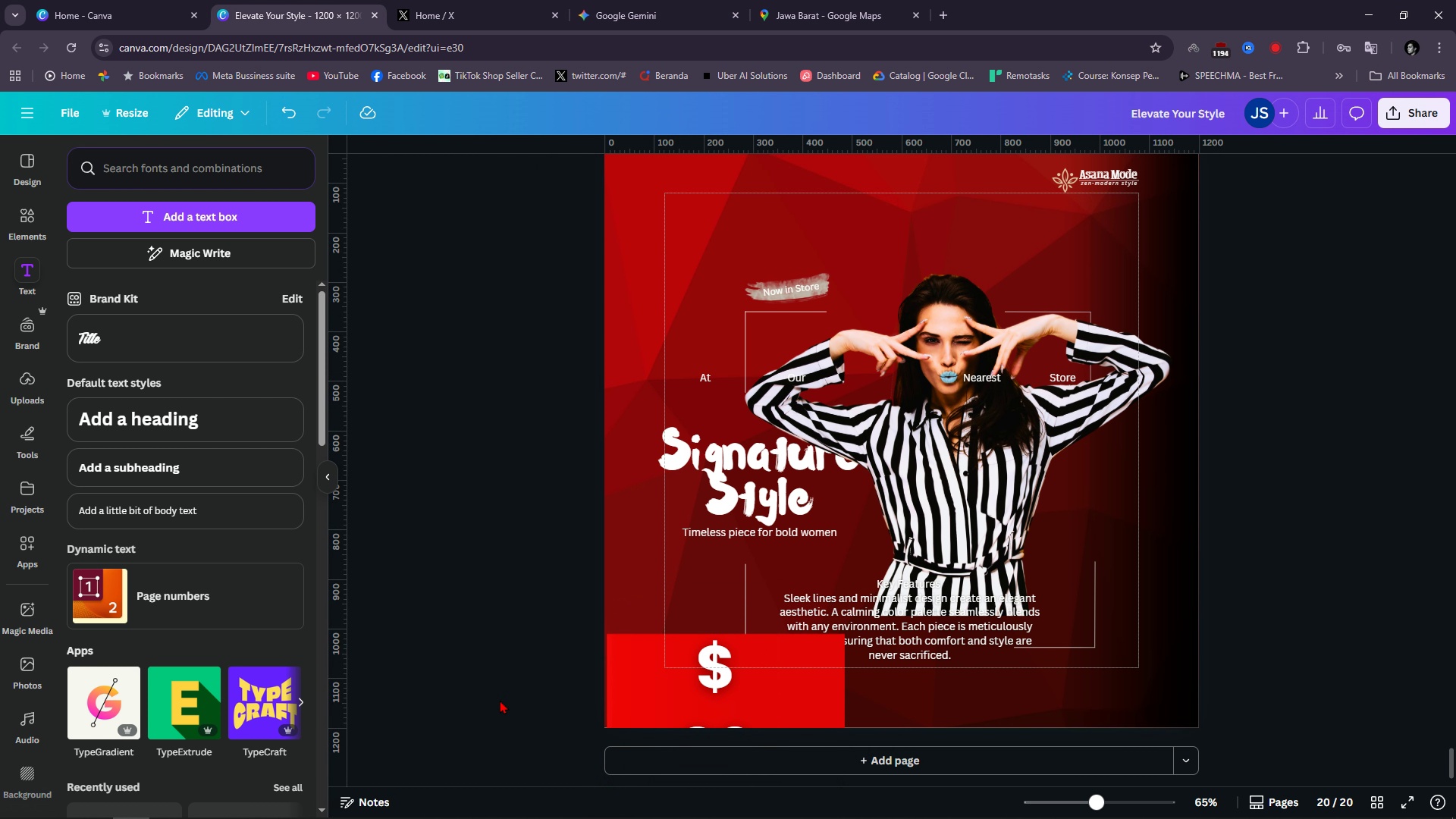 
left_click([500, 700])
 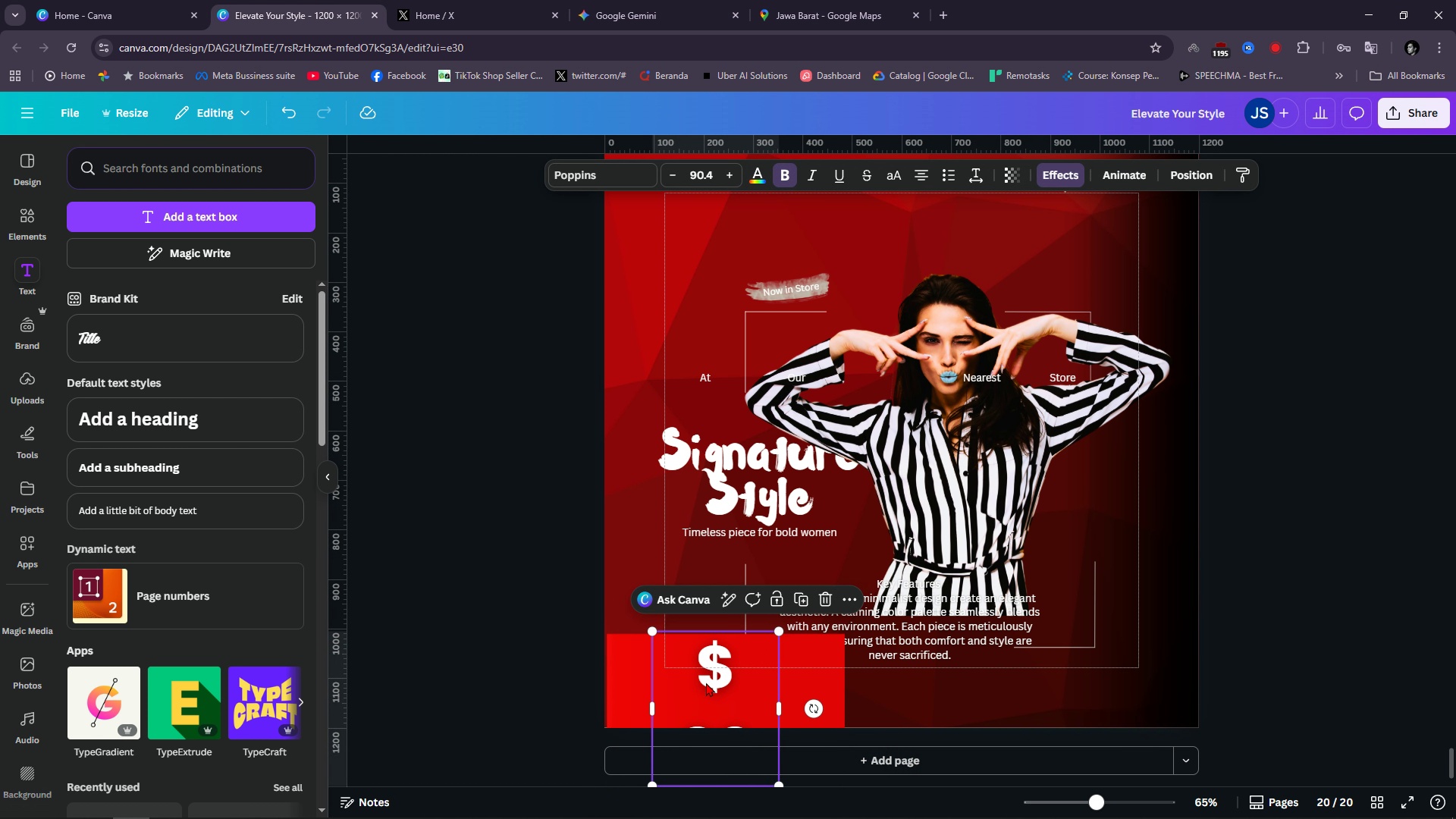 
left_click([706, 682])
 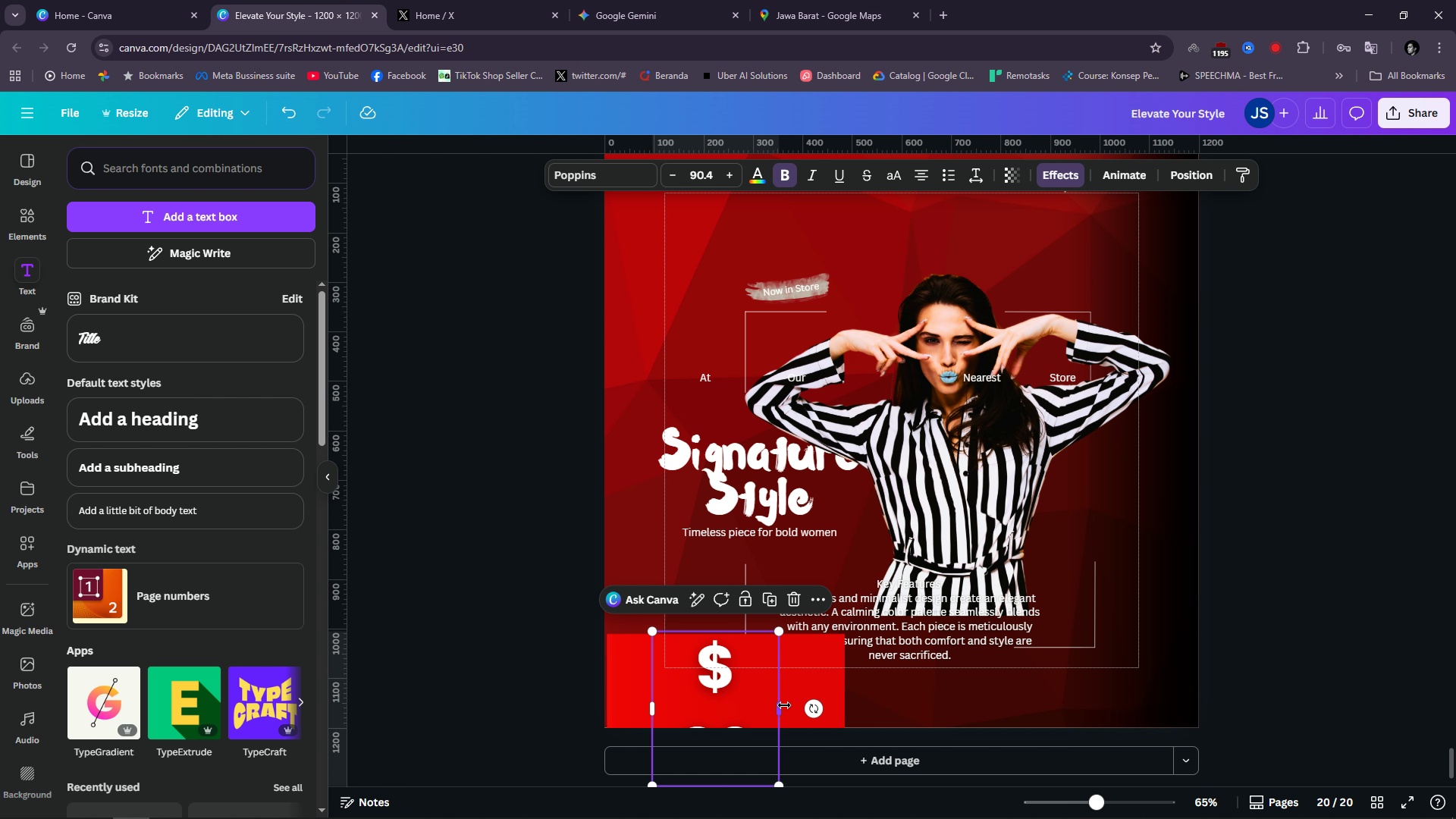 
left_click_drag(start_coordinate=[784, 705], to_coordinate=[821, 708])
 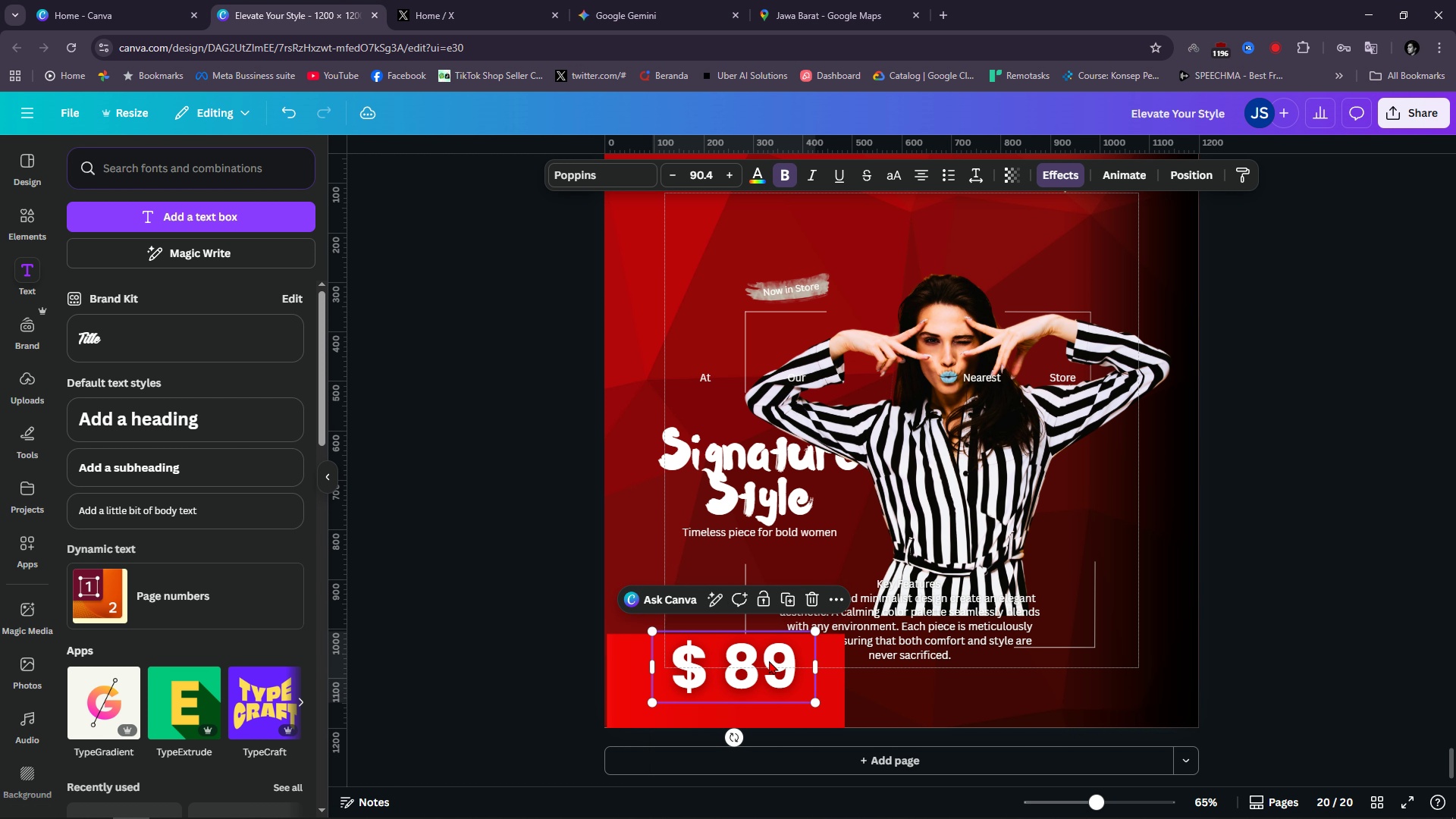 
left_click_drag(start_coordinate=[769, 661], to_coordinate=[755, 670])
 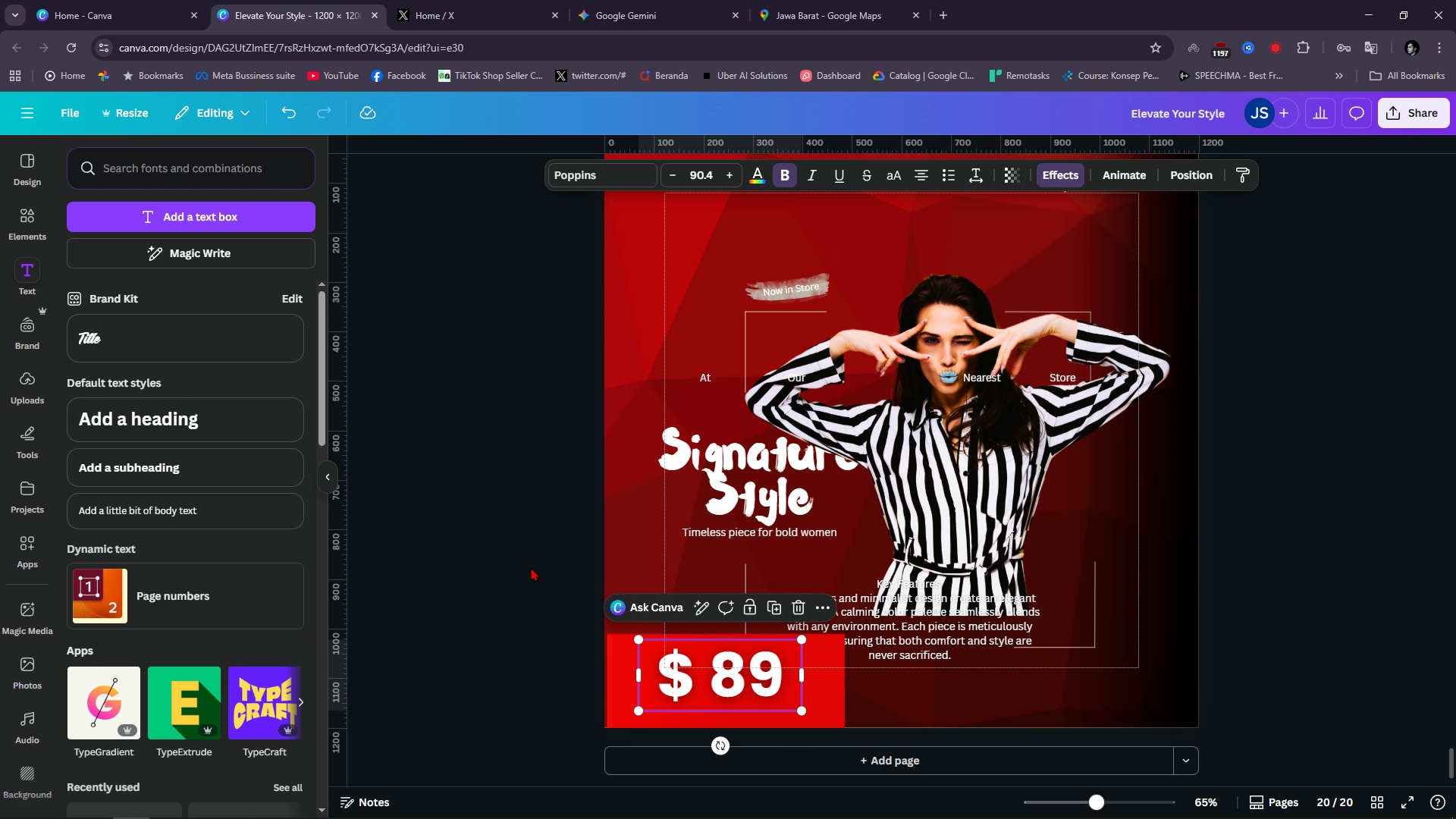 
left_click([531, 567])
 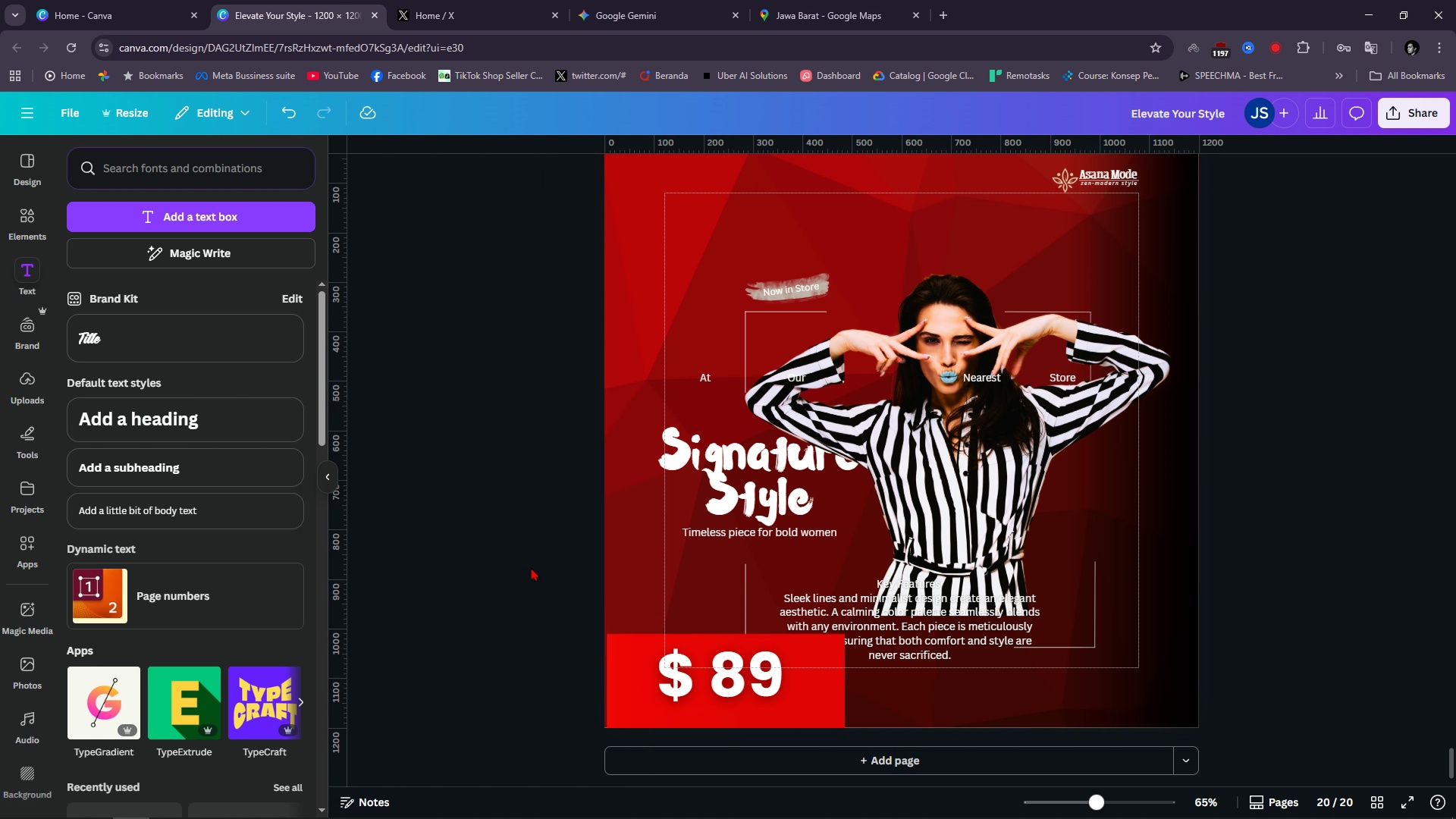 
scroll: coordinate [531, 568], scroll_direction: up, amount: 3.0
 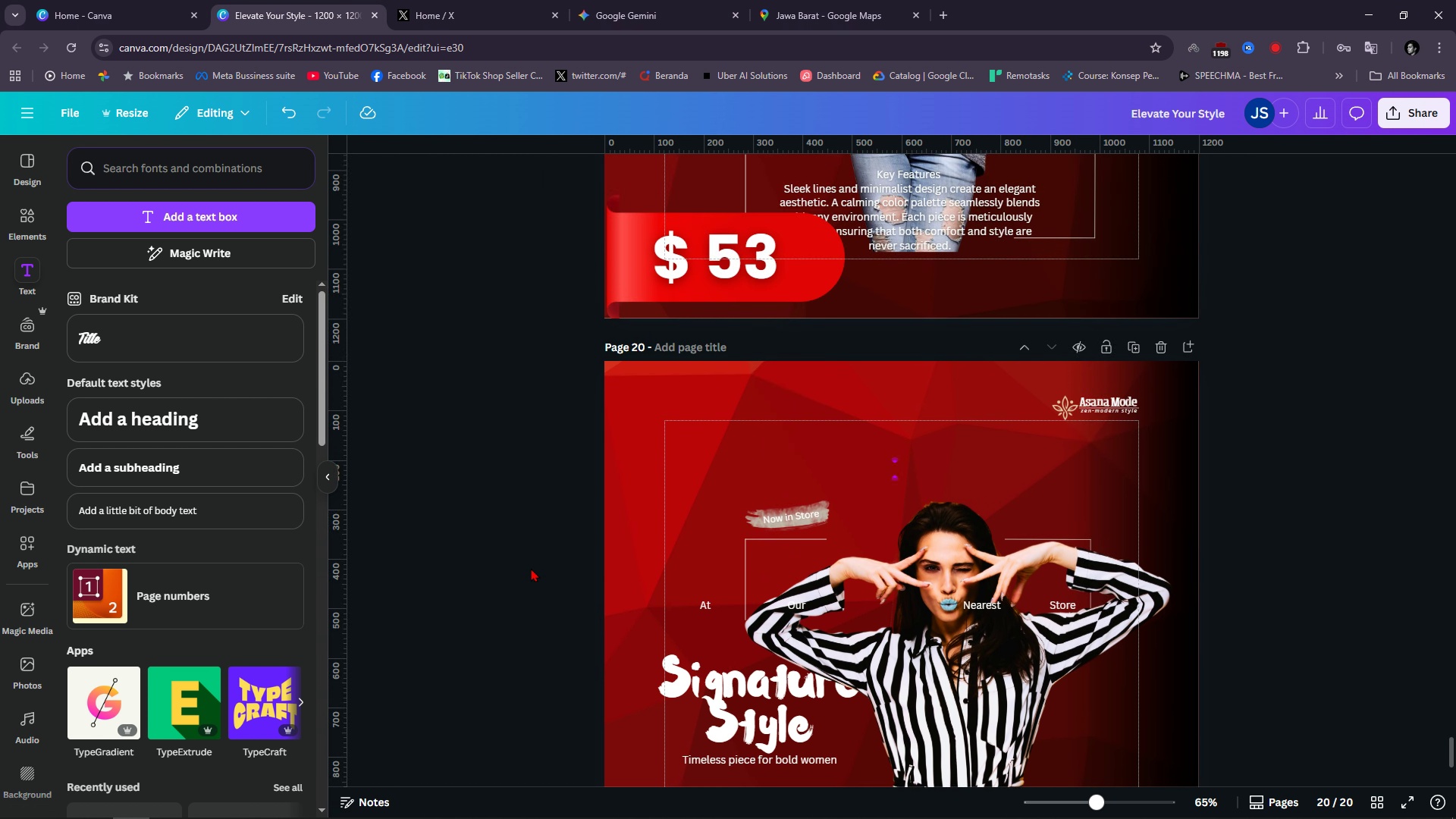 
hold_key(key=ControlLeft, duration=0.4)
scroll: coordinate [902, 614], scroll_direction: down, amount: 8.0
 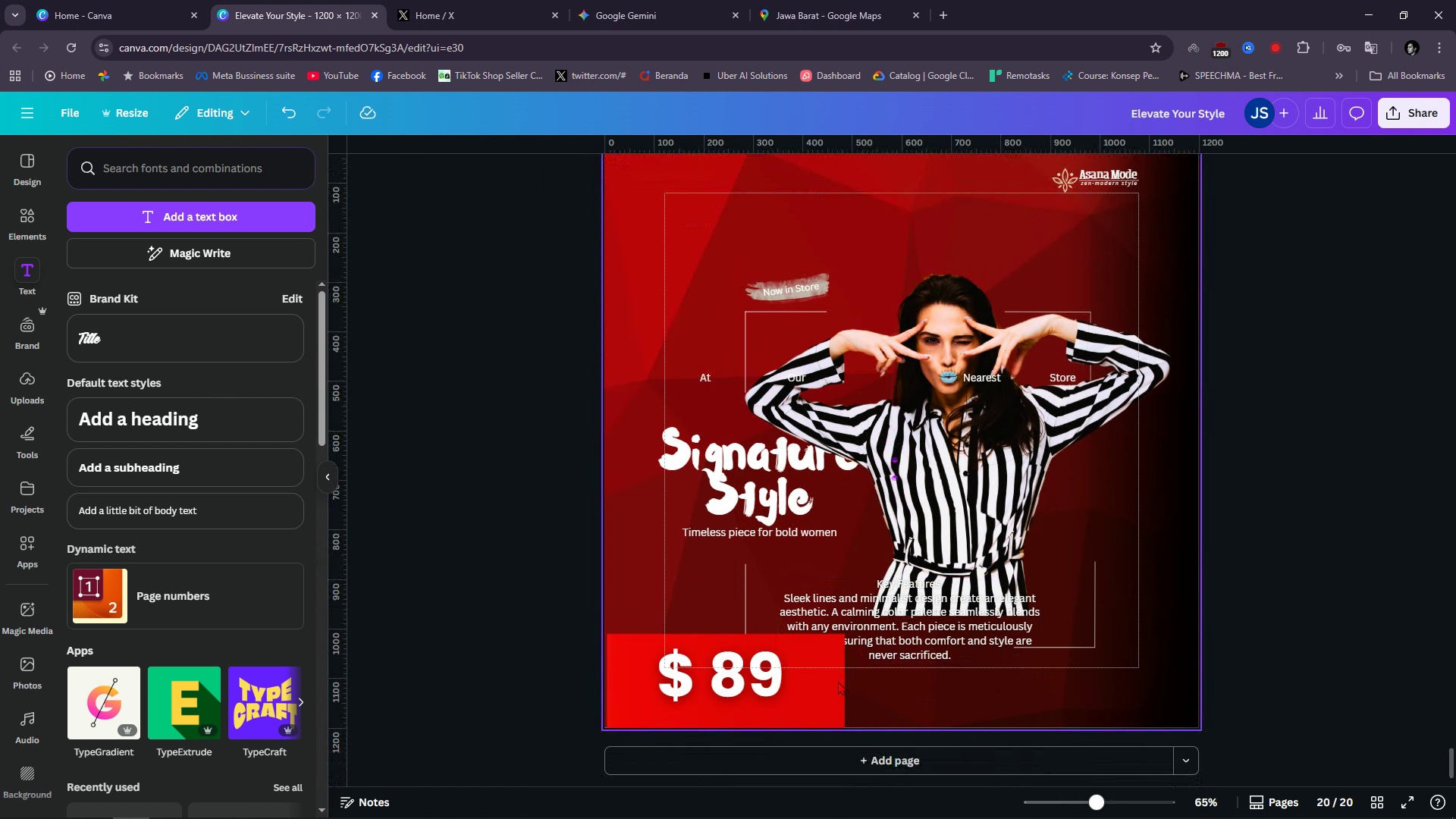 
hold_key(key=ControlLeft, duration=0.57)
 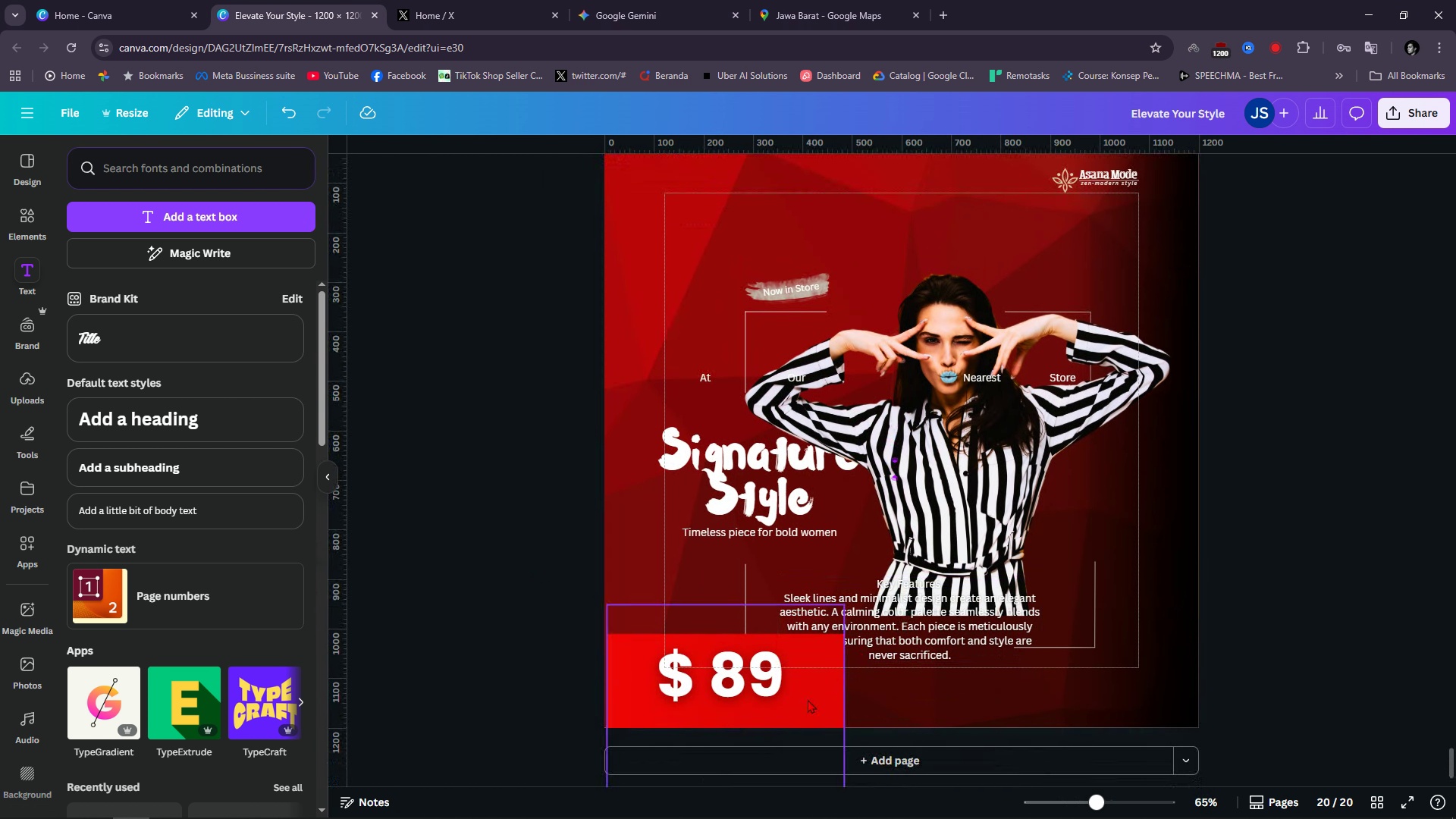 
left_click([808, 699])
 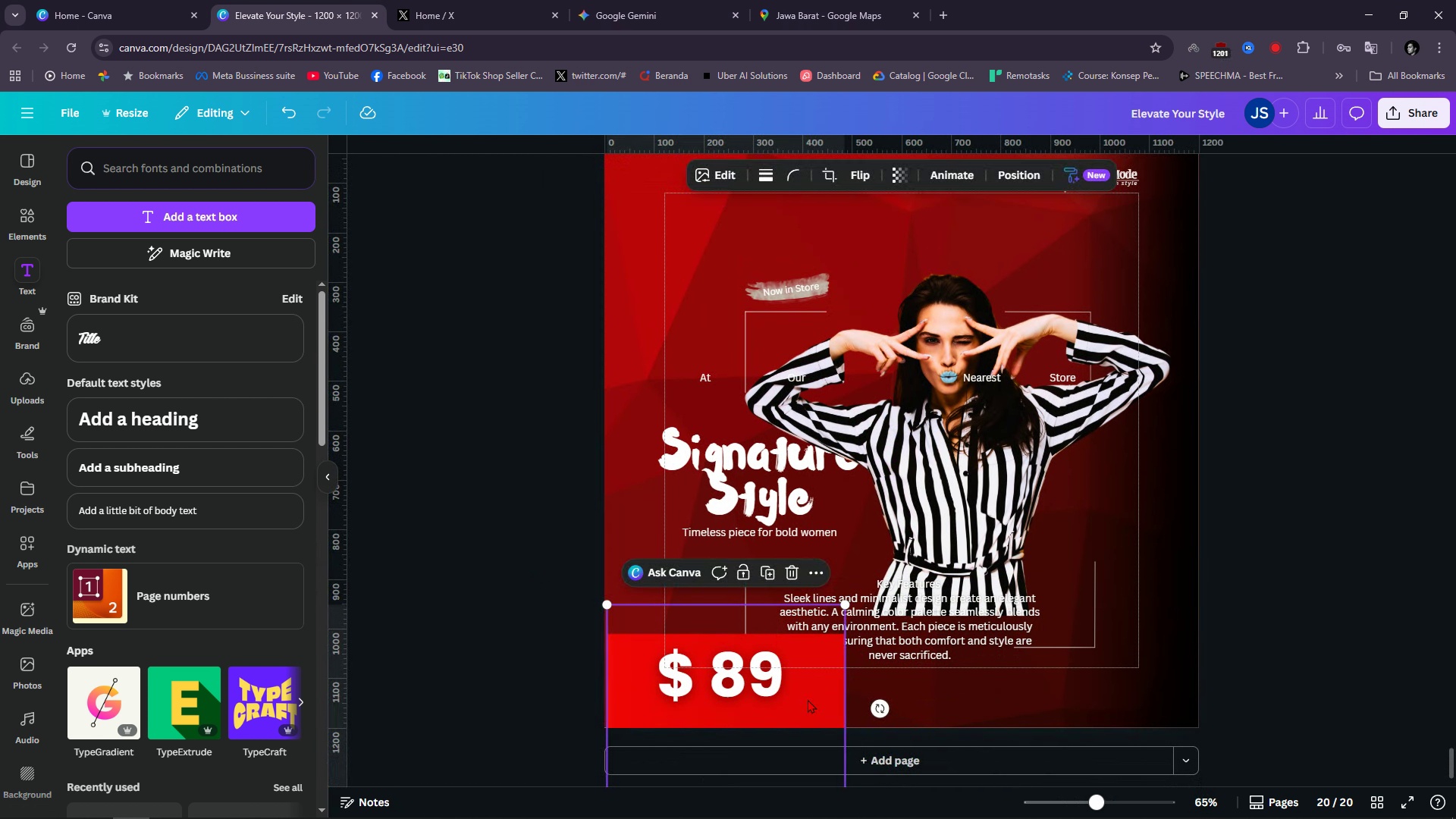 
left_click_drag(start_coordinate=[808, 699], to_coordinate=[841, 541])
 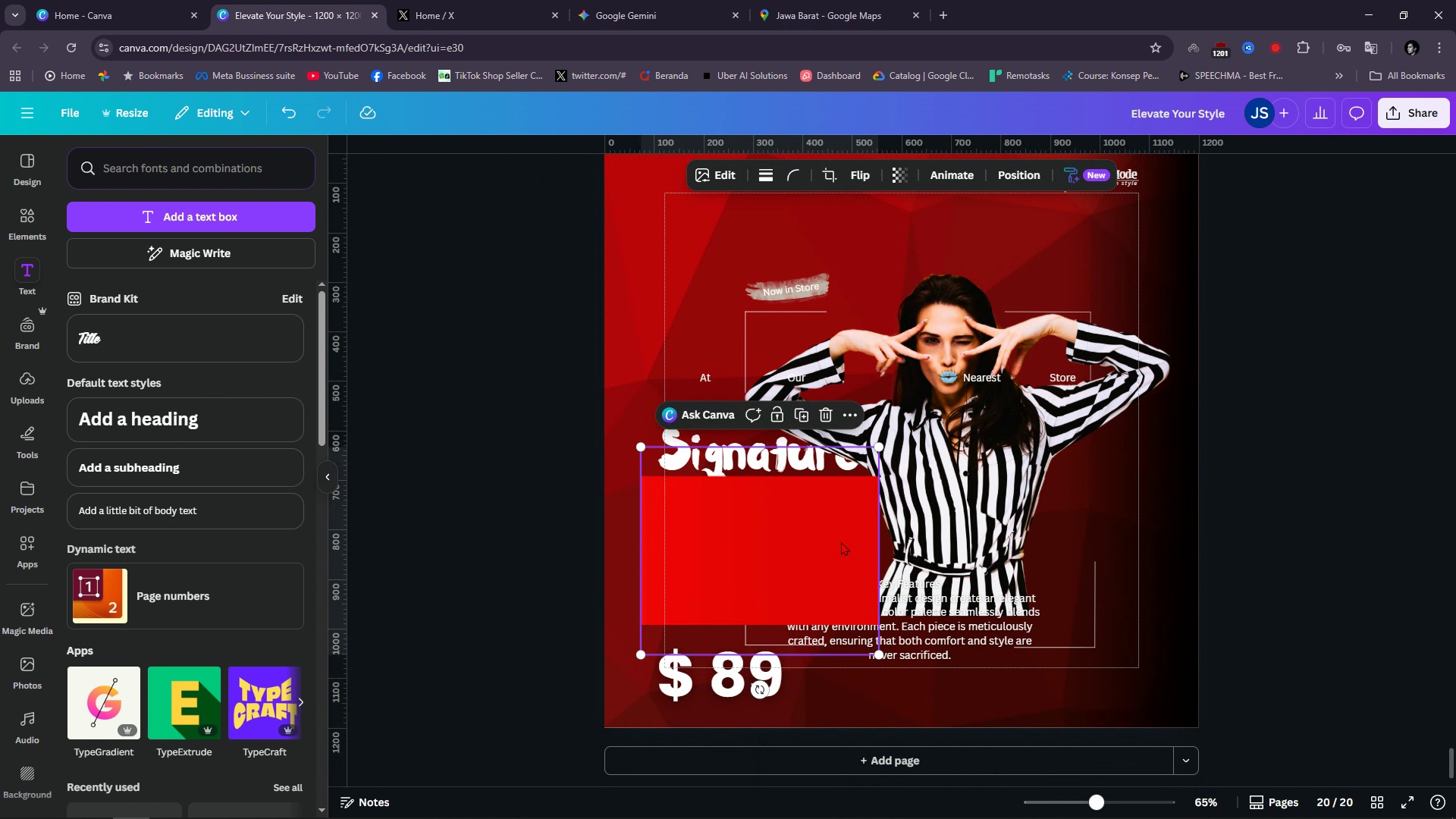 
key(Control+ControlLeft)
 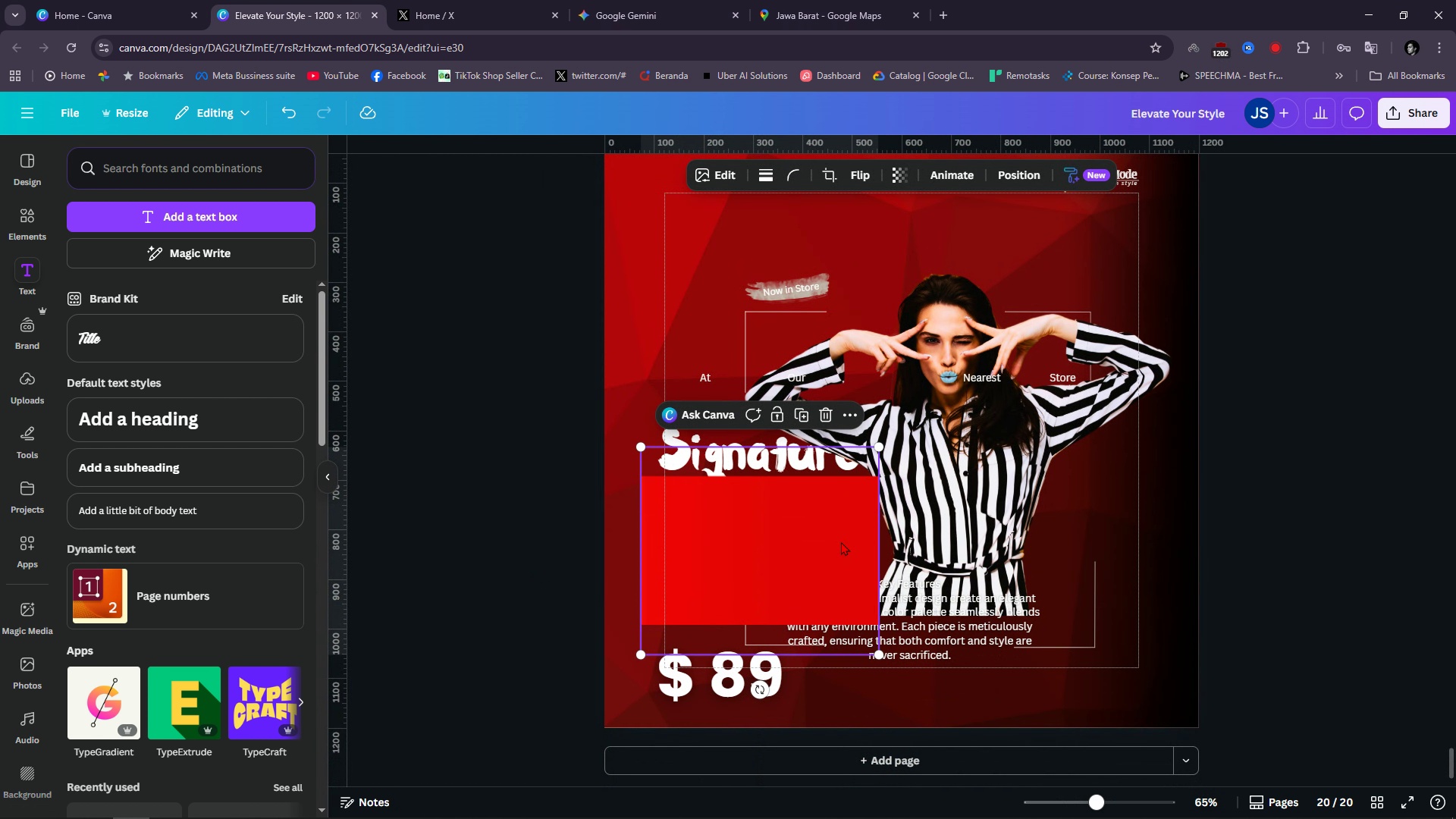 
key(Backspace)
 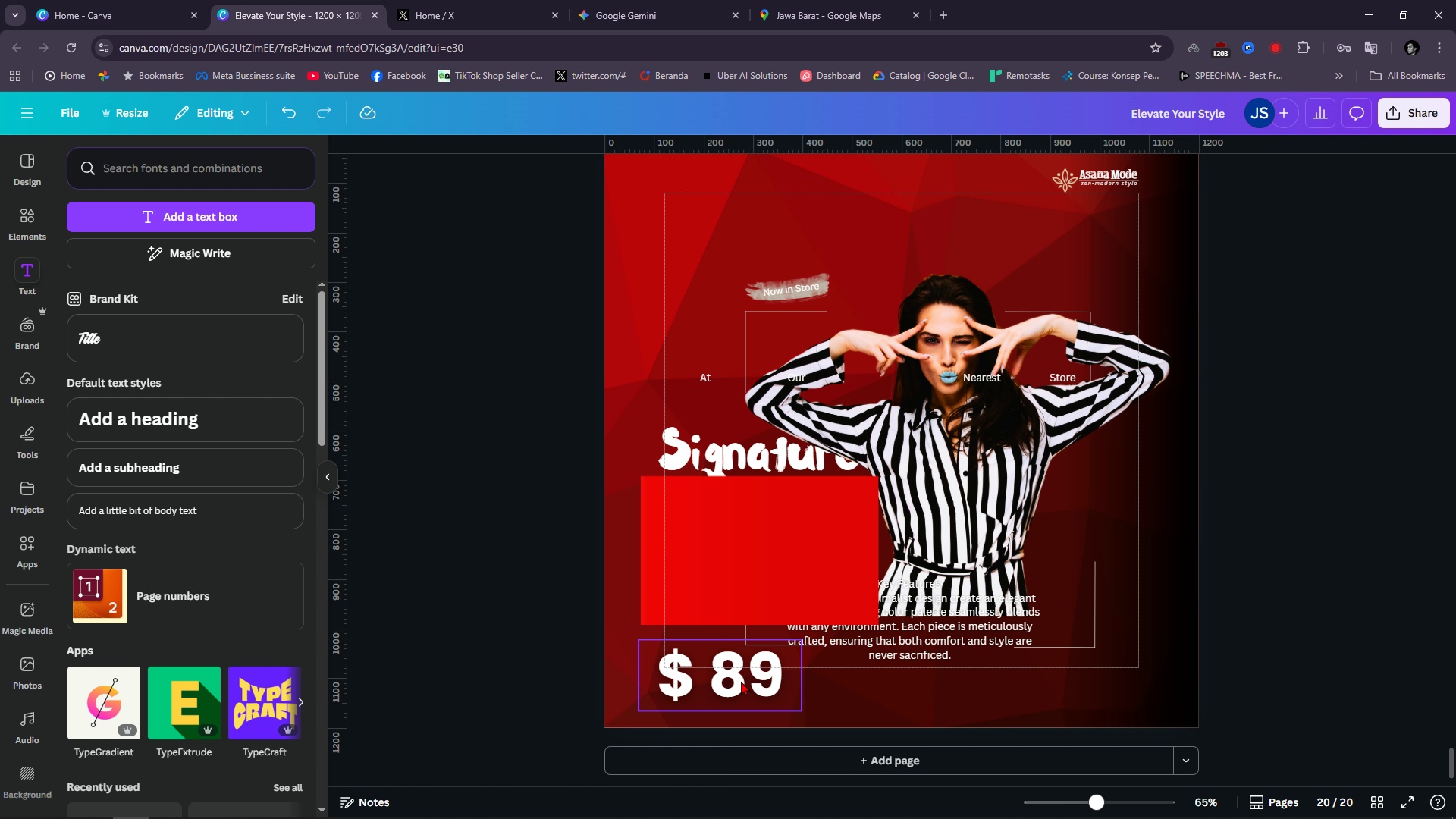 
key(Control+Z)
 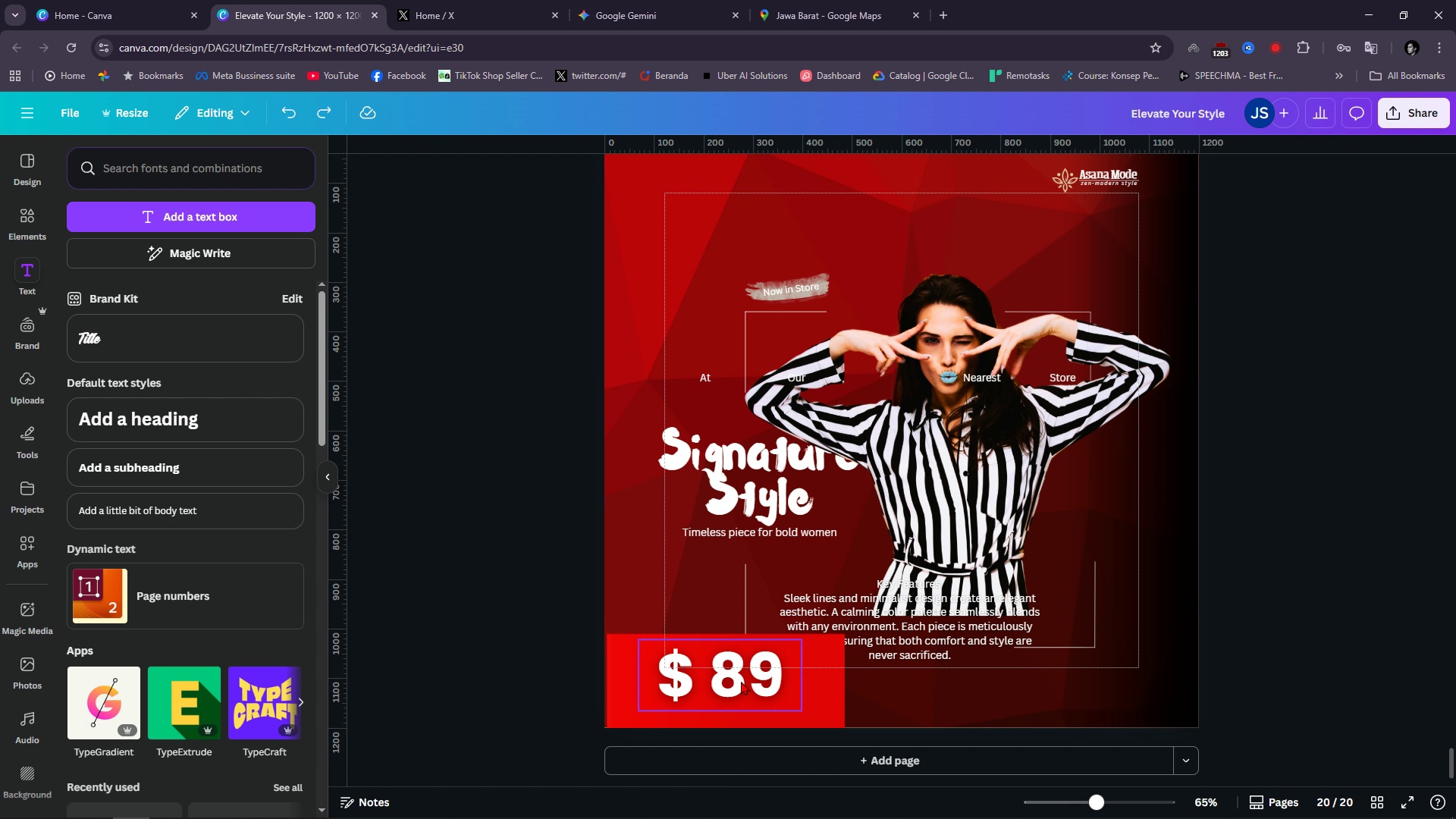 
key(Control+Z)
 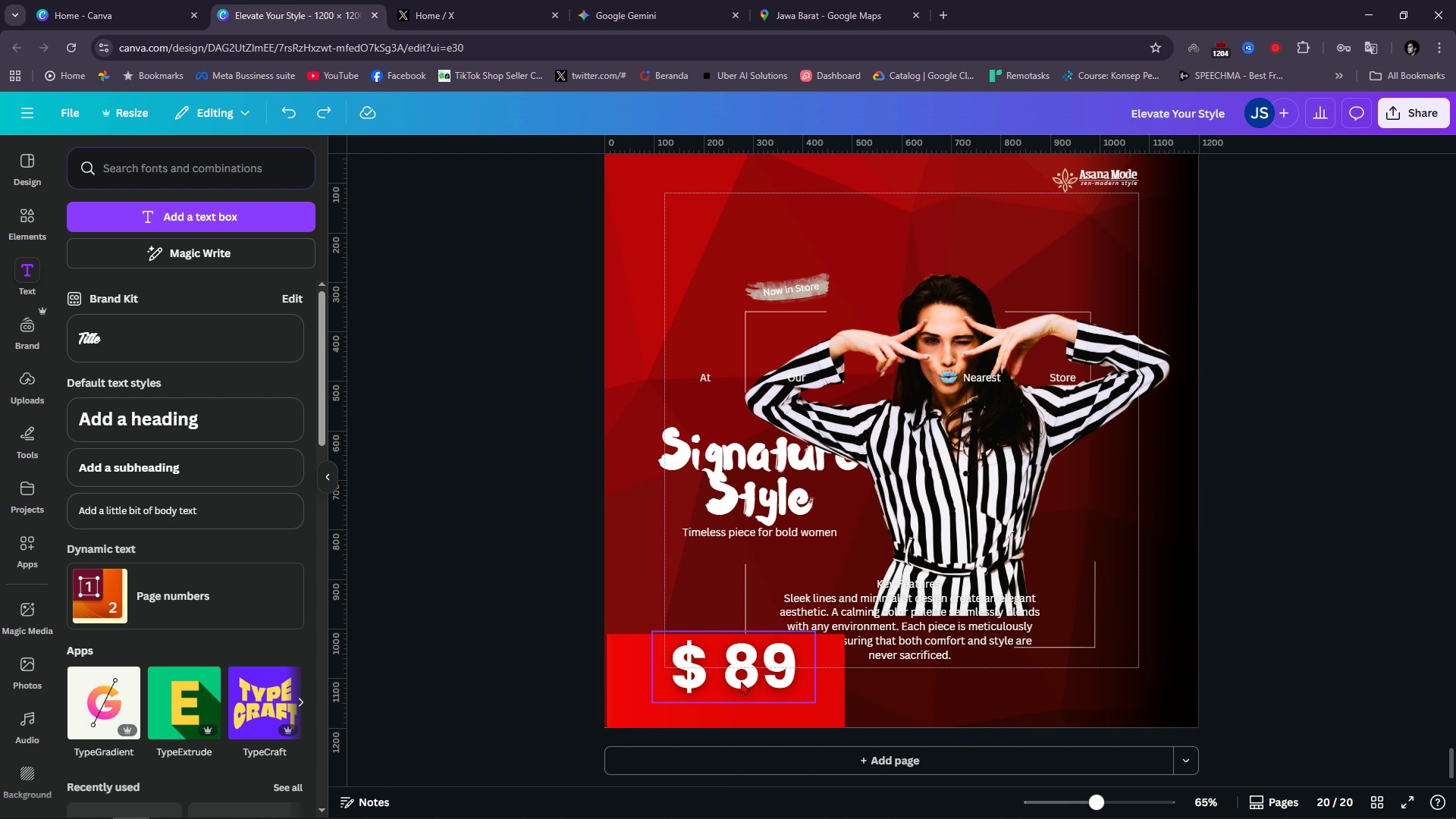 
key(Control+Z)
 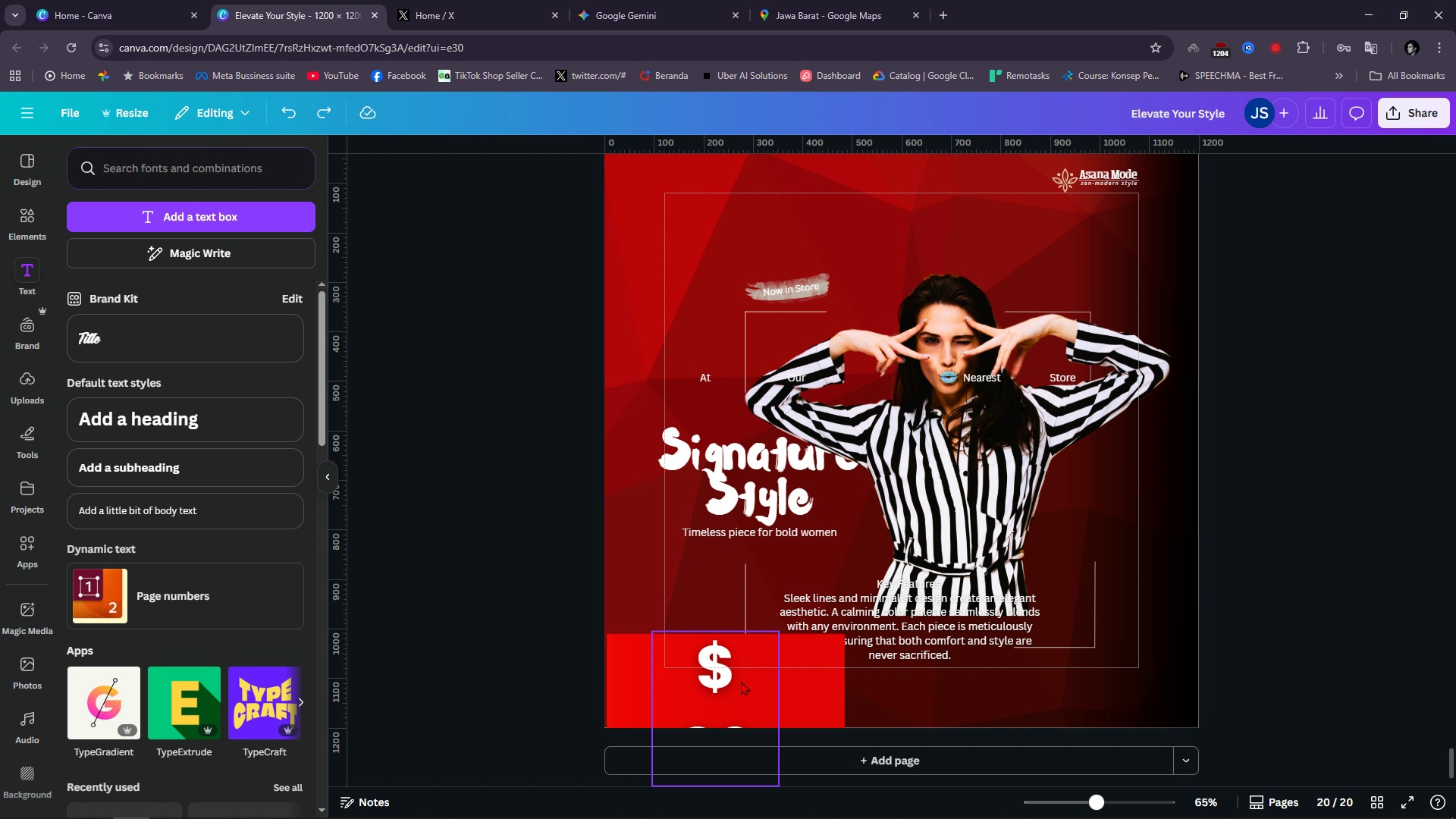 
key(Control+Z)
 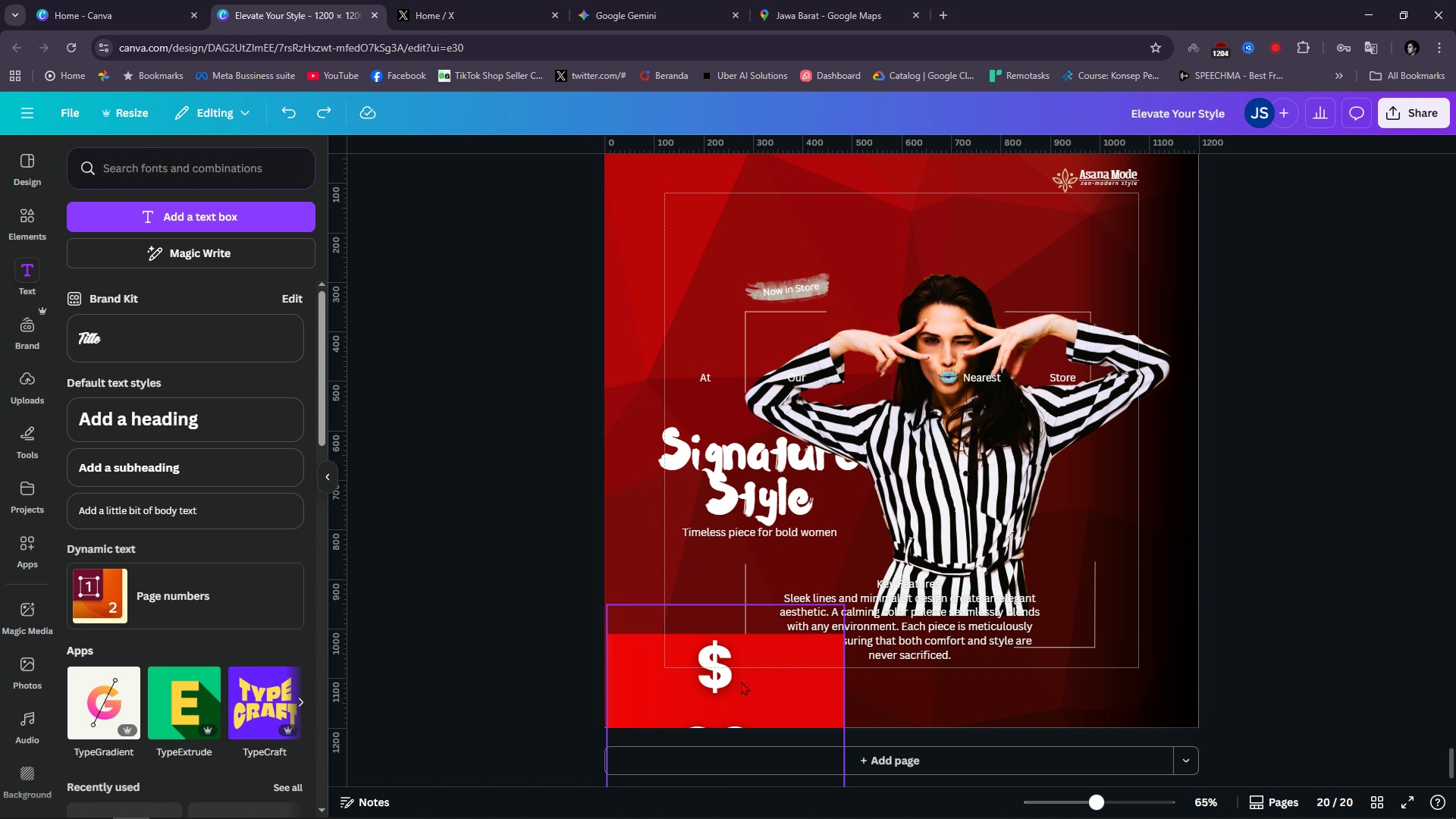 
key(Control+Z)
 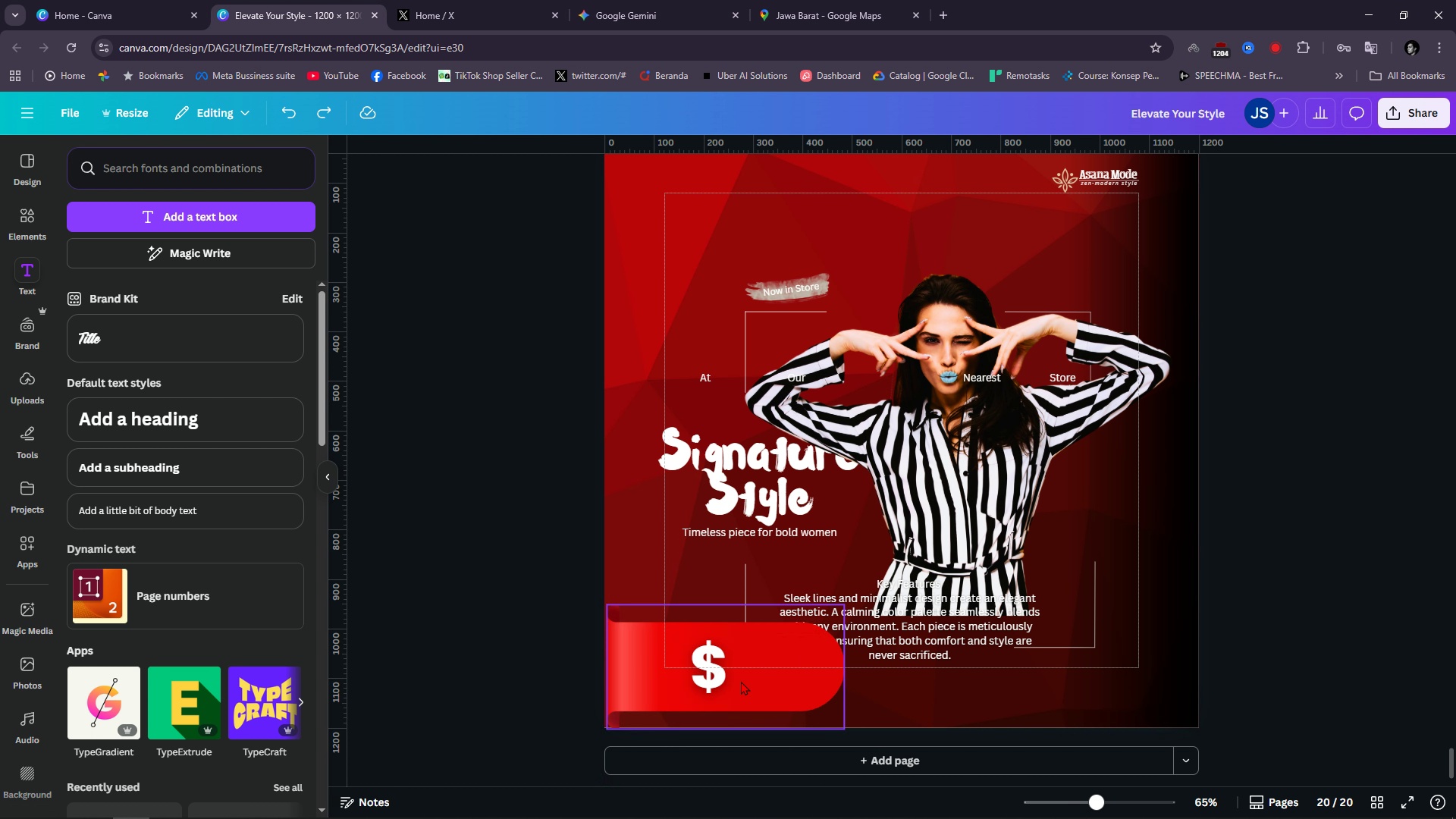 
key(Control+Z)
 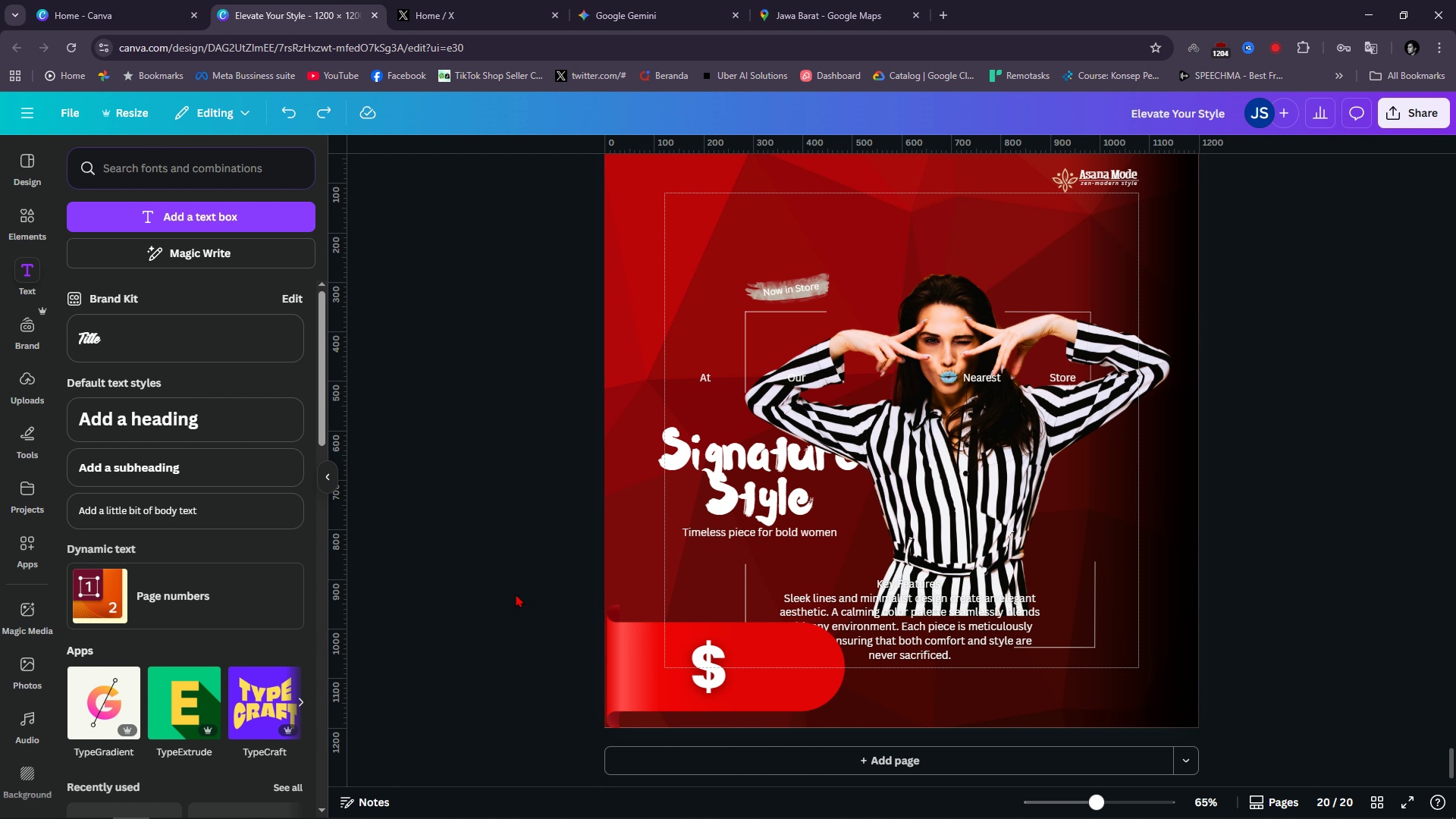 
left_click([513, 585])
 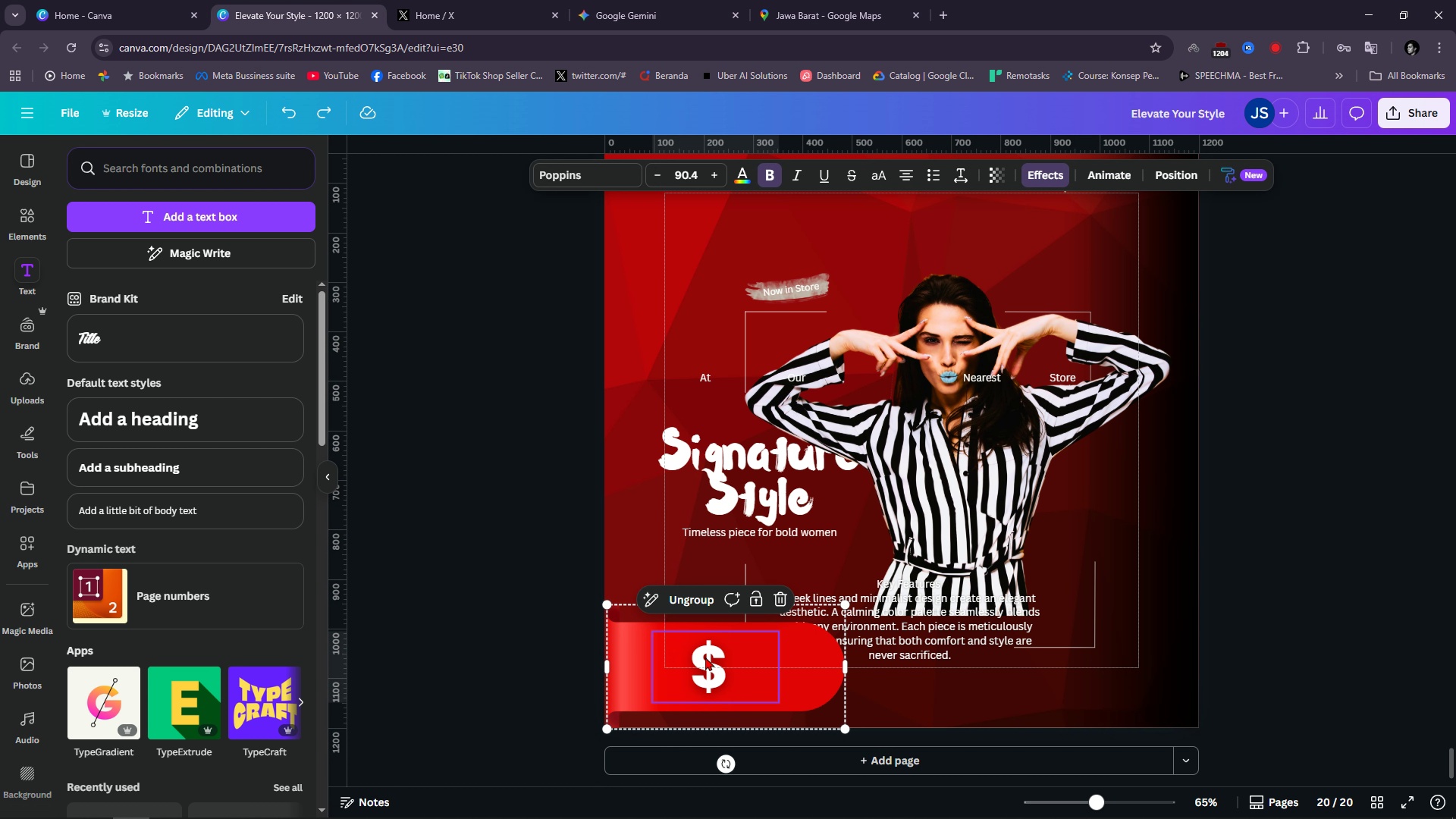 
left_click([705, 657])
 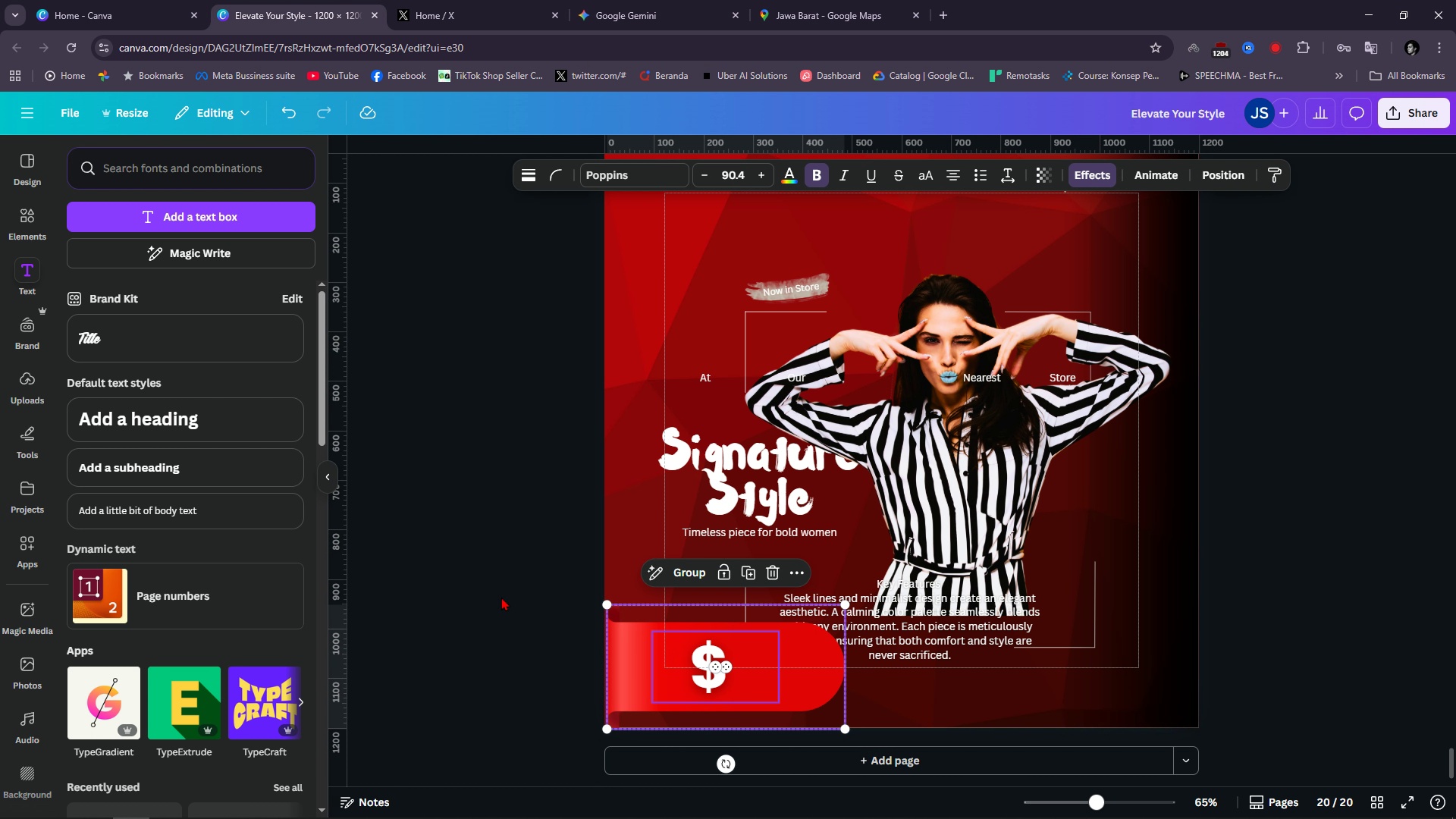 
double_click([501, 597])
 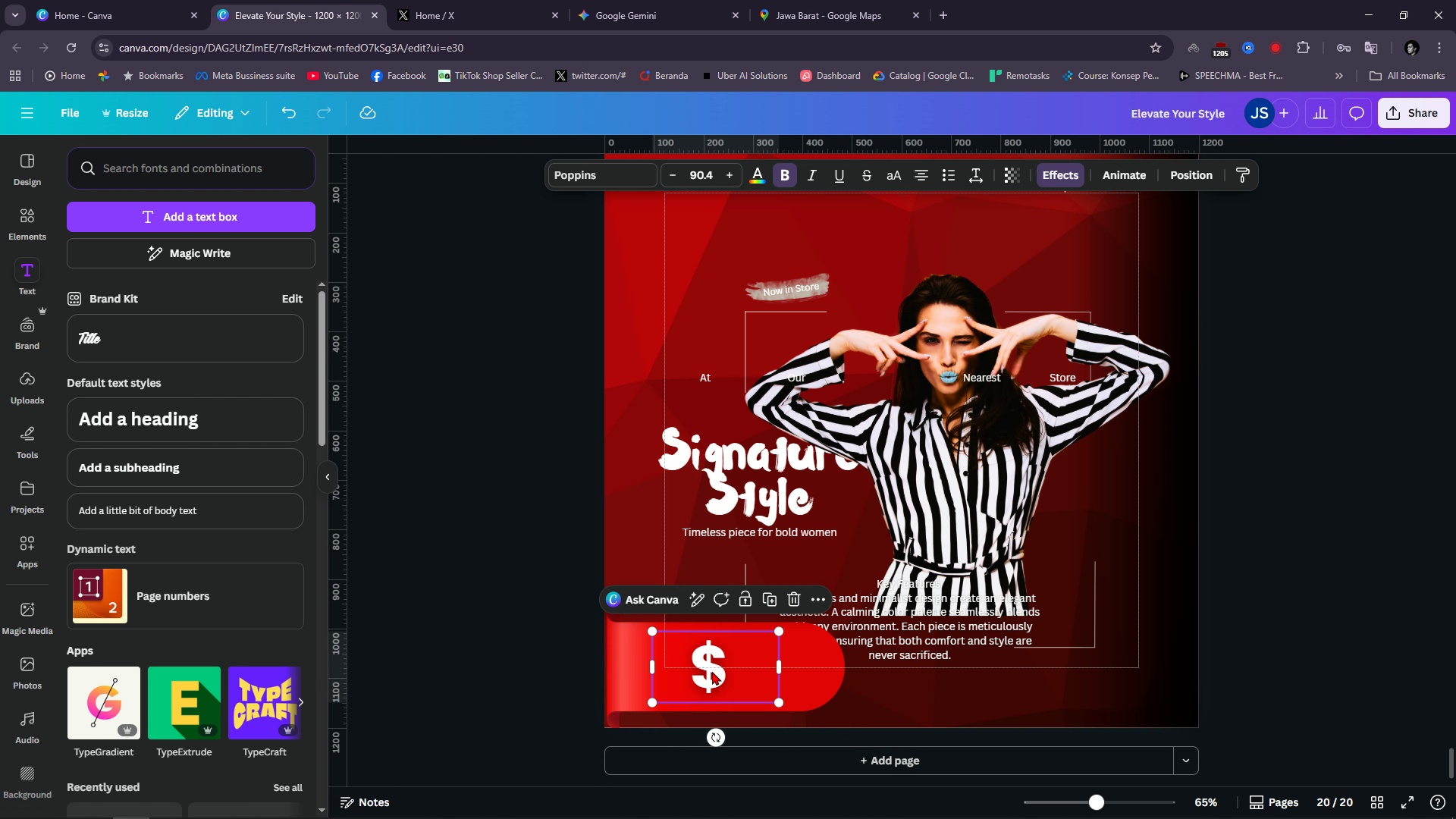 
left_click([712, 671])
 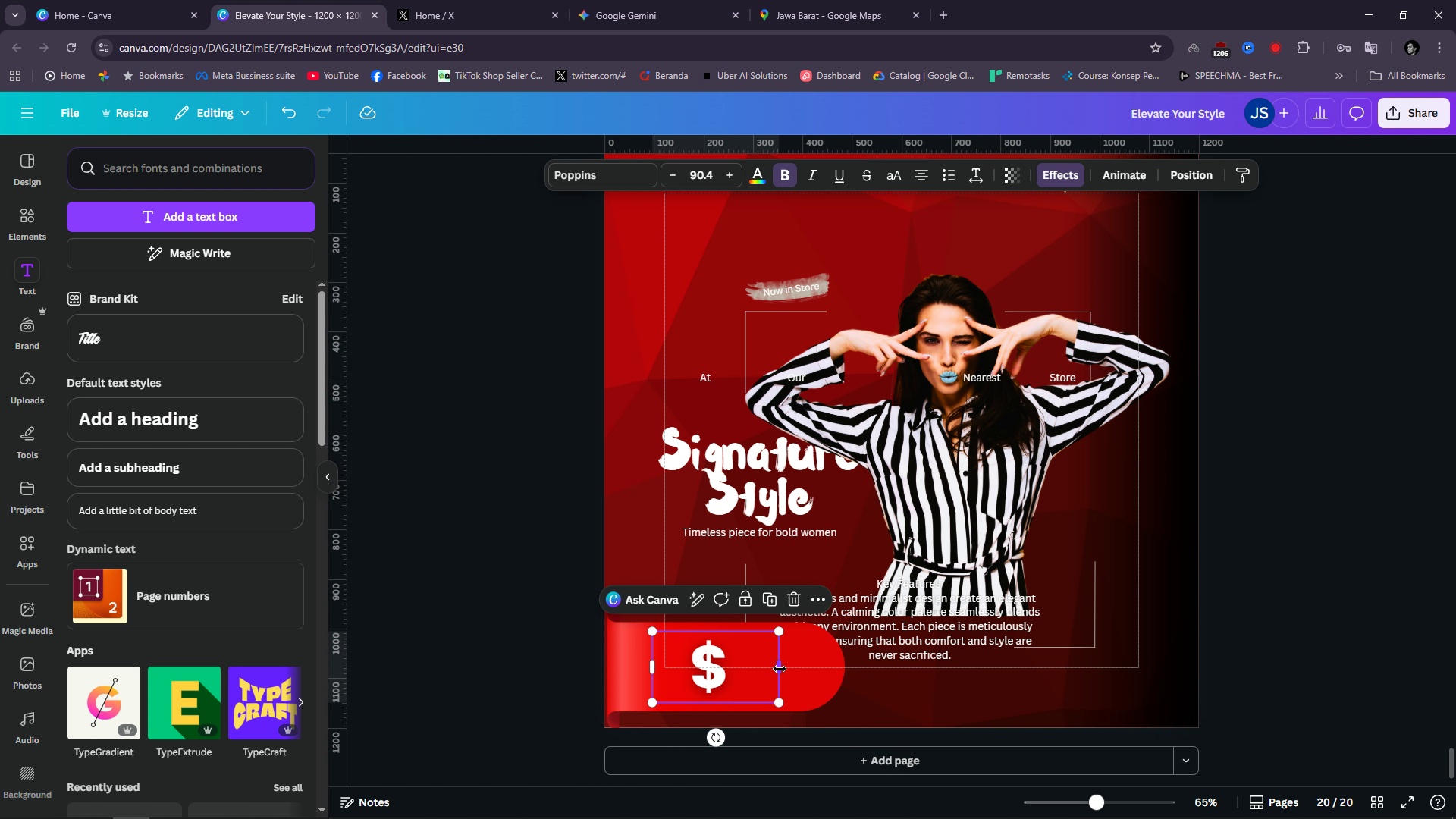 
left_click_drag(start_coordinate=[780, 669], to_coordinate=[786, 681])
 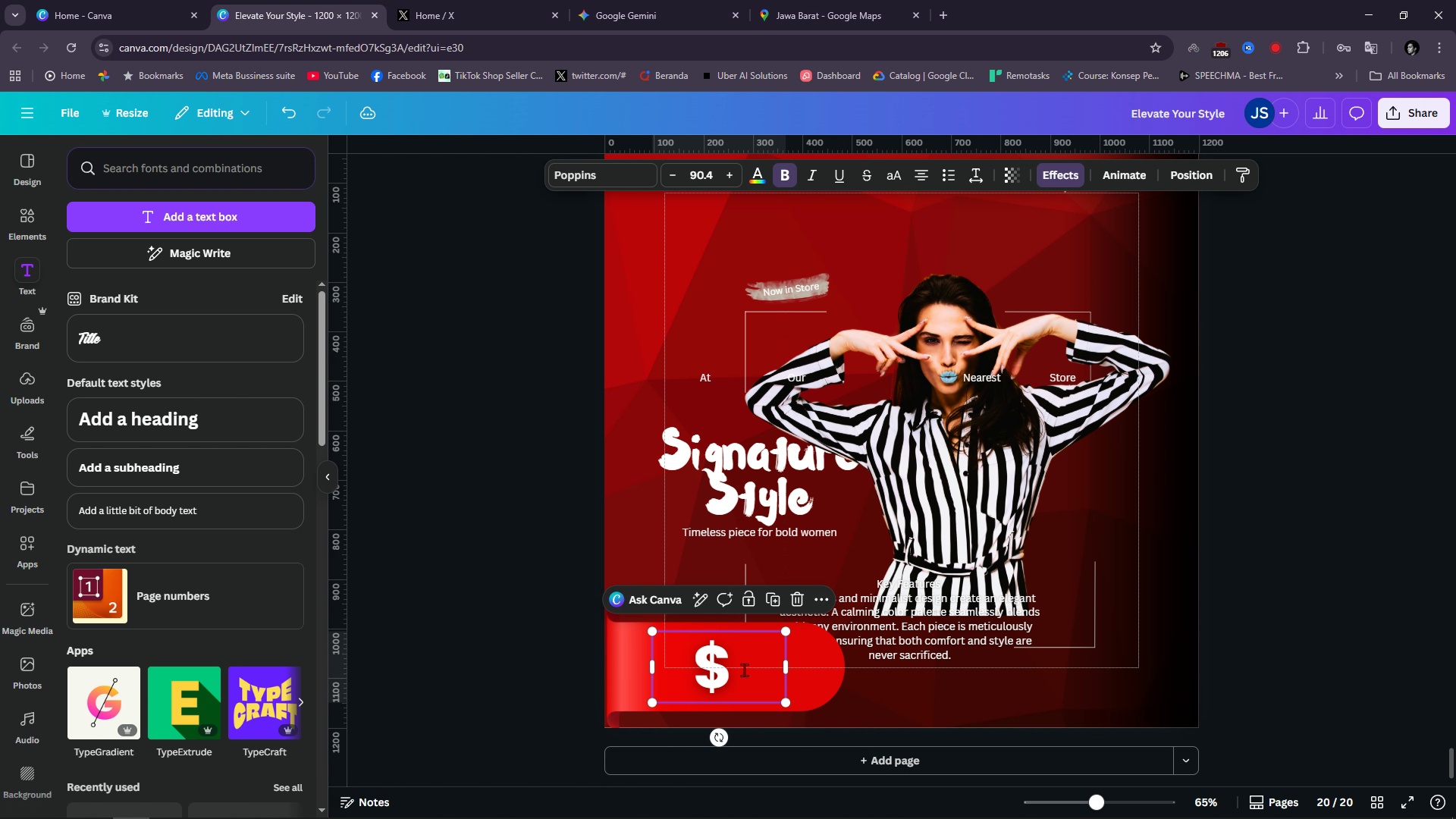 
left_click([744, 670])
 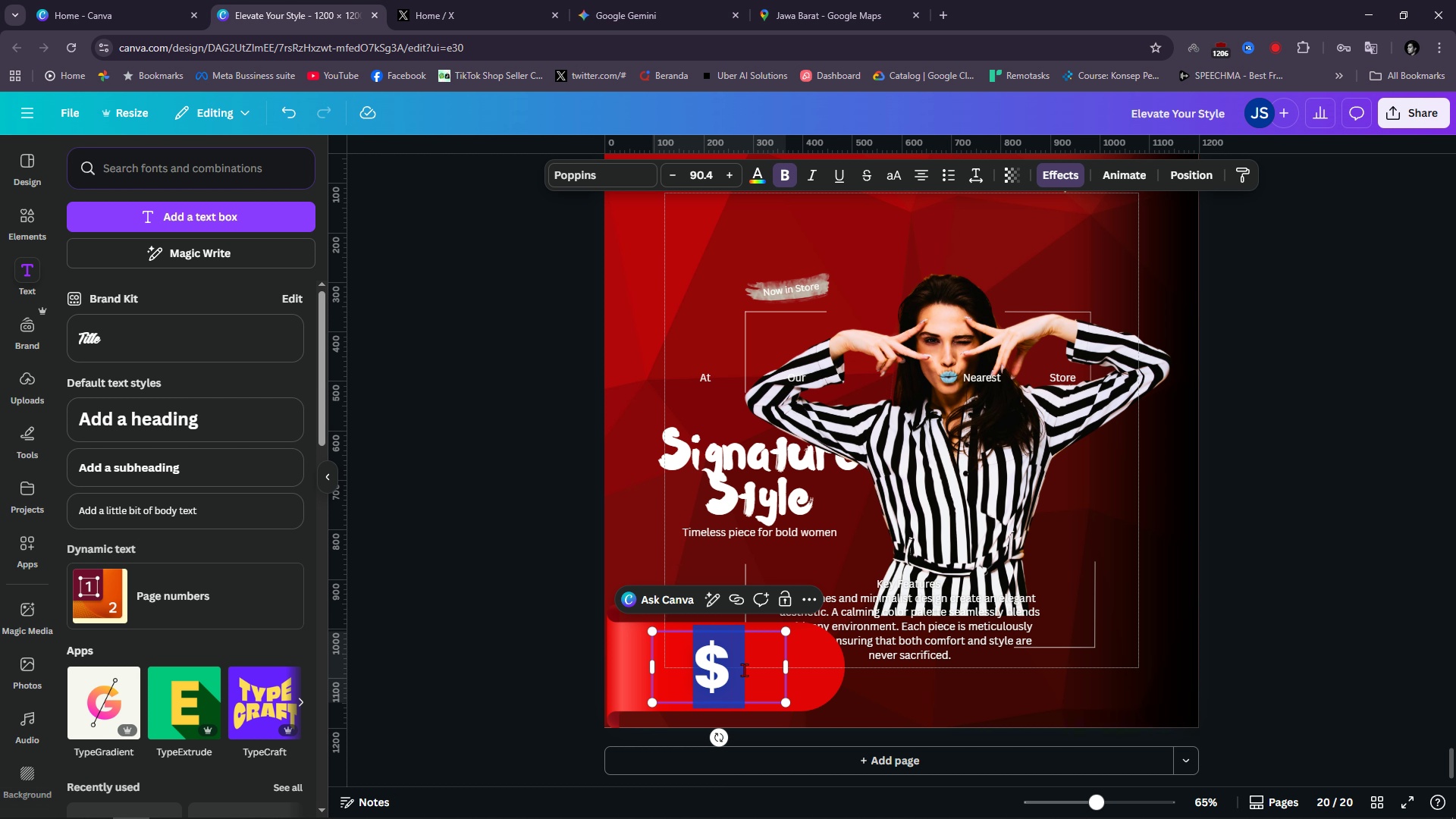 
left_click([744, 670])
 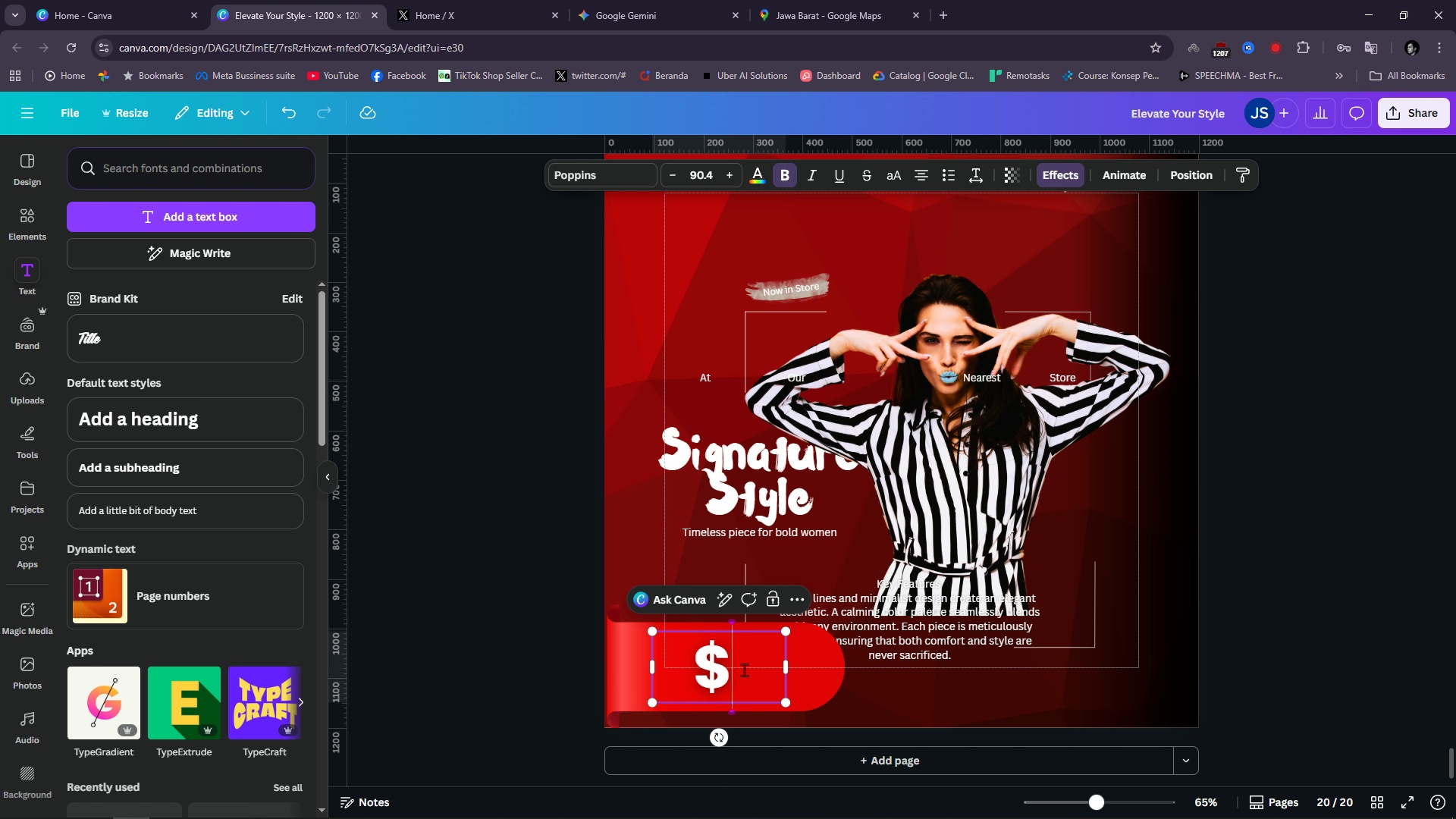 
key(ArrowLeft)
 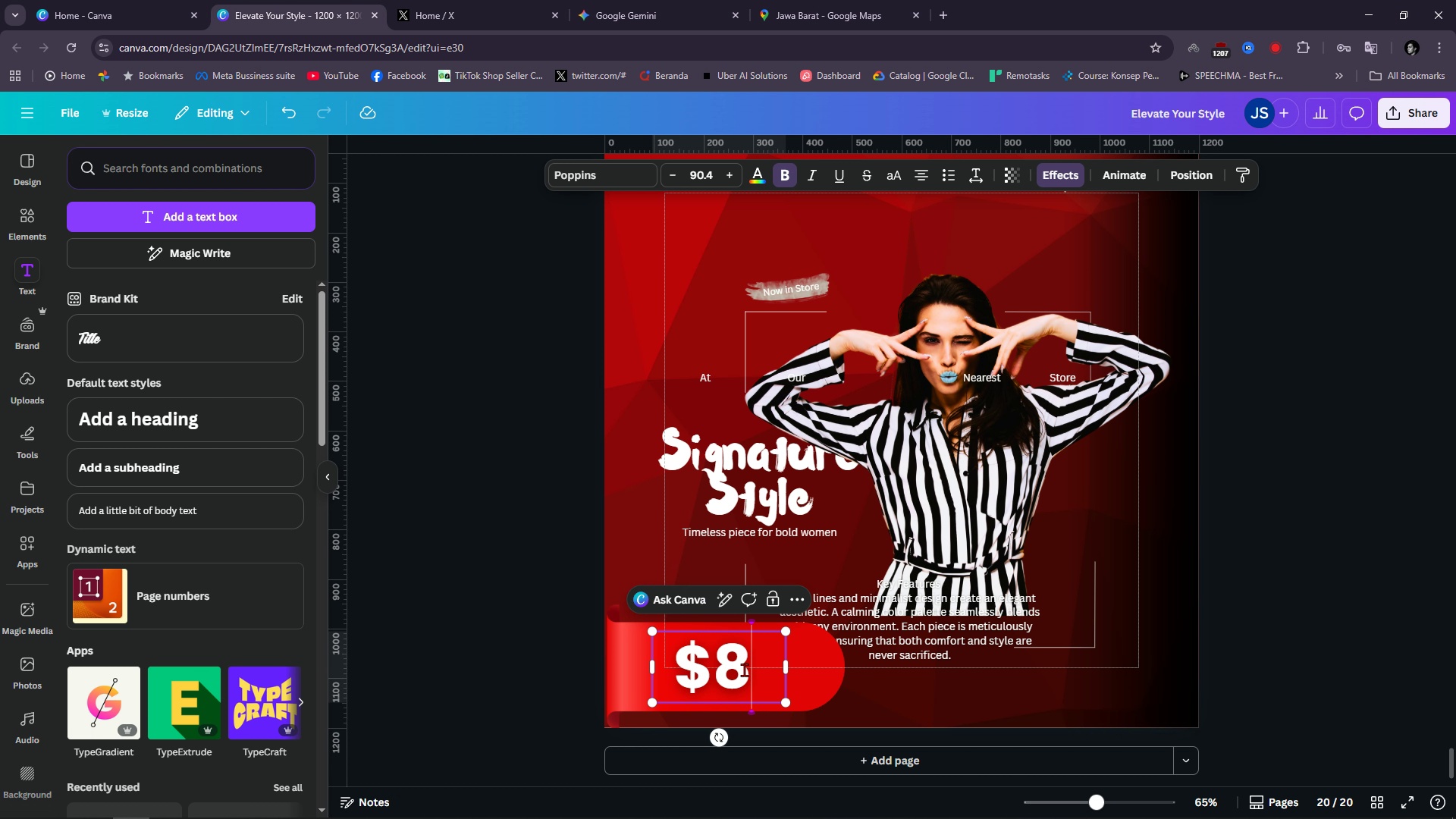 
type(89)
 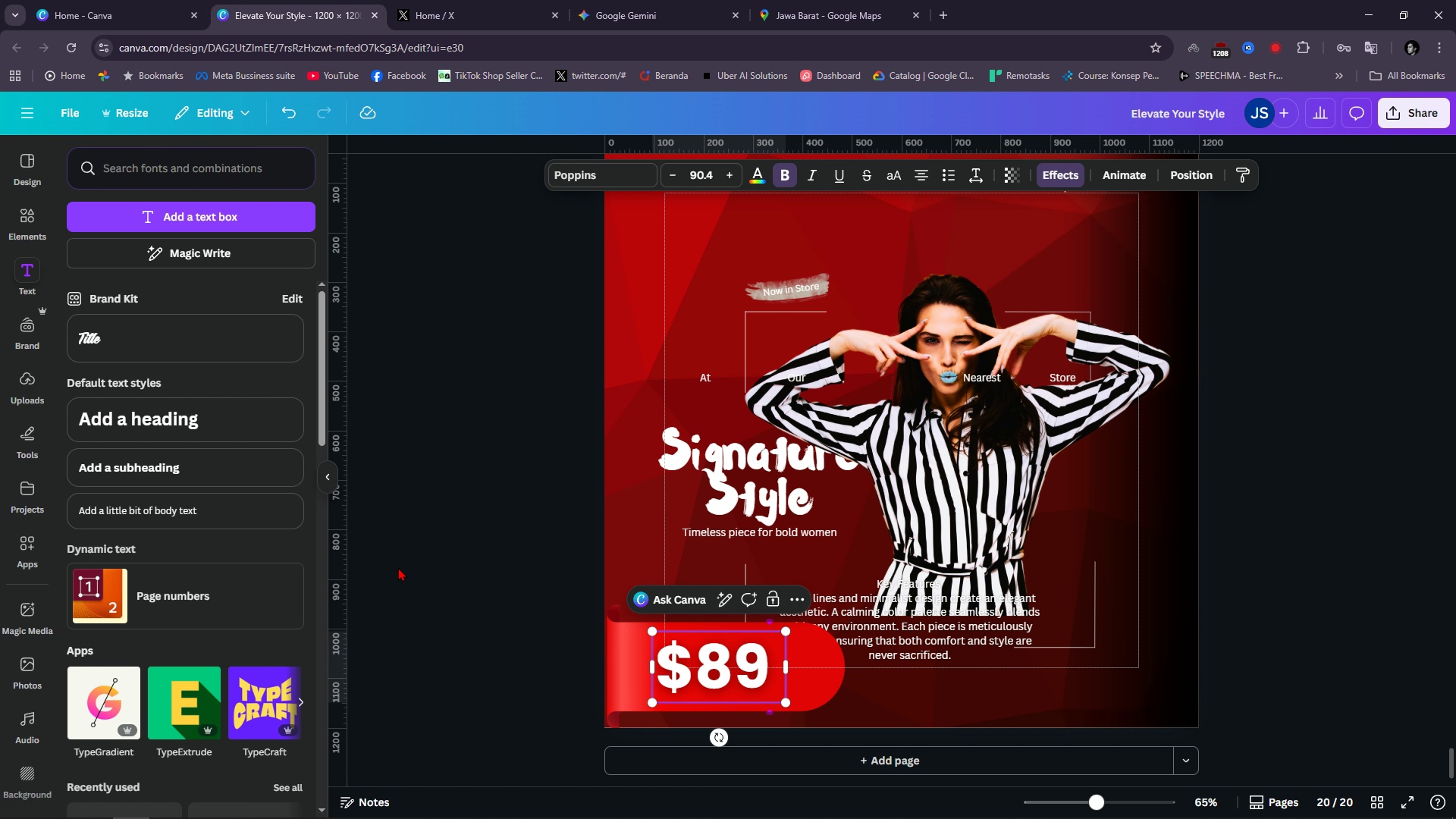 
left_click([394, 543])
 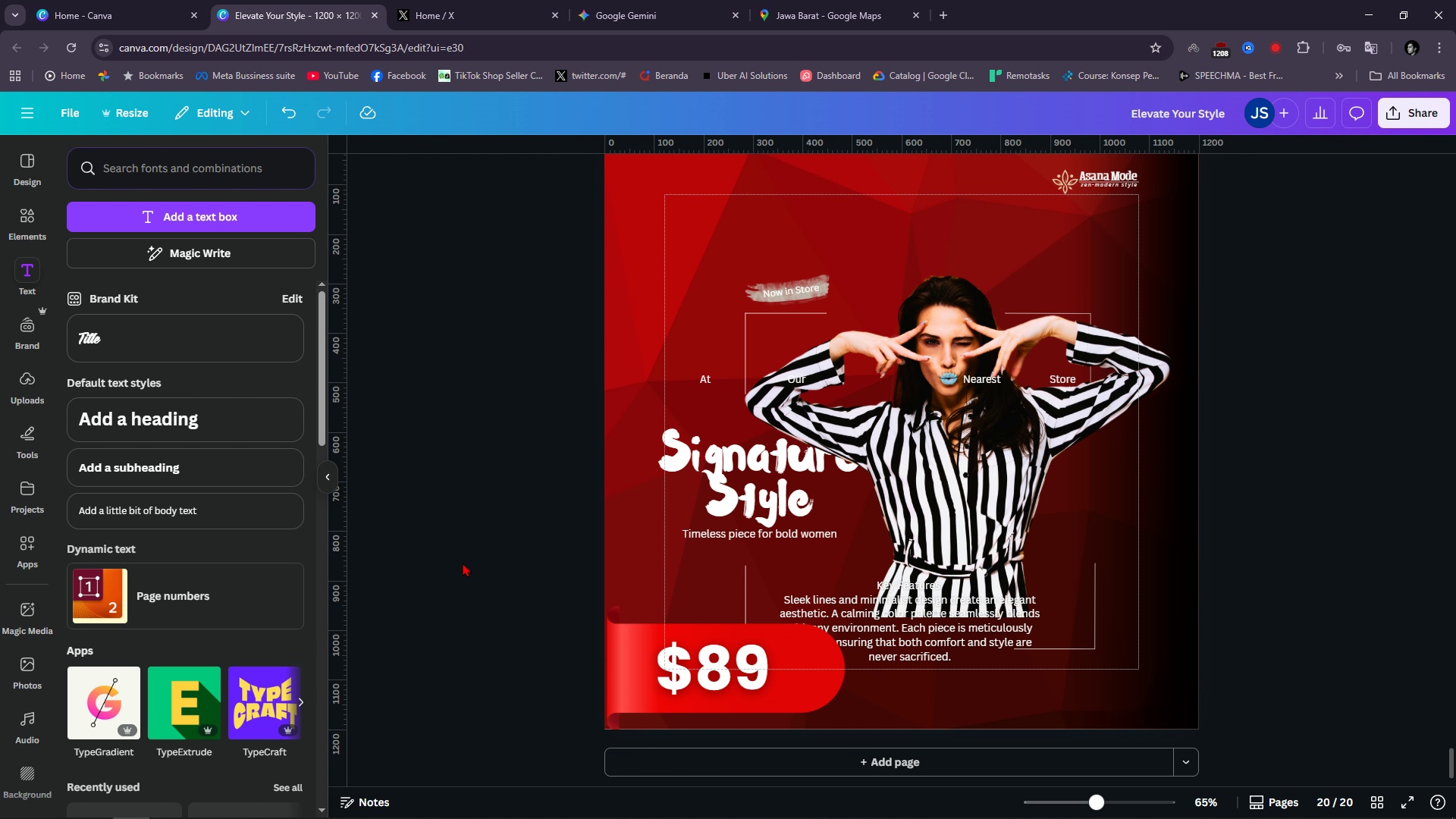 
scroll: coordinate [463, 563], scroll_direction: up, amount: 6.0
 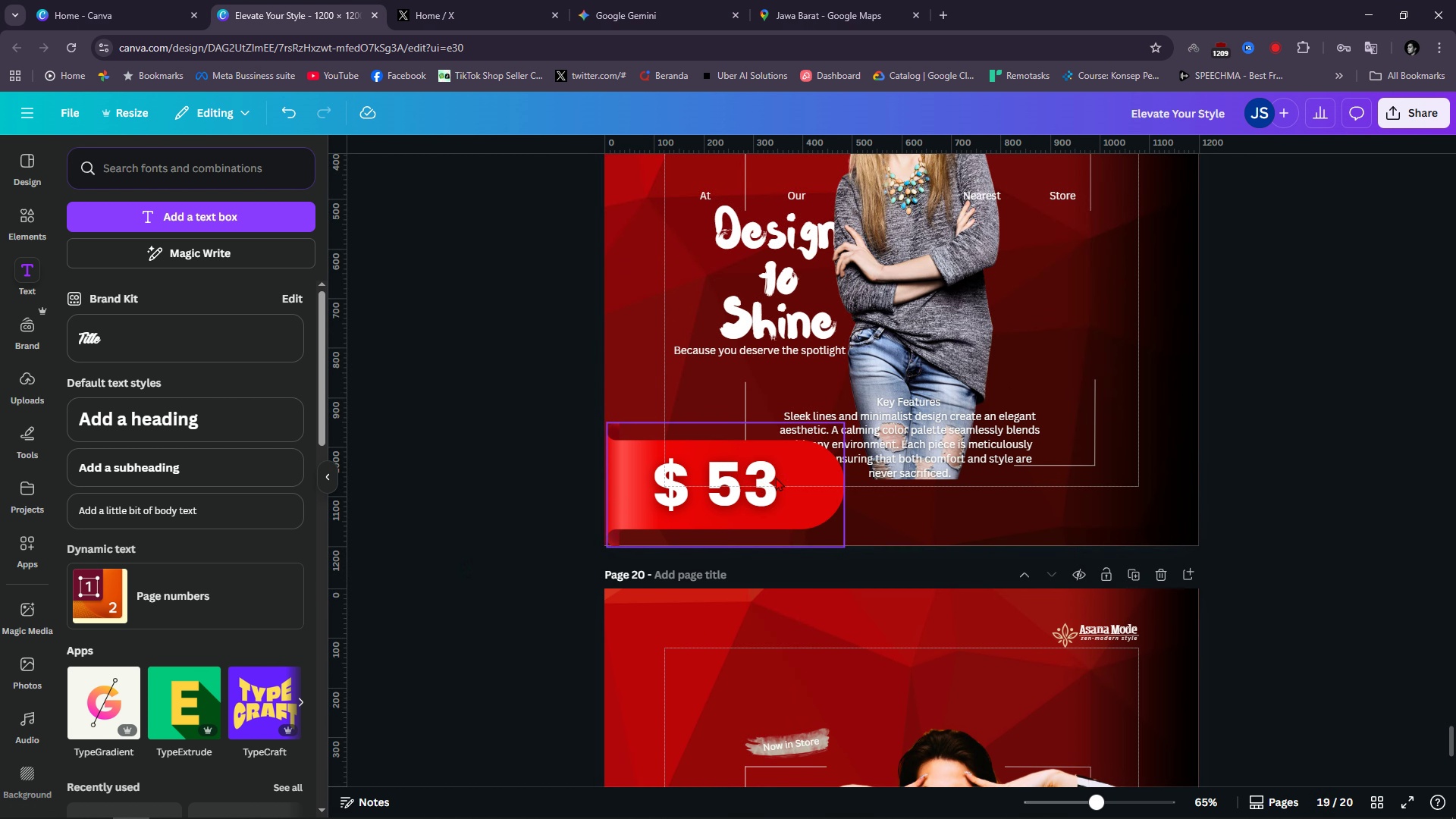 
left_click([750, 481])
 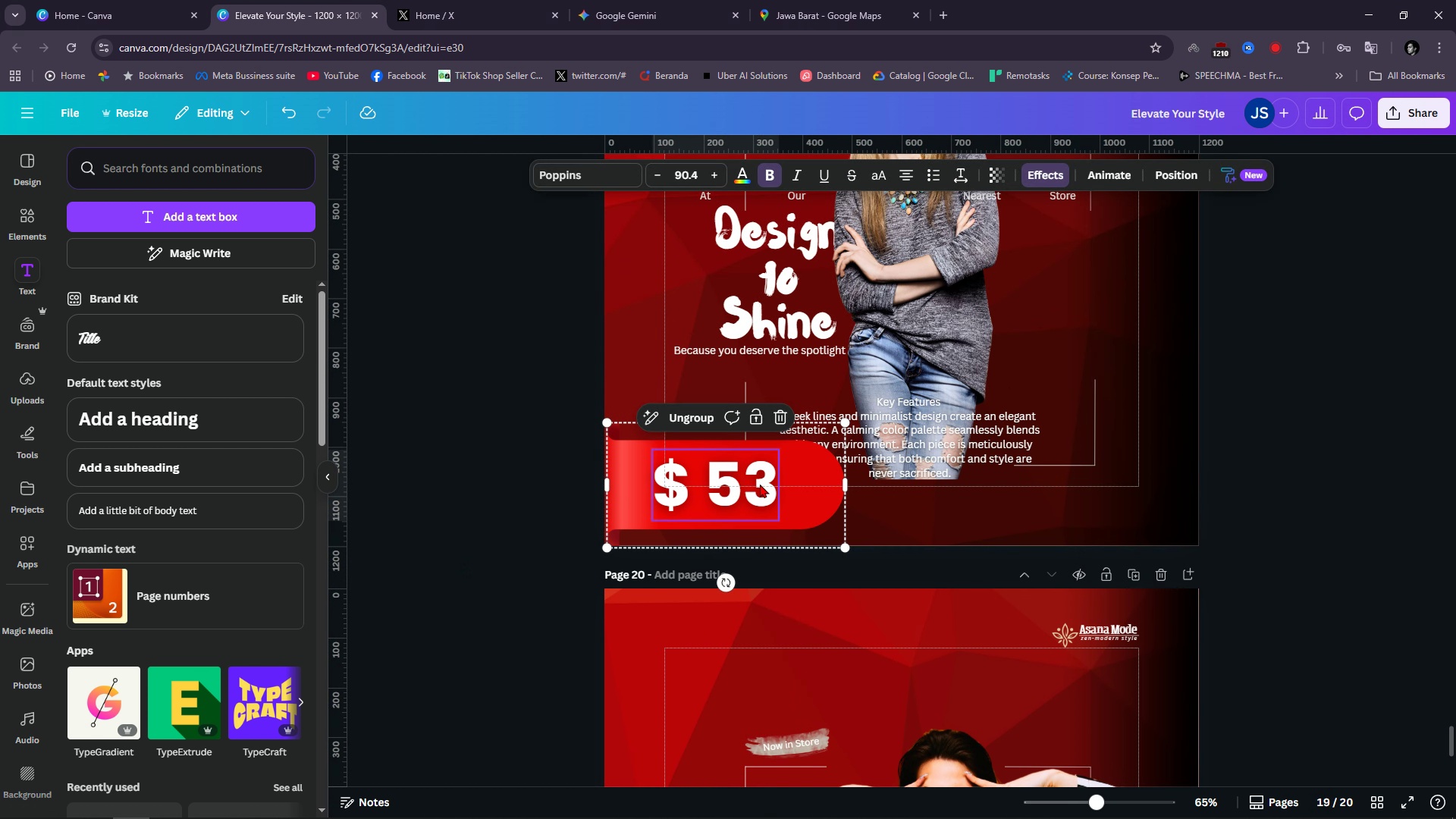 
double_click([760, 484])
 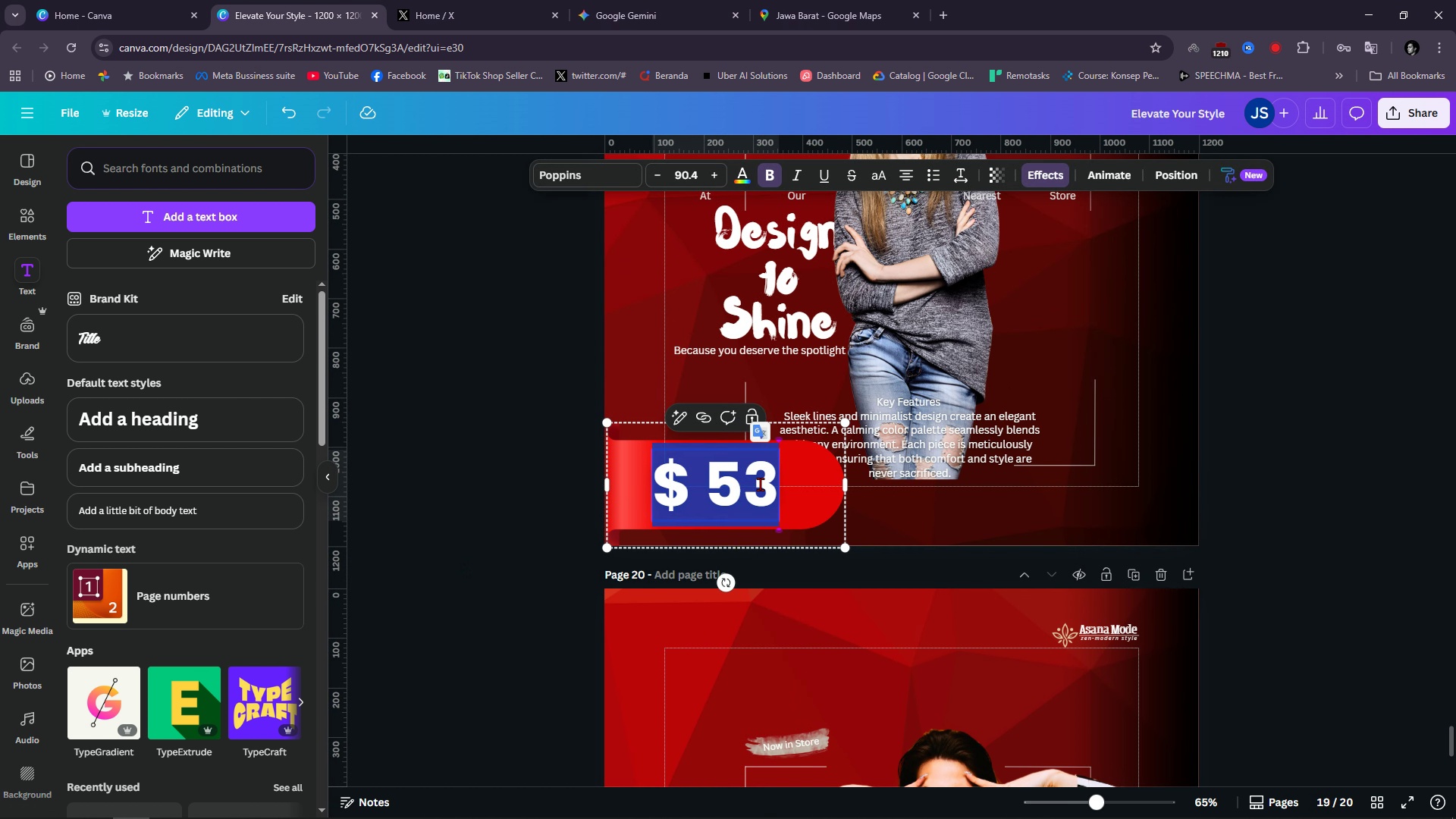 
key(ArrowRight)
 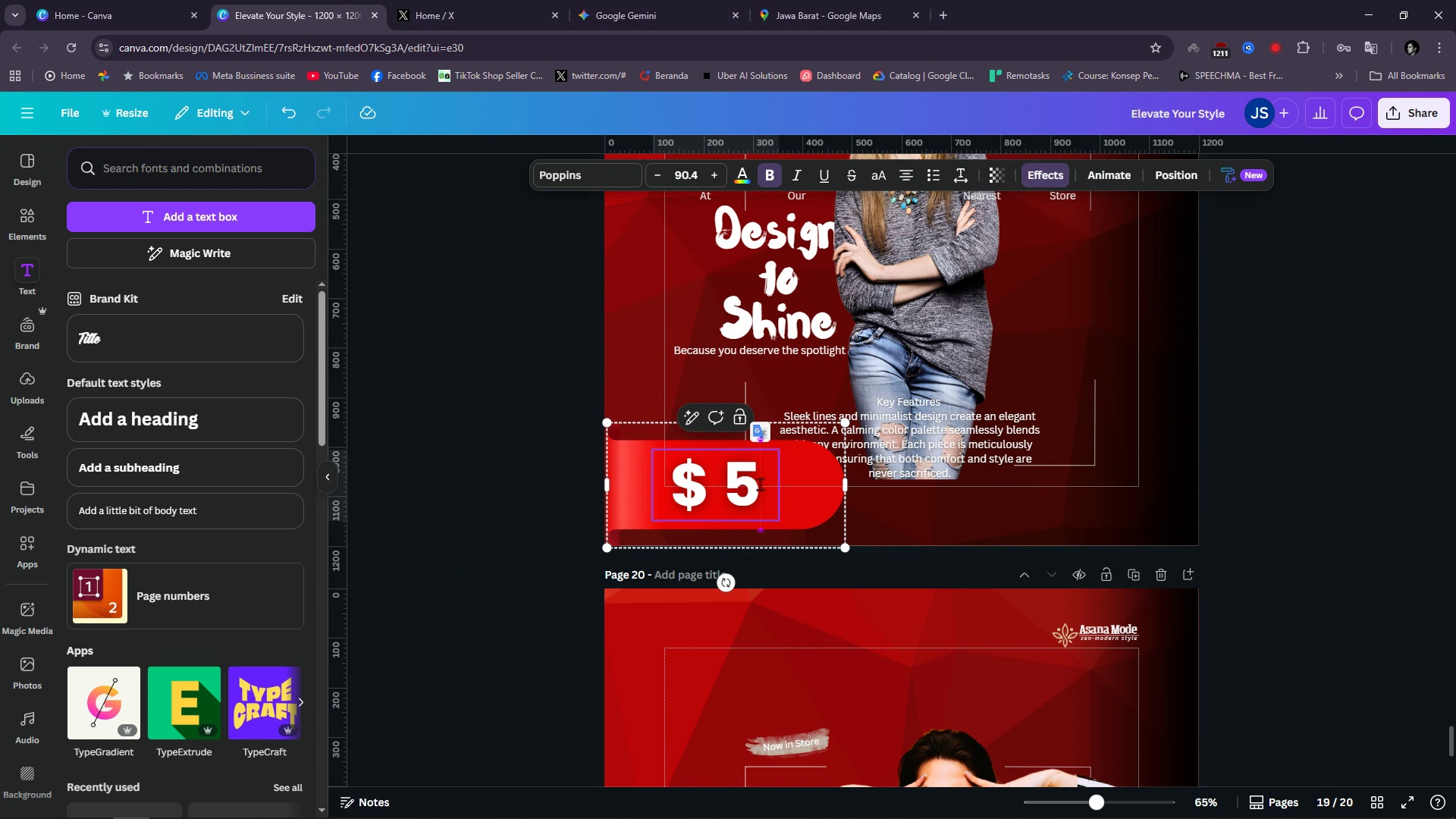 
key(Backspace)
key(Backspace)
type(75)
 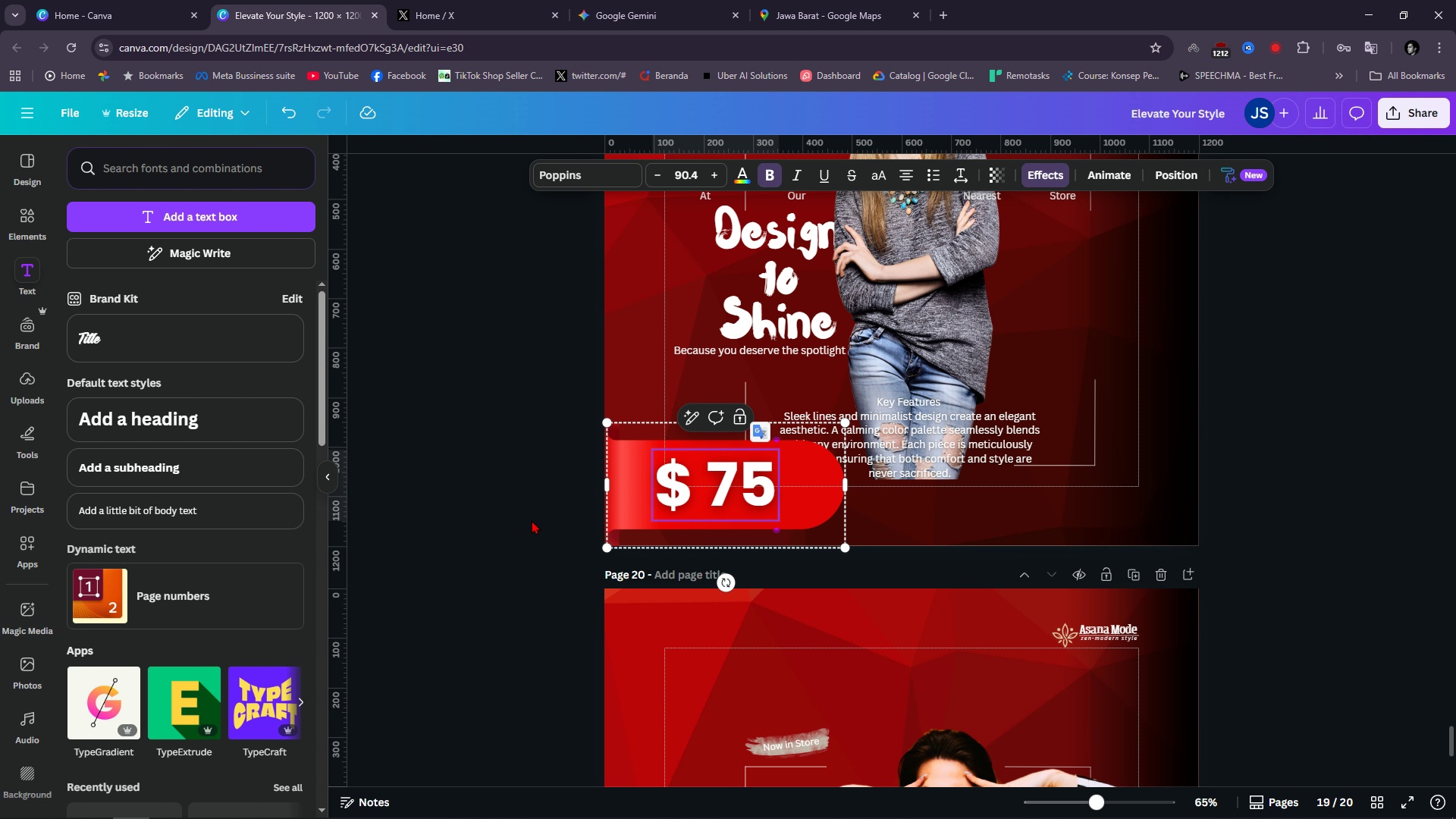 
scroll: coordinate [679, 401], scroll_direction: up, amount: 9.0
 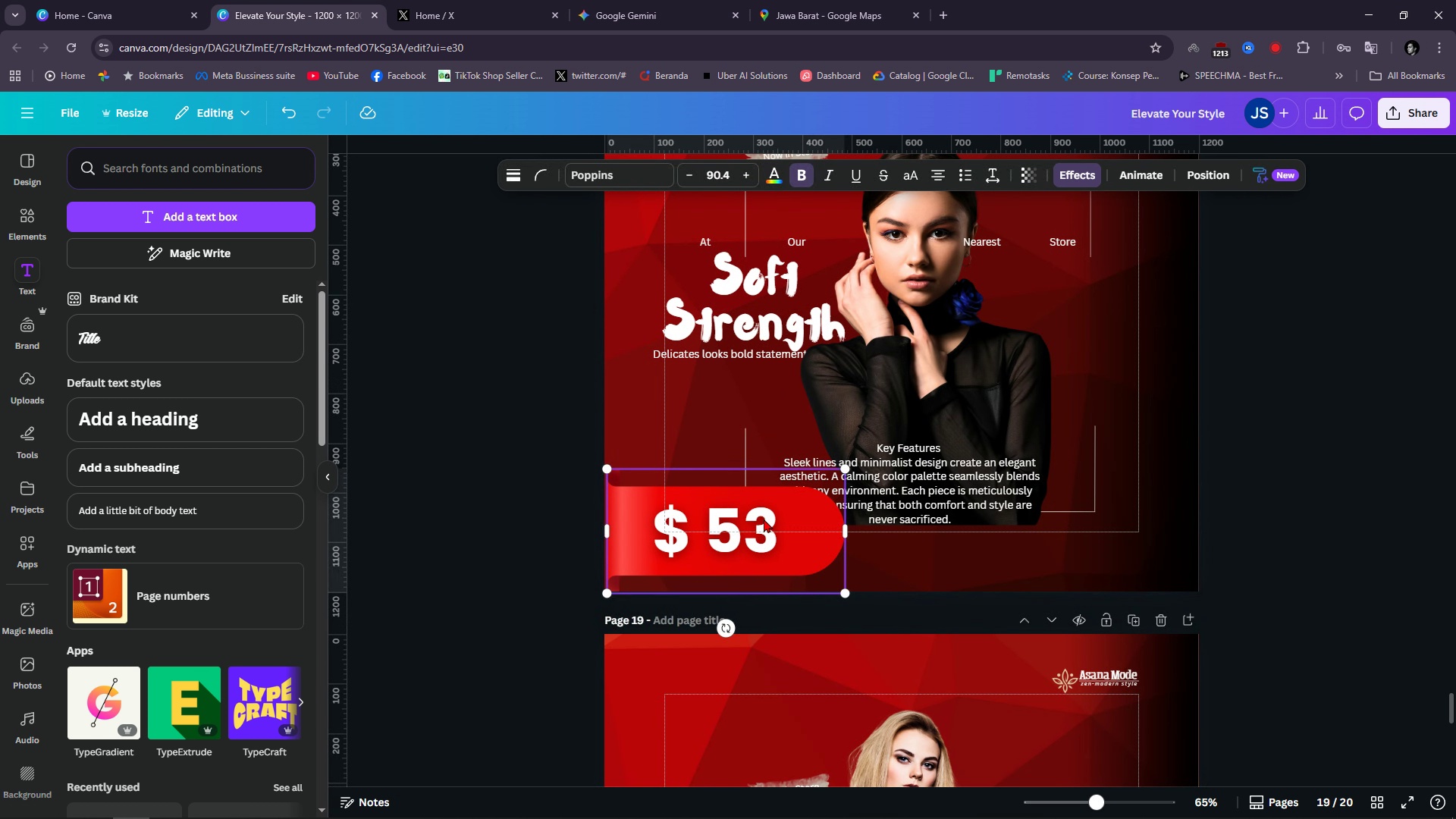 
double_click([764, 519])
 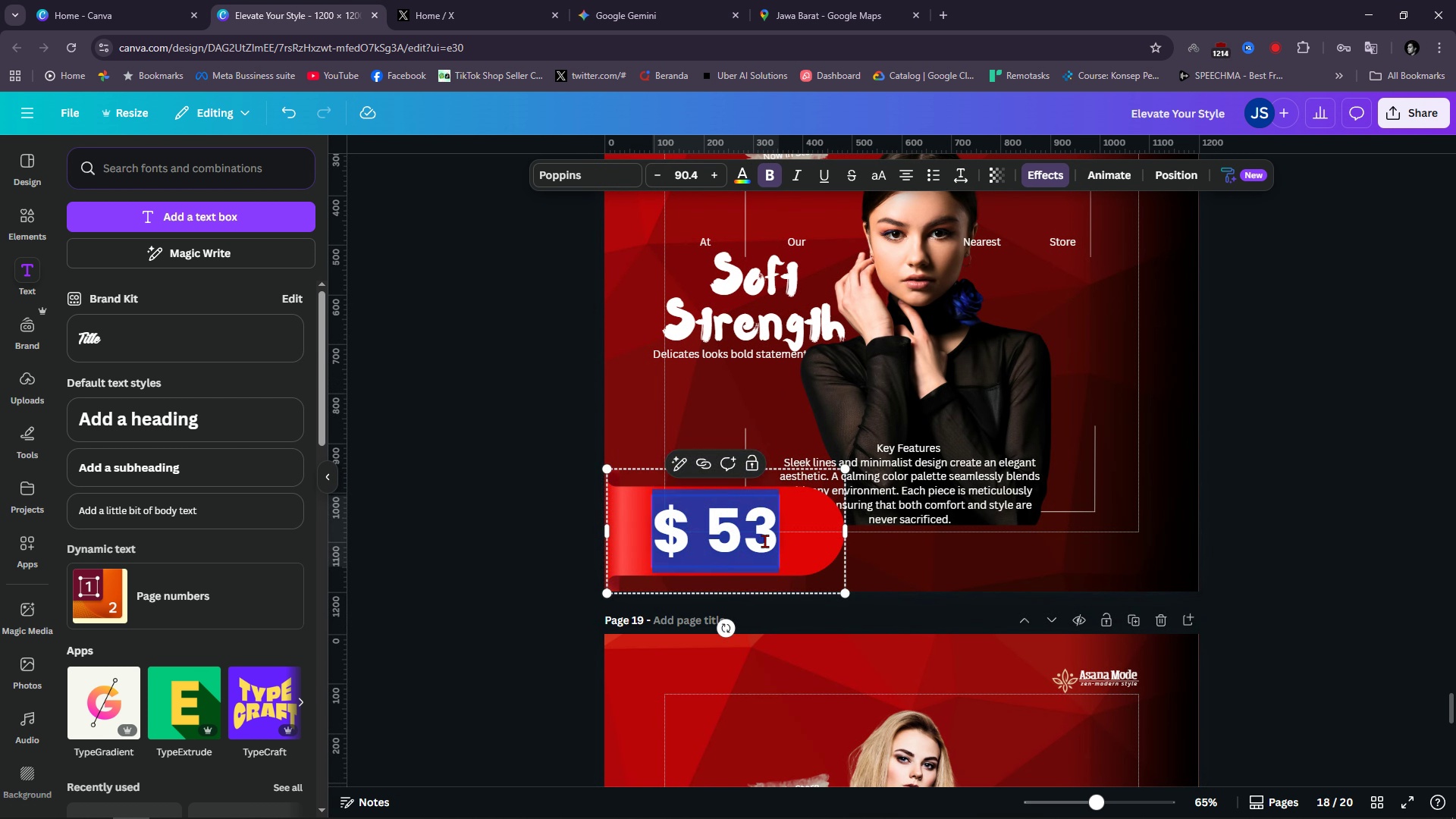 
left_click([764, 541])
 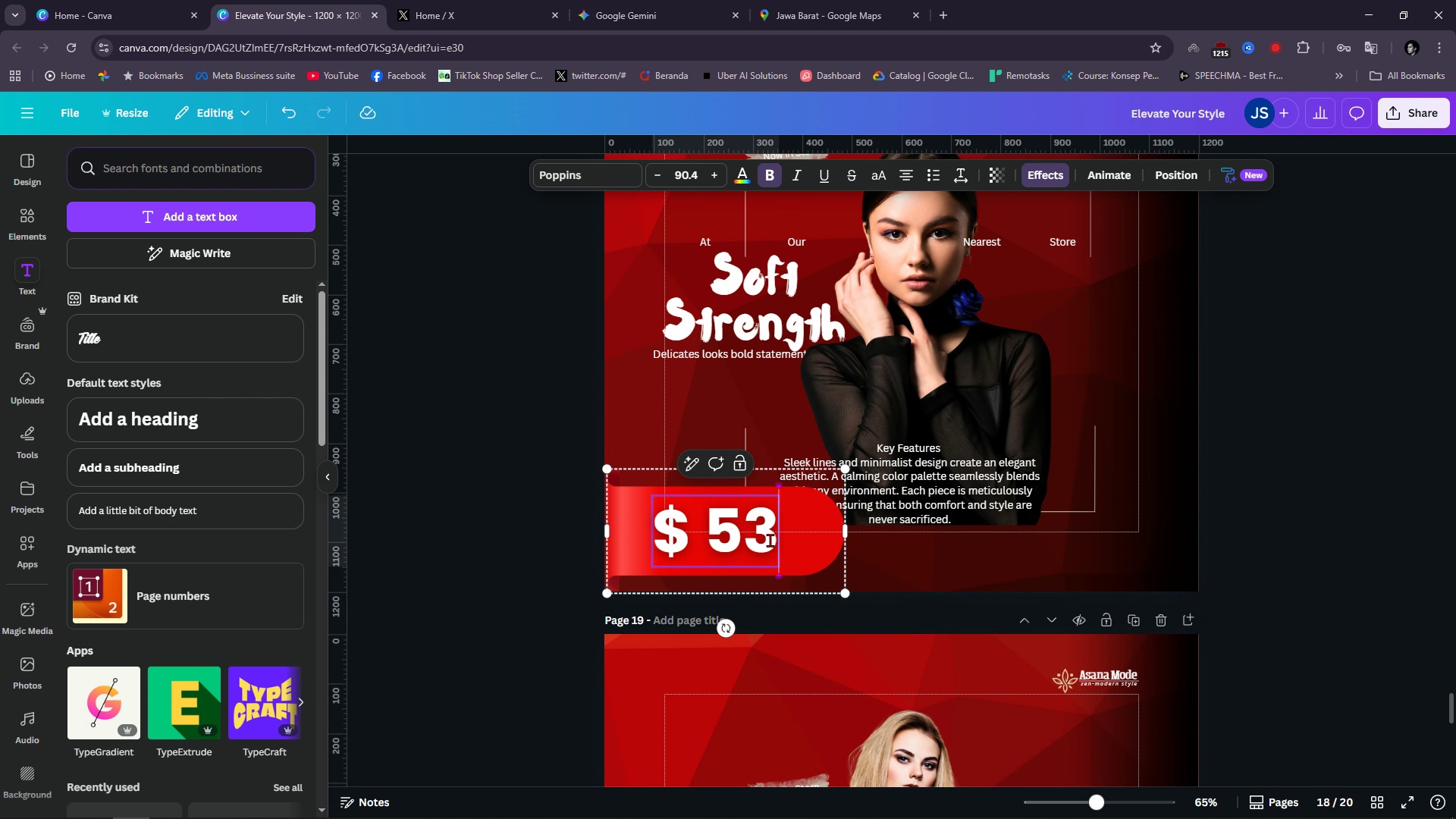 
key(Backspace)
key(Backspace)
type(120)
key(Backspace)
key(Backspace)
key(Backspace)
type(99)
 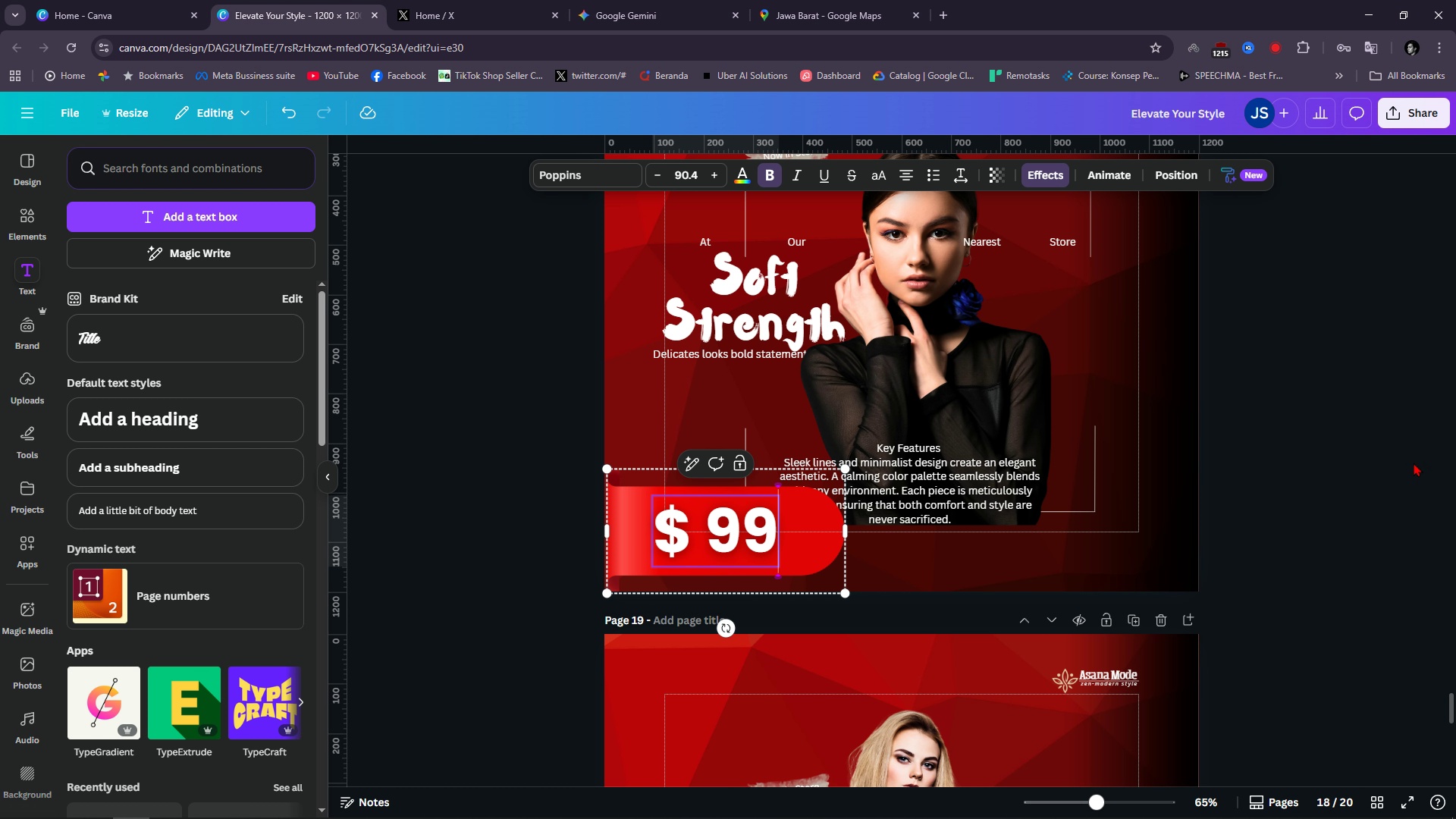 
left_click([1353, 454])
 